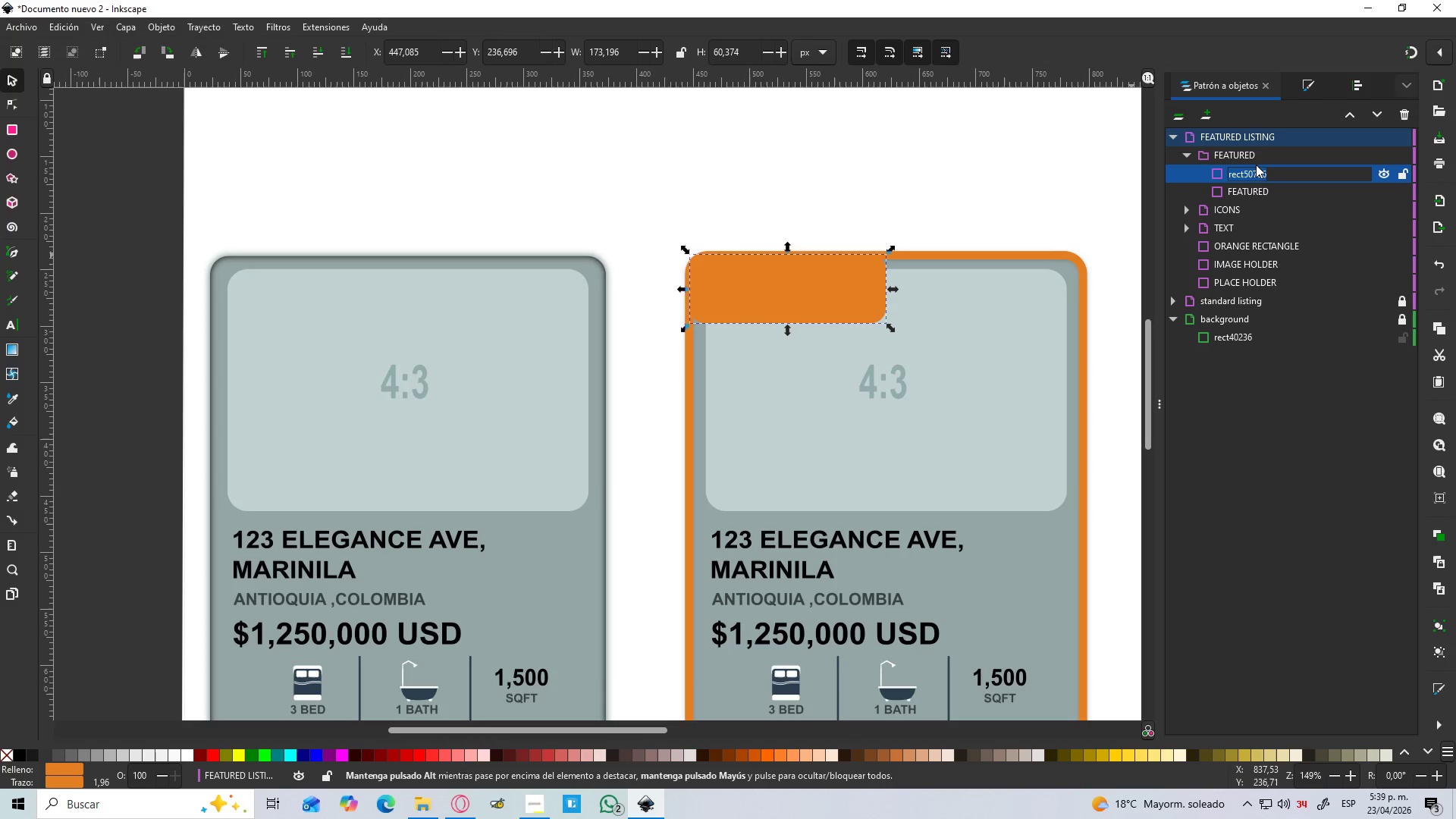 
type(TEXT)
 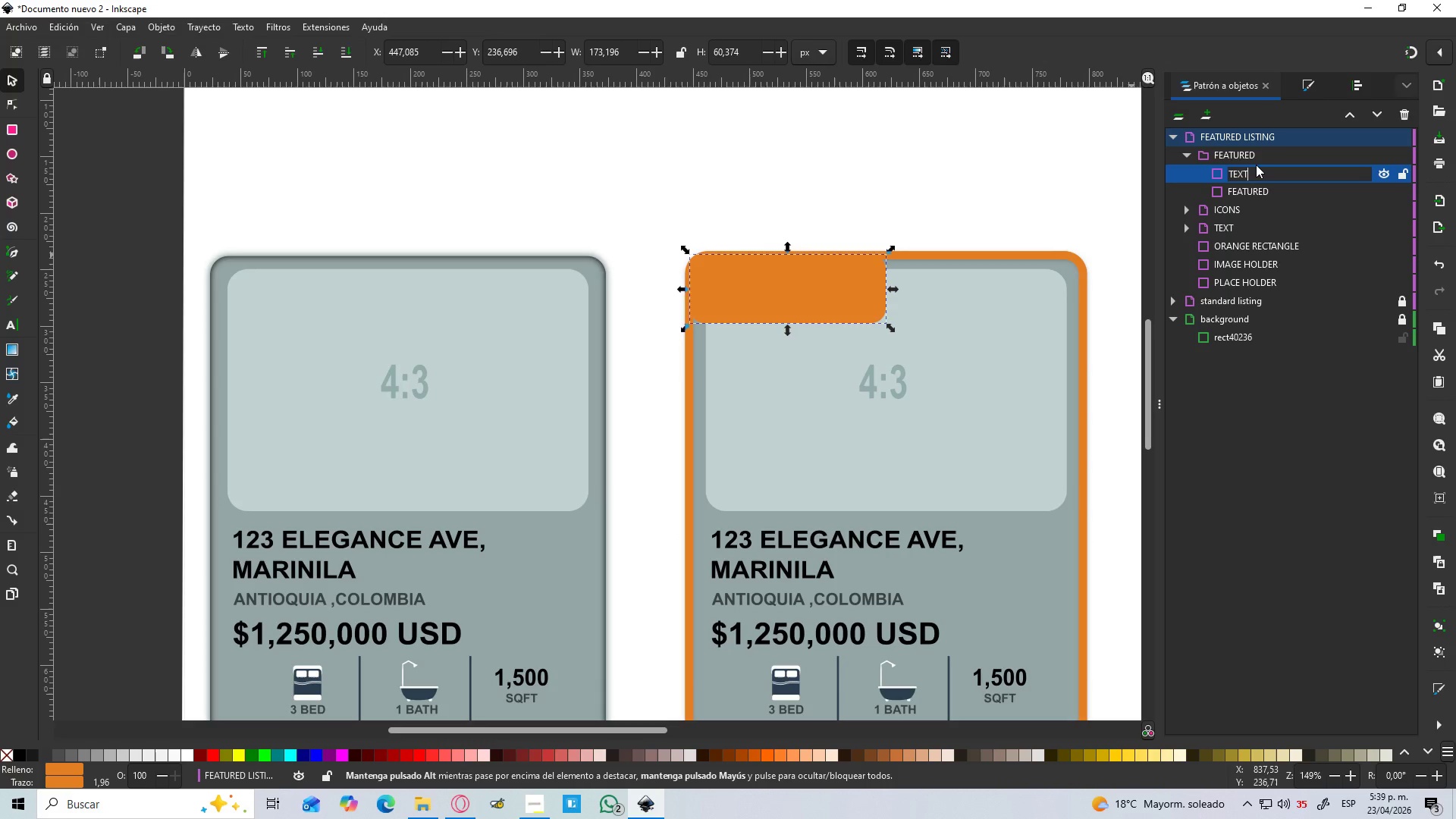 
key(Enter)
 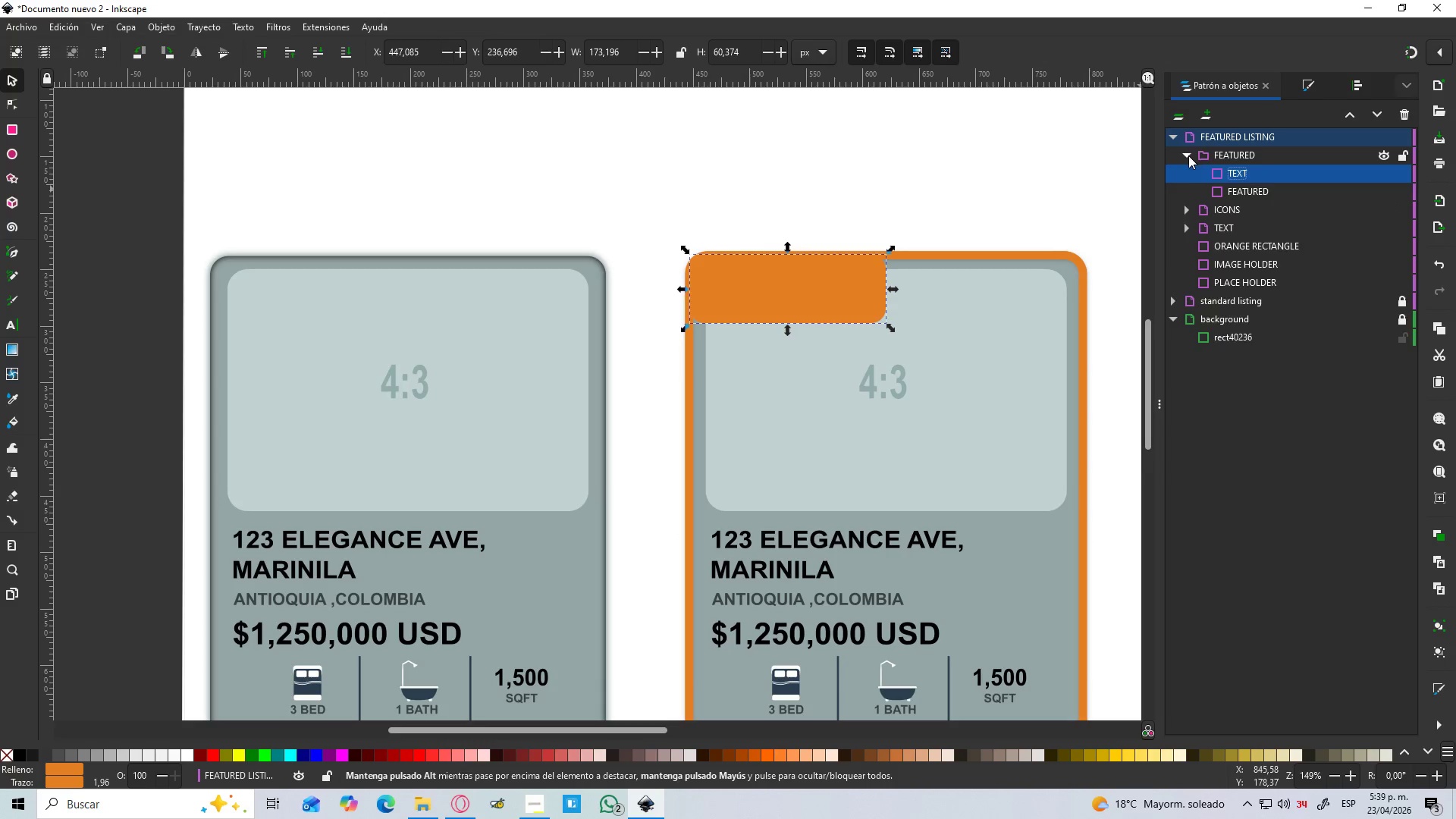 
left_click([1250, 150])
 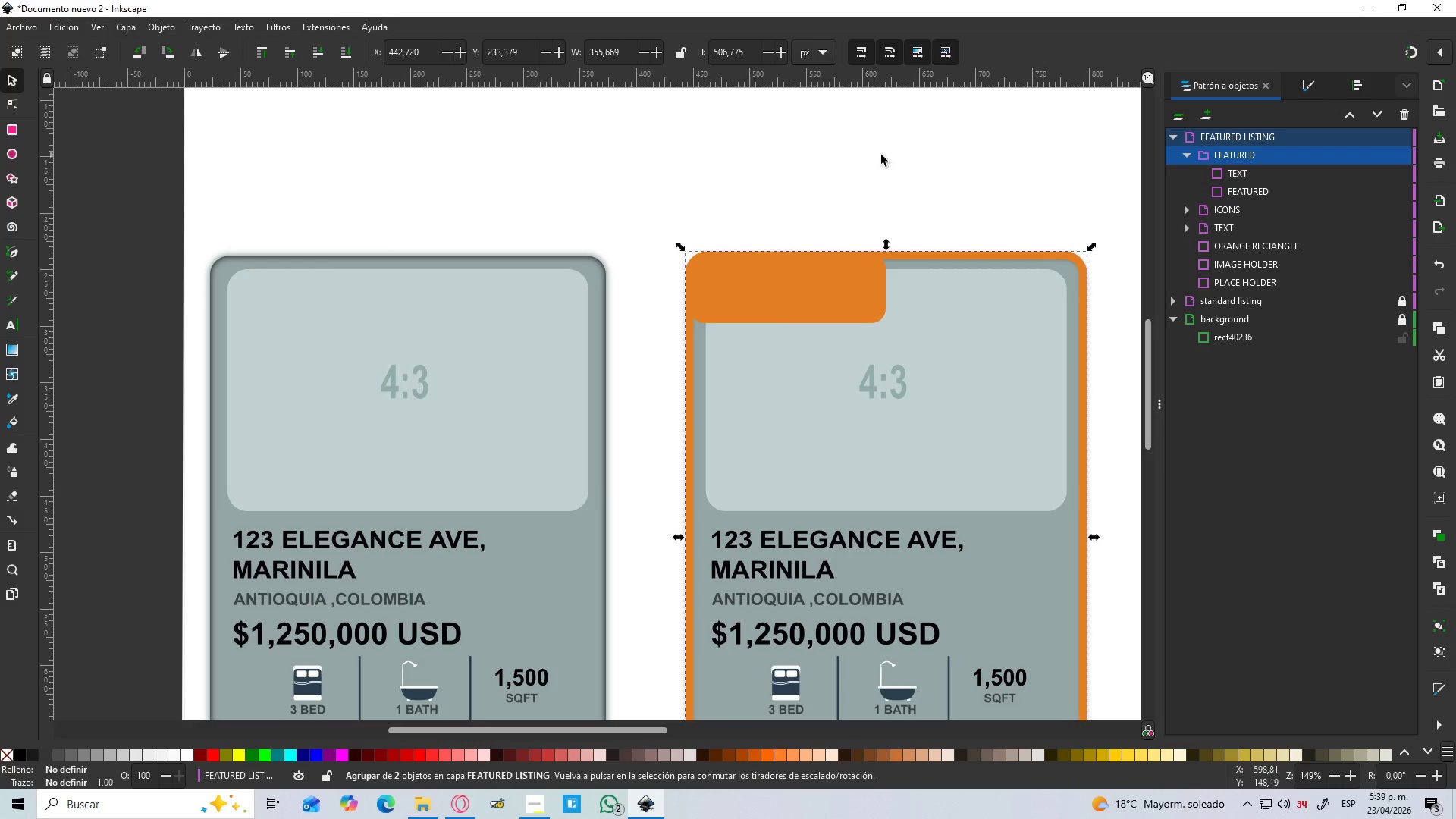 
hold_key(key=ControlLeft, duration=1.01)
scroll: coordinate [850, 241], scroll_direction: down, amount: 2.0
 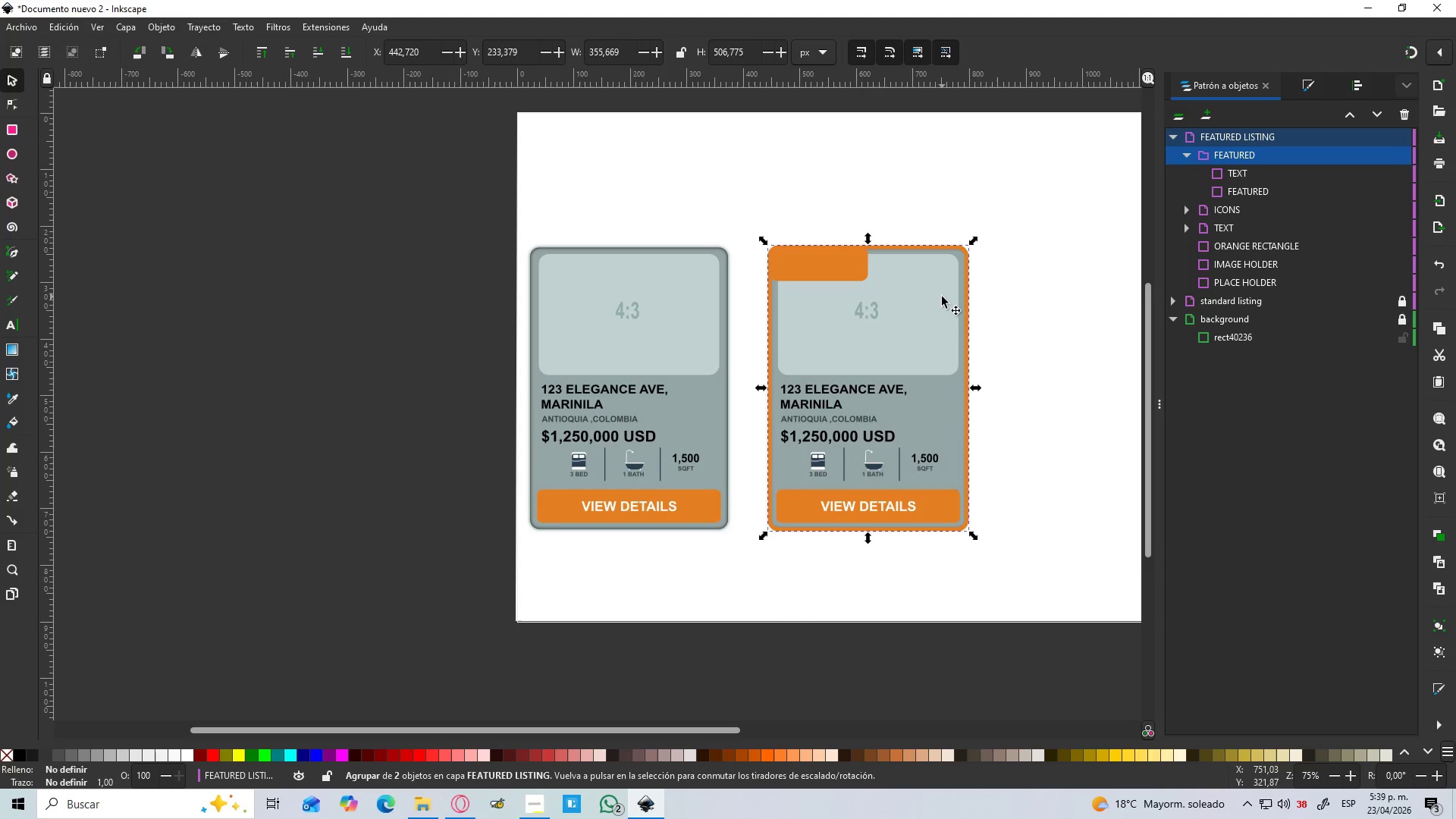 
scroll: coordinate [942, 299], scroll_direction: up, amount: 1.0
 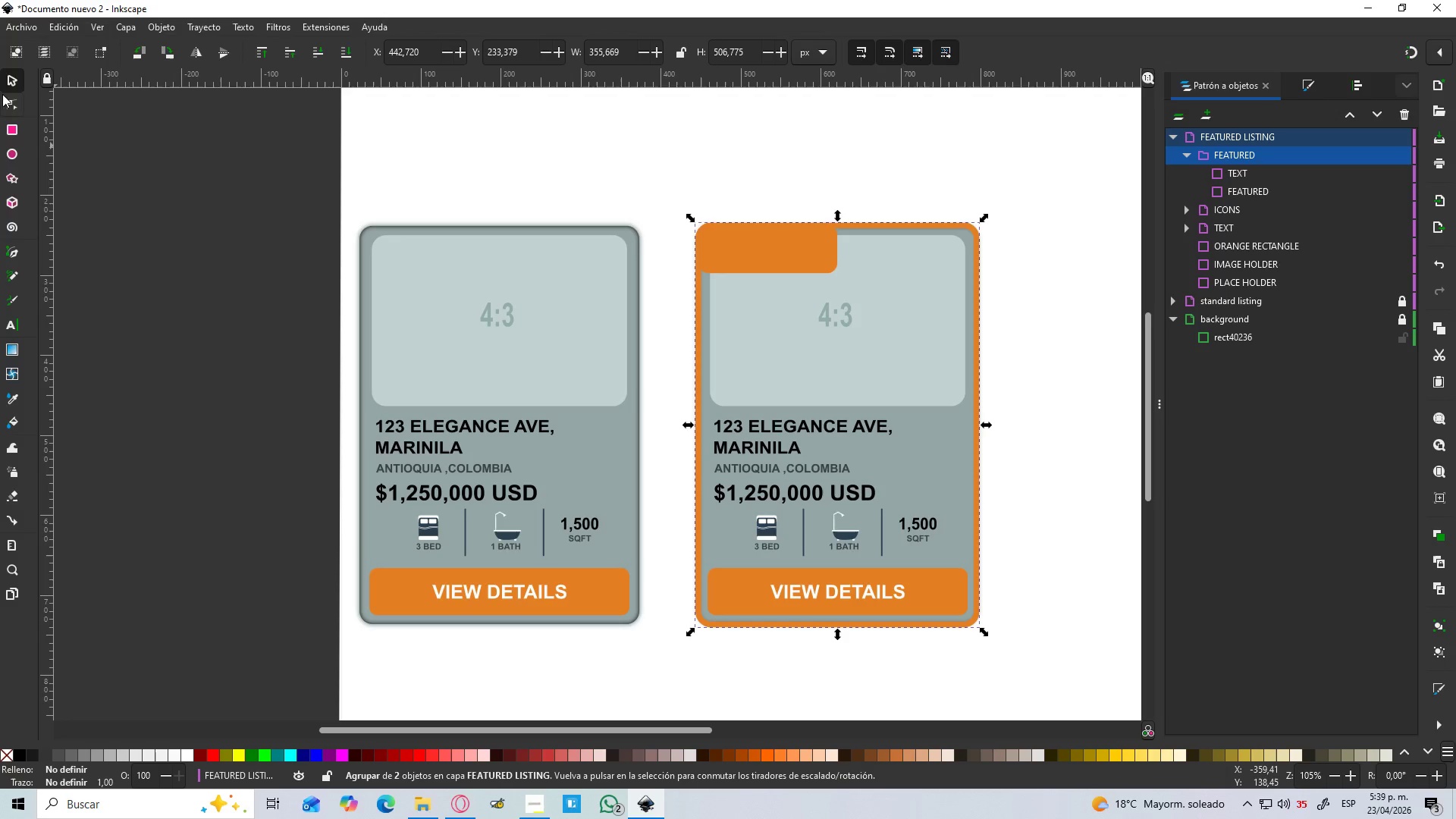 
left_click([3, 82])
 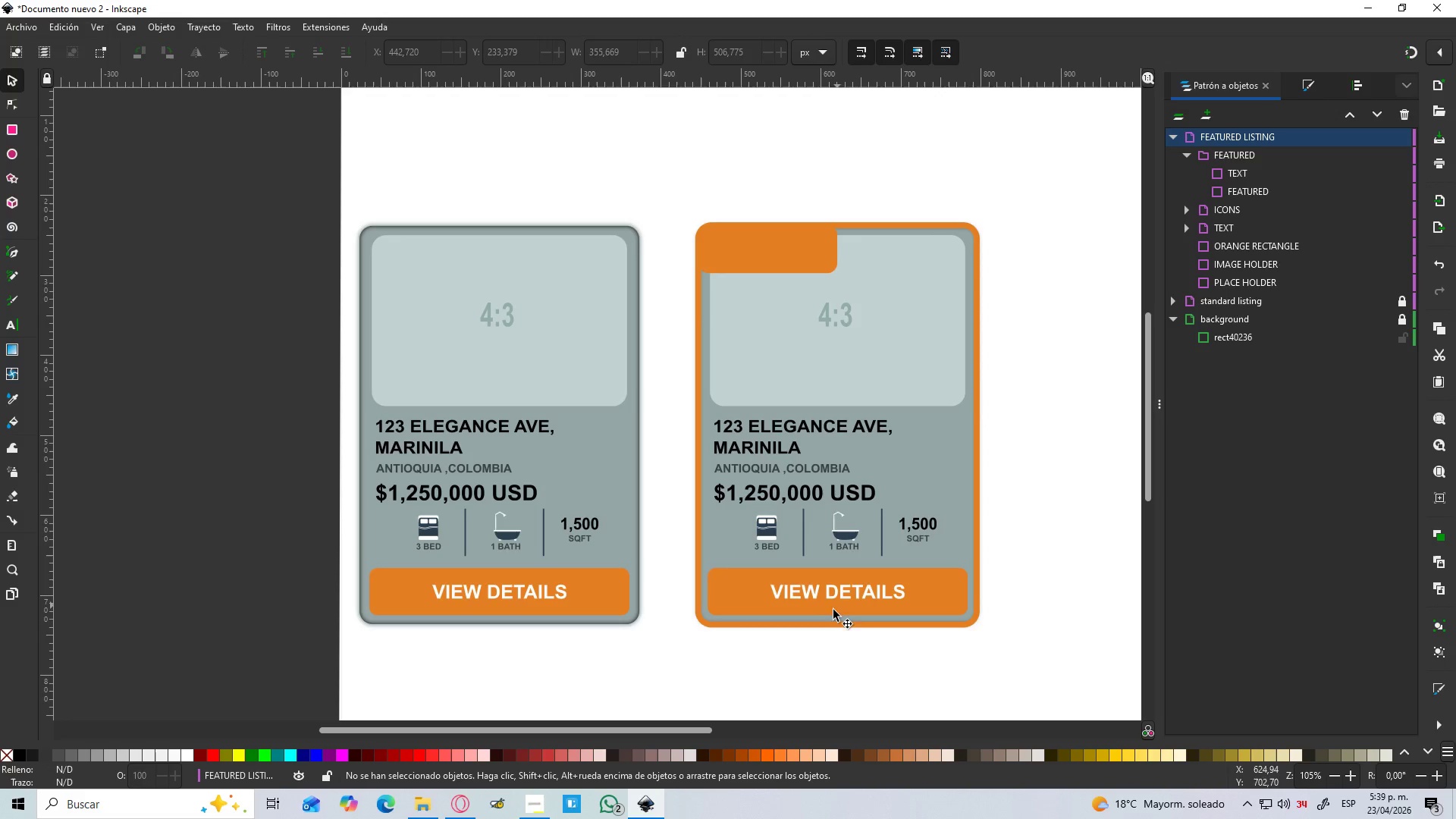 
left_click([802, 597])
 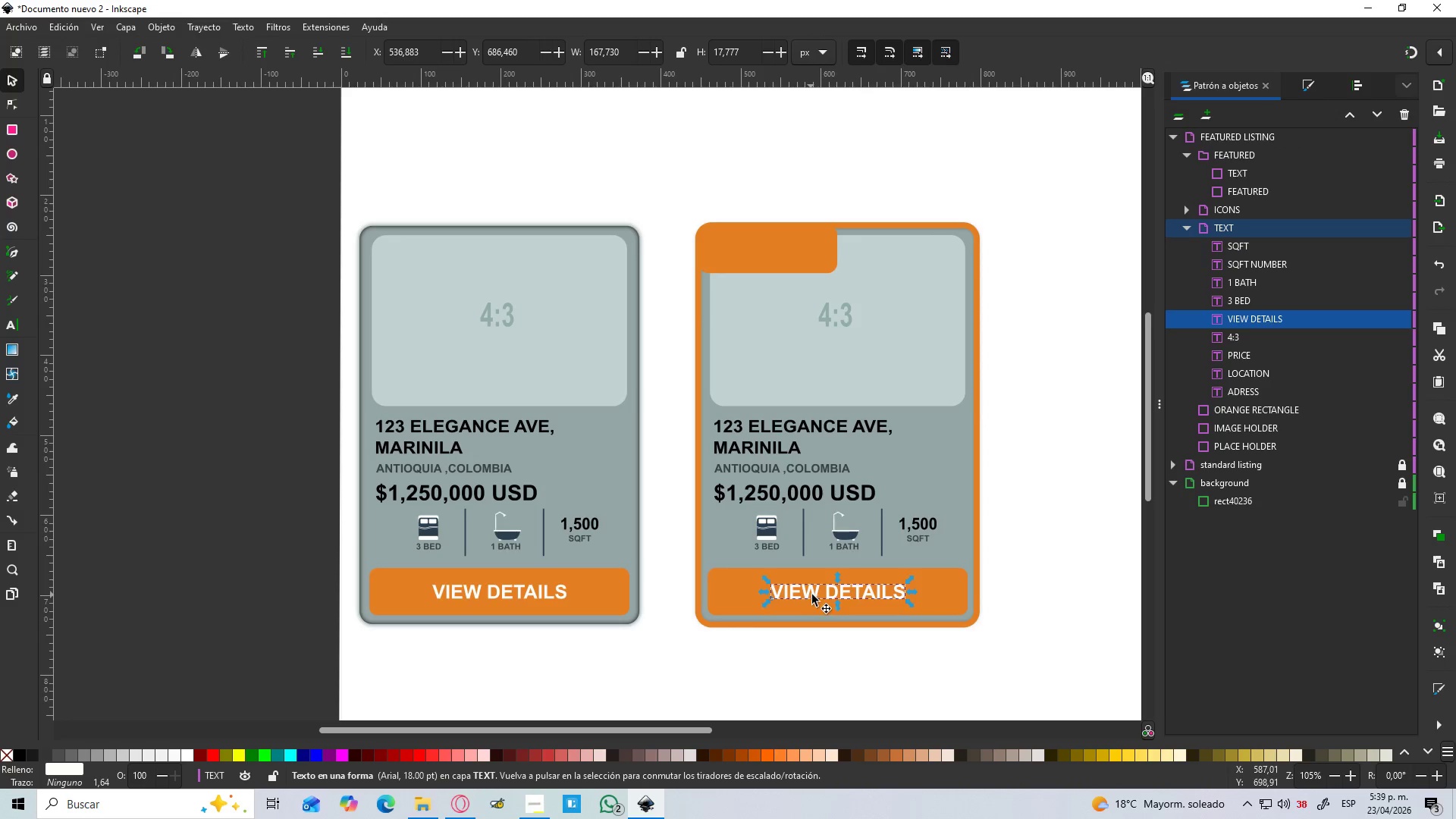 
key(Control+C)
 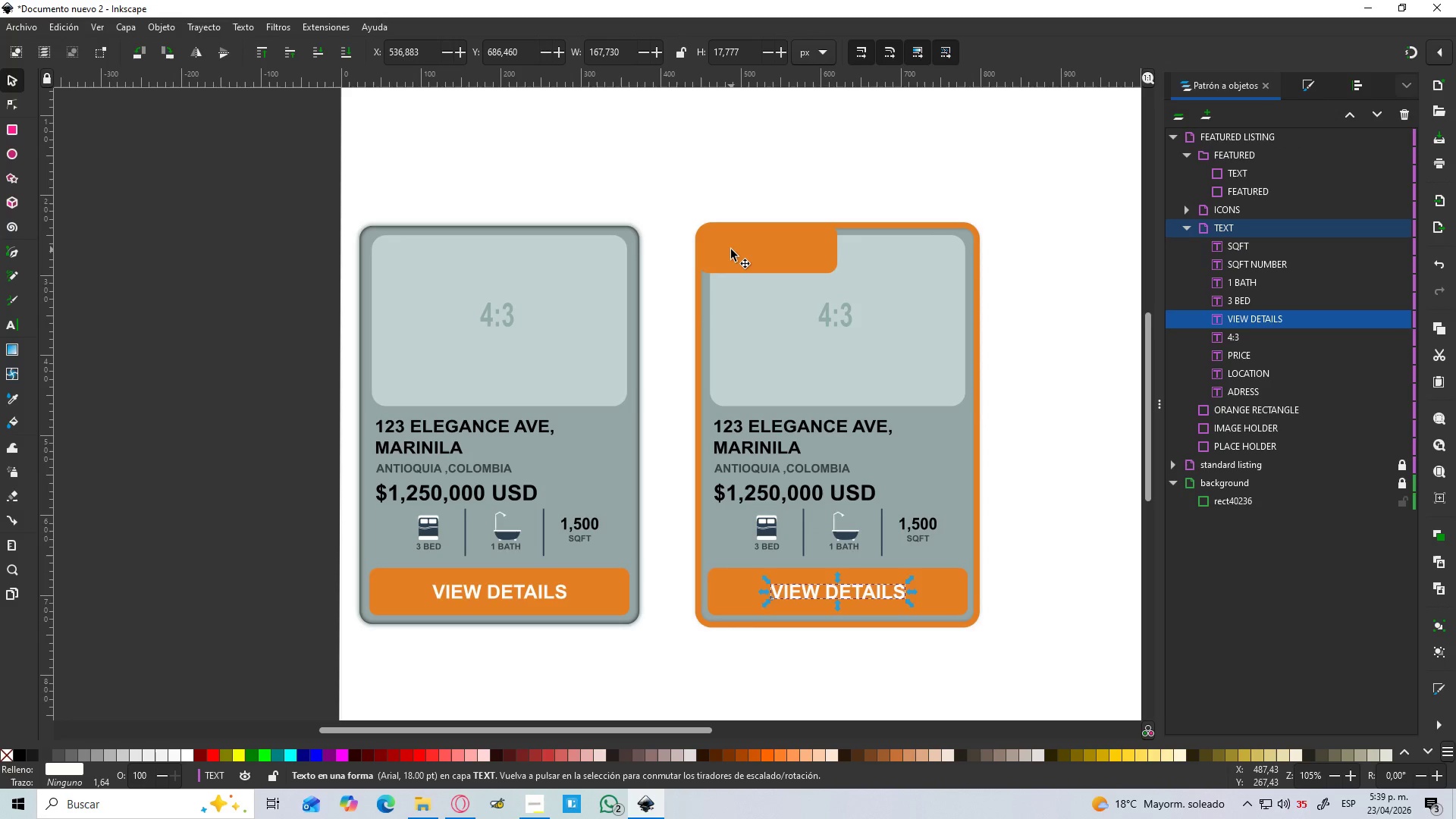 
key(Control+ControlLeft)
 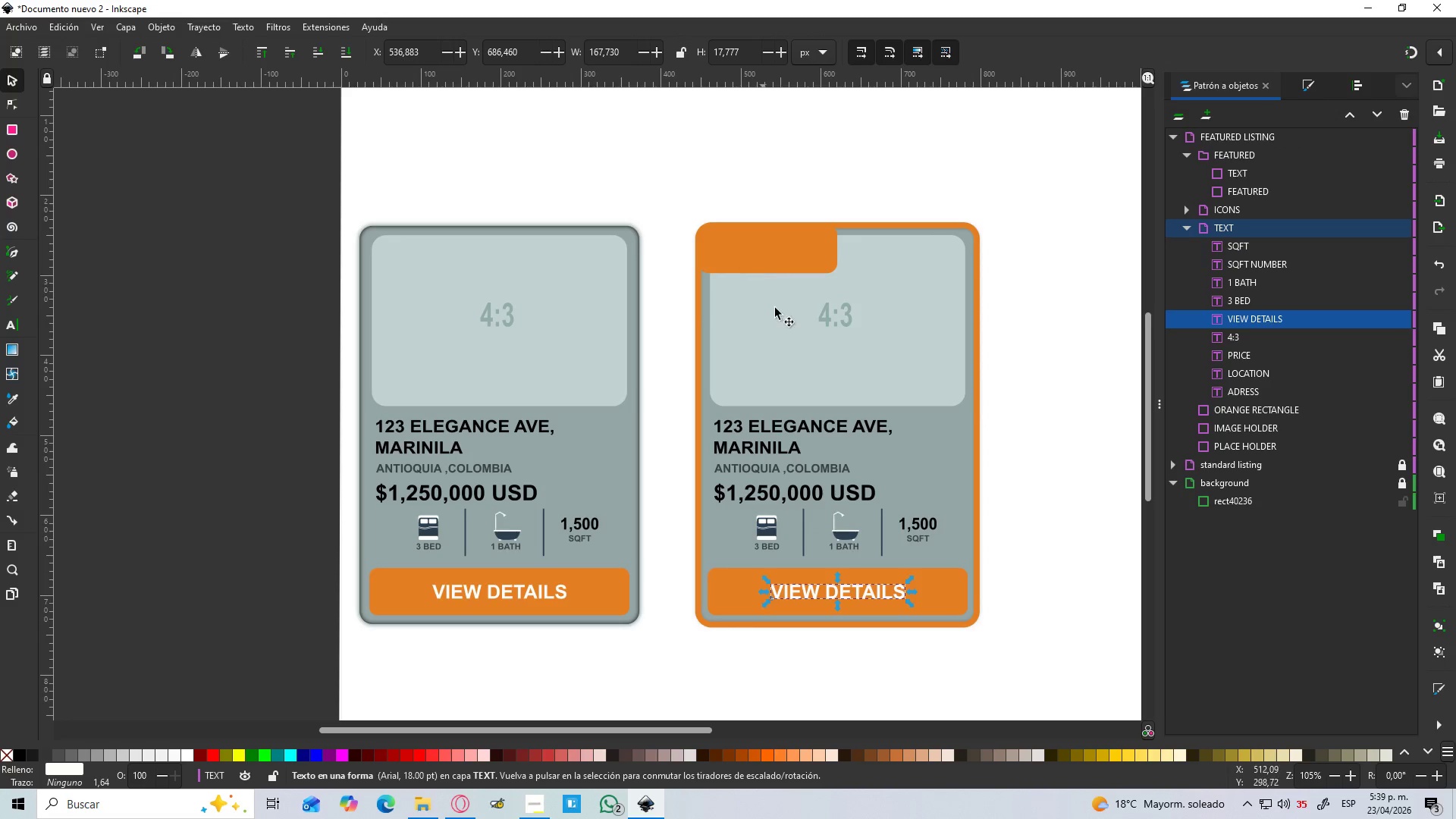 
key(Control+D)
 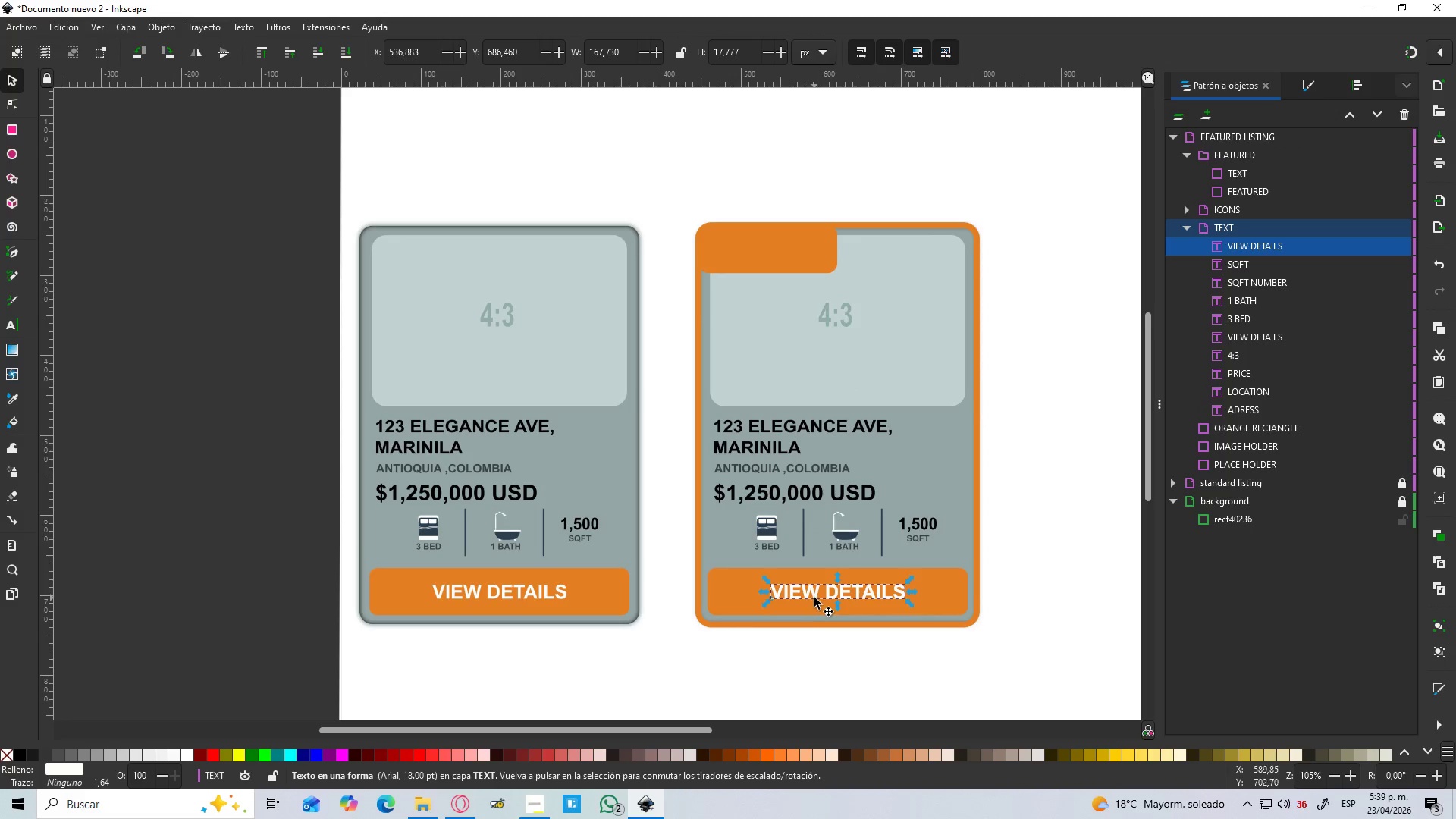 
left_click_drag(start_coordinate=[814, 599], to_coordinate=[752, 247])
 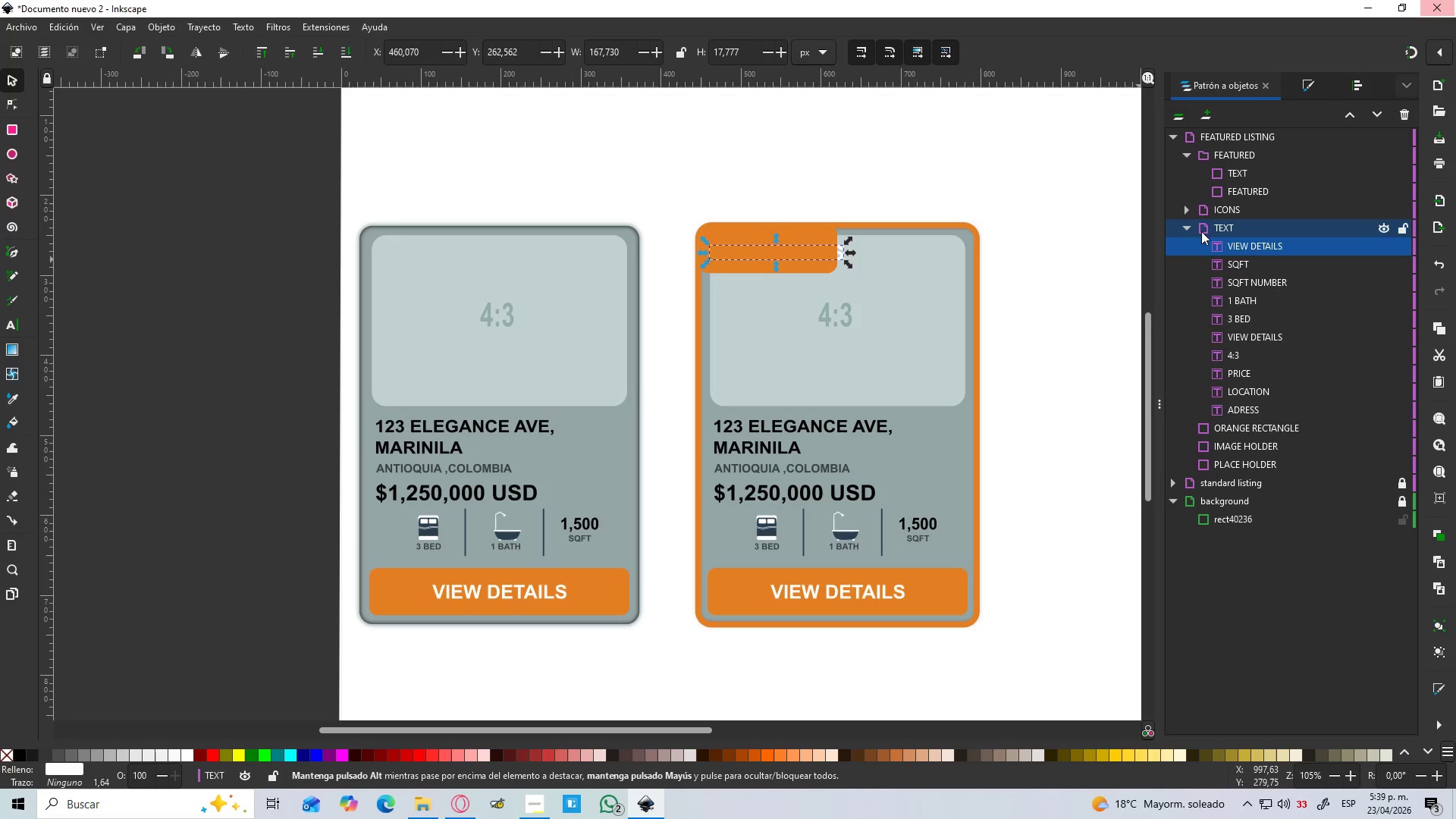 
wait(17.36)
 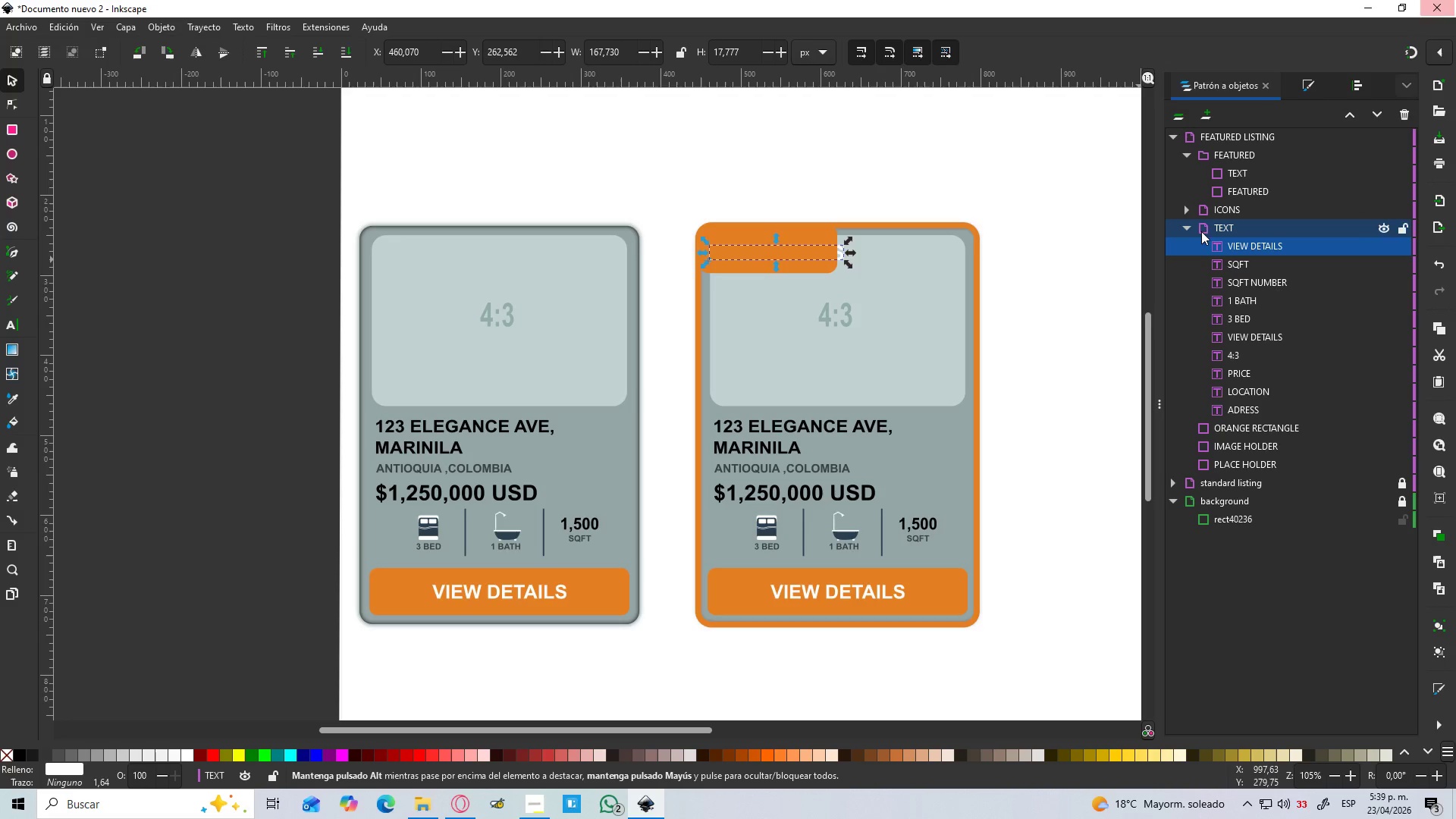 
left_click_drag(start_coordinate=[1241, 152], to_coordinate=[1258, 413])
 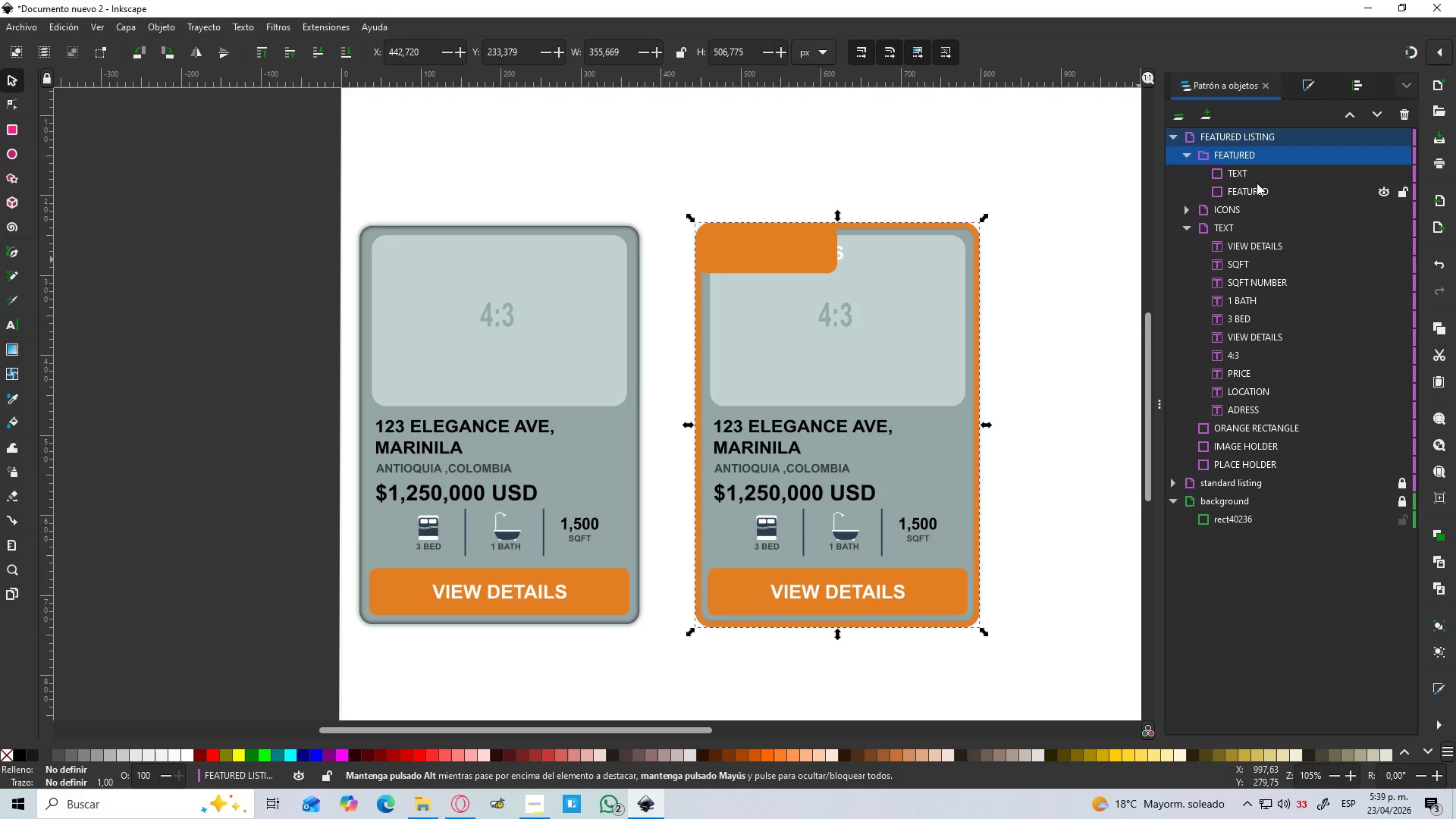 
left_click_drag(start_coordinate=[1246, 151], to_coordinate=[1257, 416])
 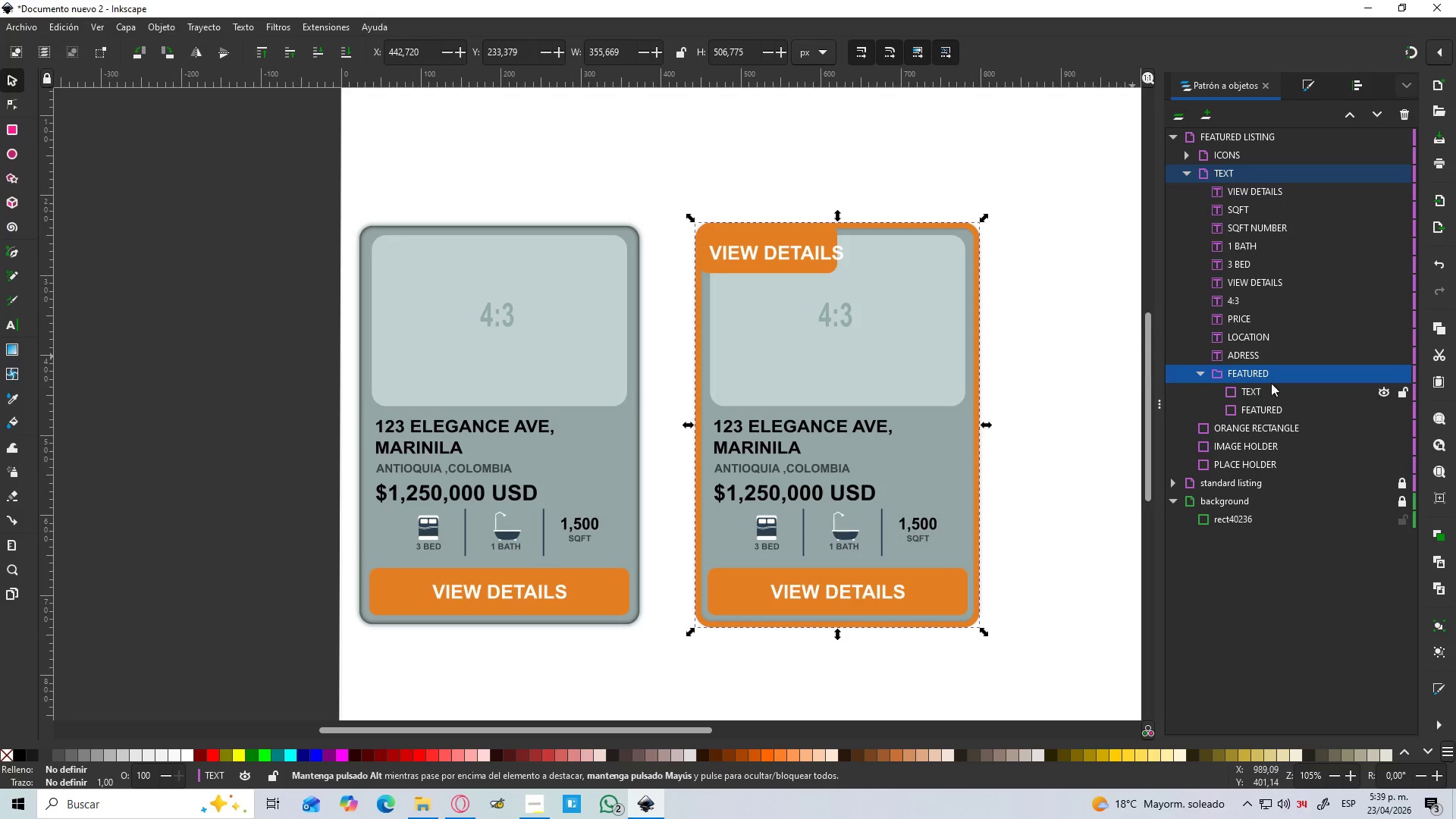 
left_click([1200, 371])
 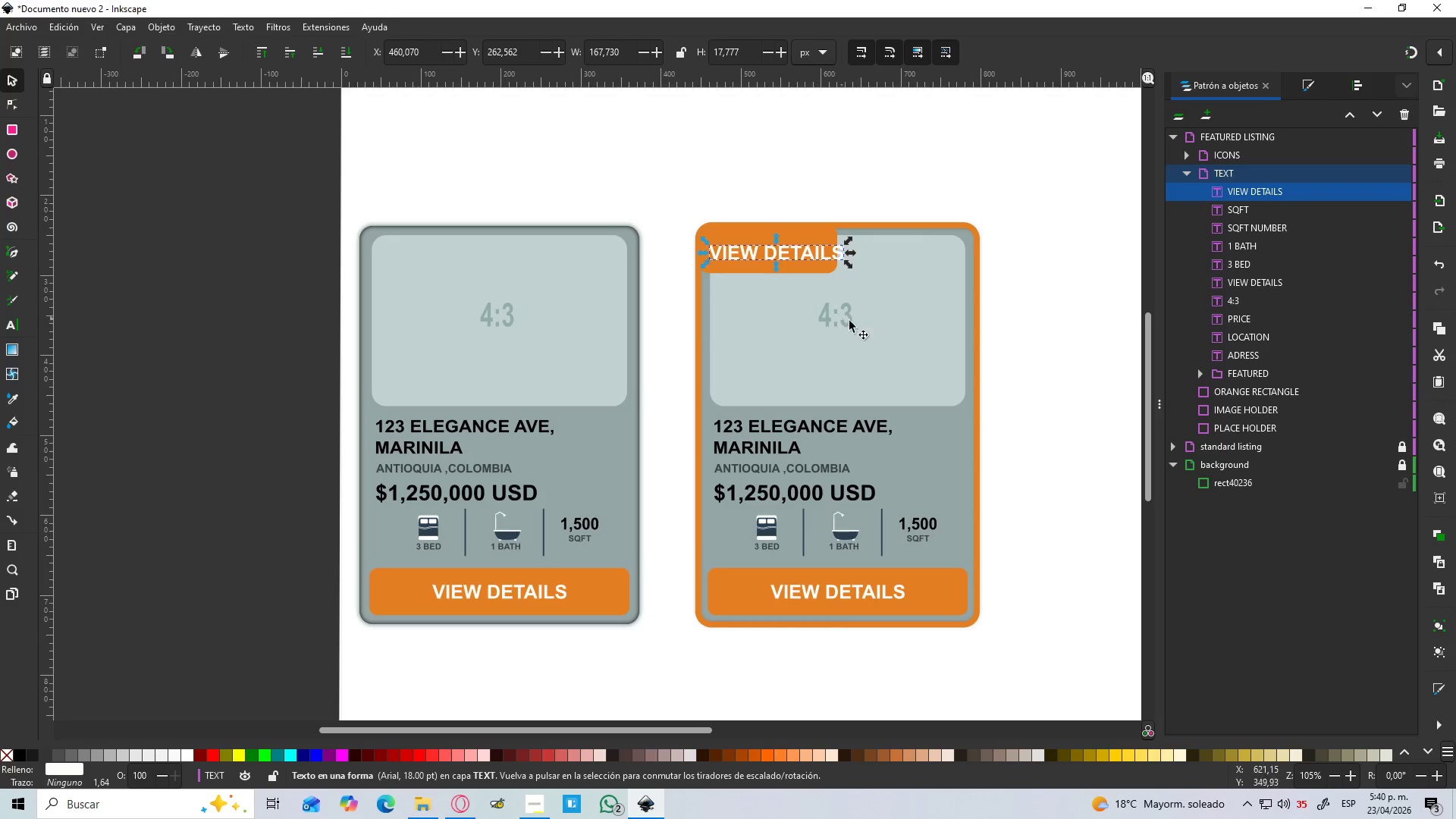 
left_click_drag(start_coordinate=[849, 268], to_coordinate=[841, 274])
 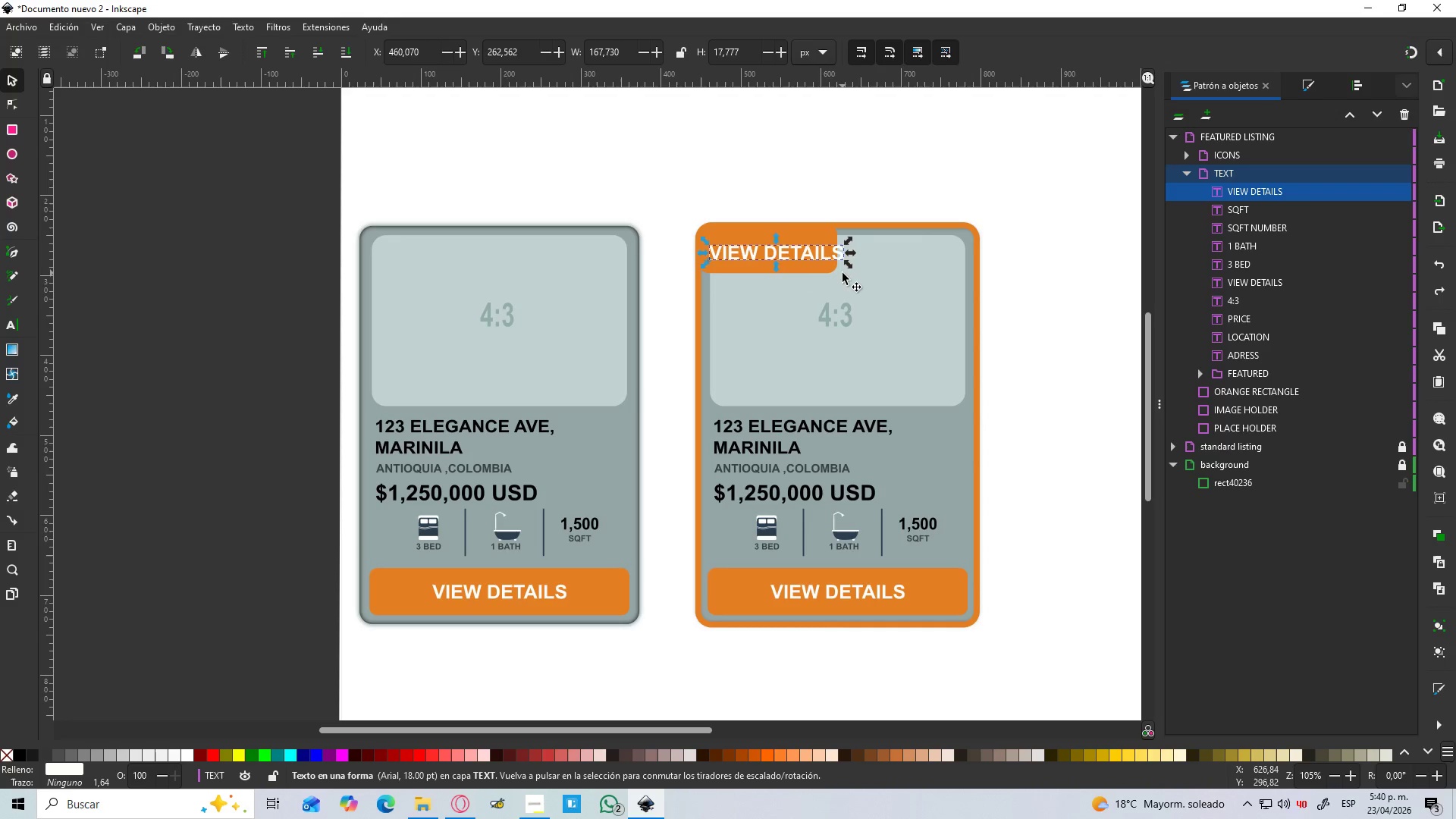 
hold_key(key=ShiftLeft, duration=1.28)
 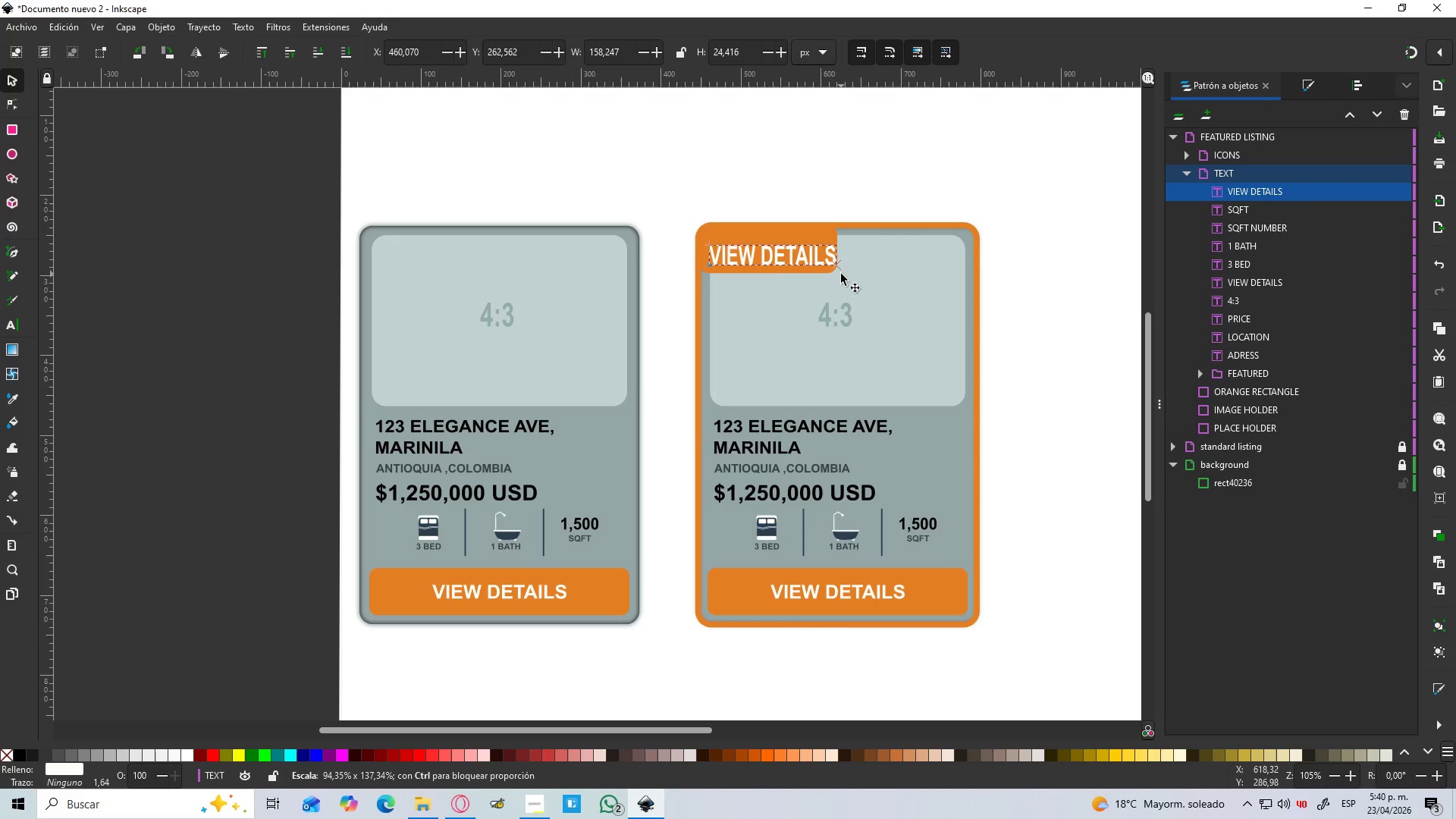 
key(Control+Z)
 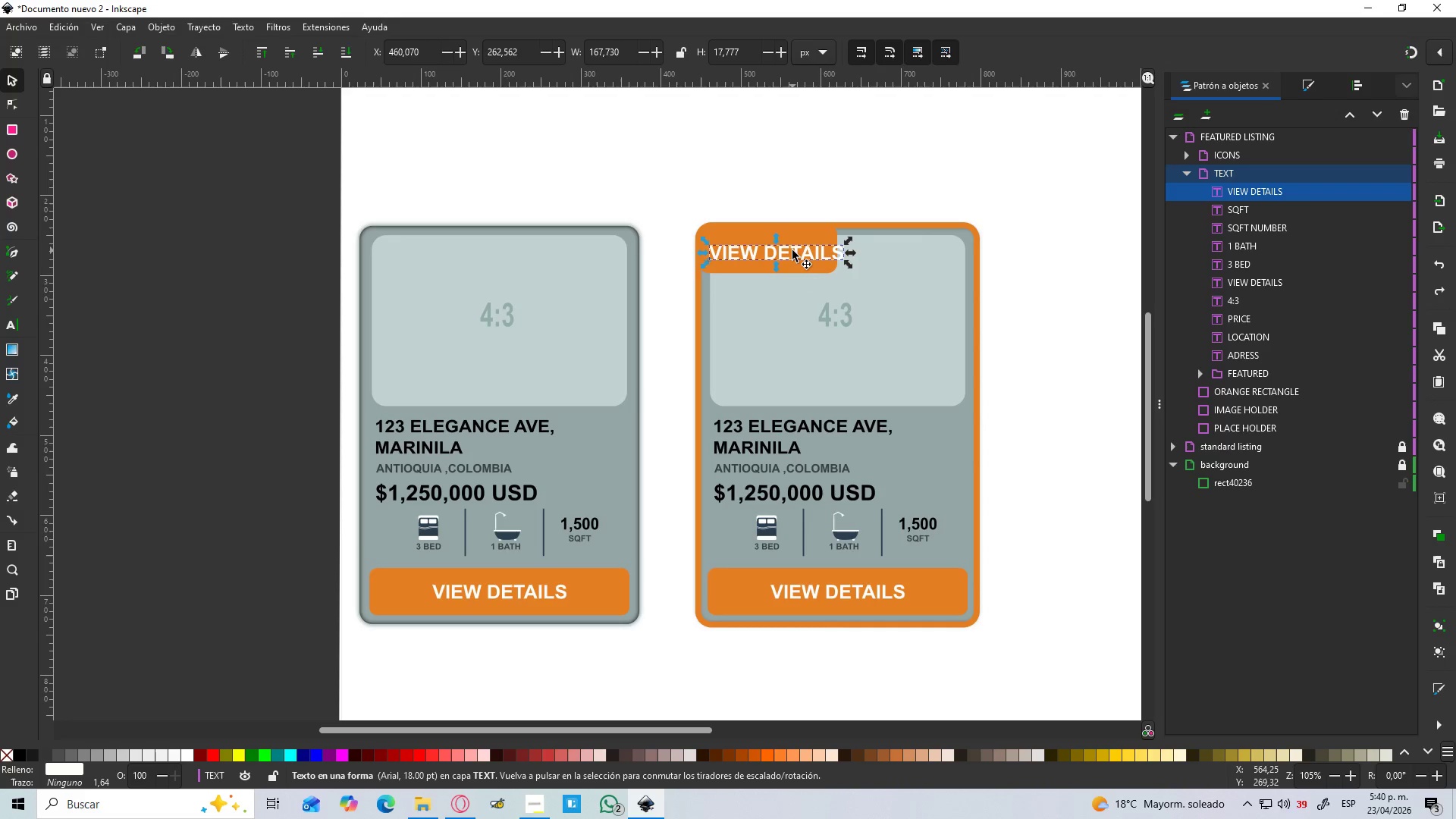 
hold_key(key=ControlLeft, duration=1.09)
scroll: coordinate [795, 350], scroll_direction: up, amount: 4.0
 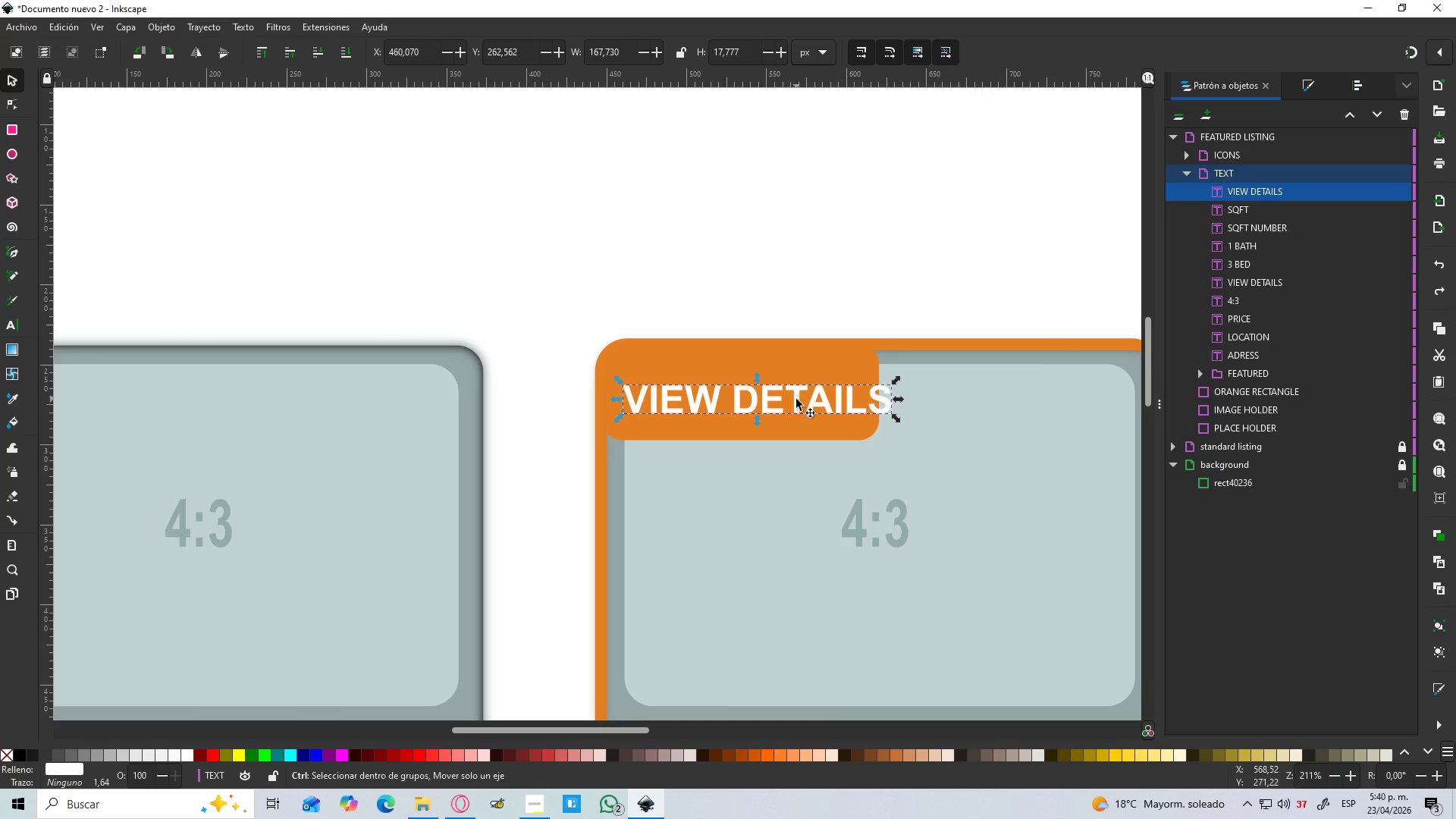 
double_click([797, 399])
 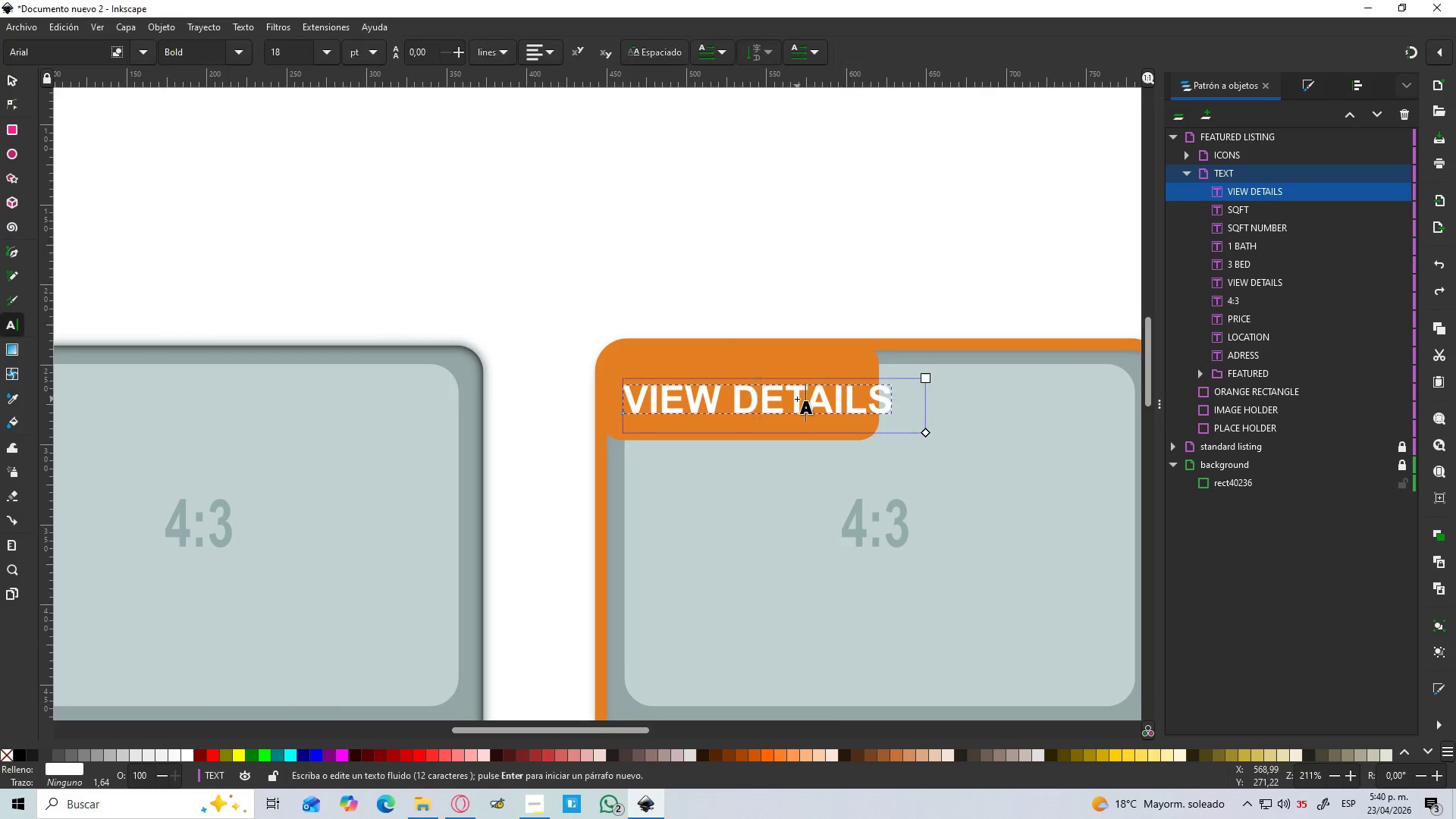 
triple_click([797, 399])
 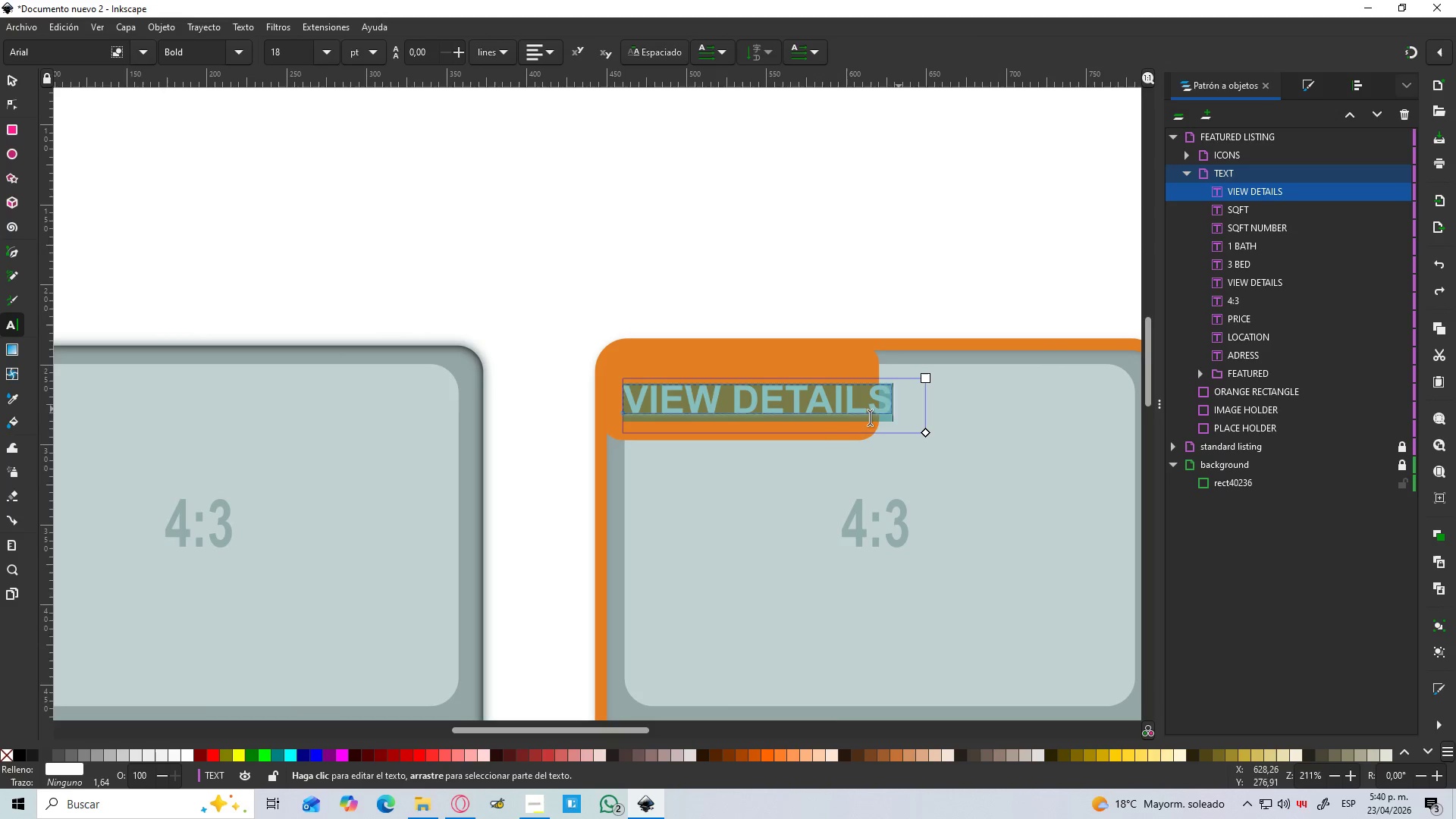 
type(D)
key(Backspace)
type(FEATURED)
 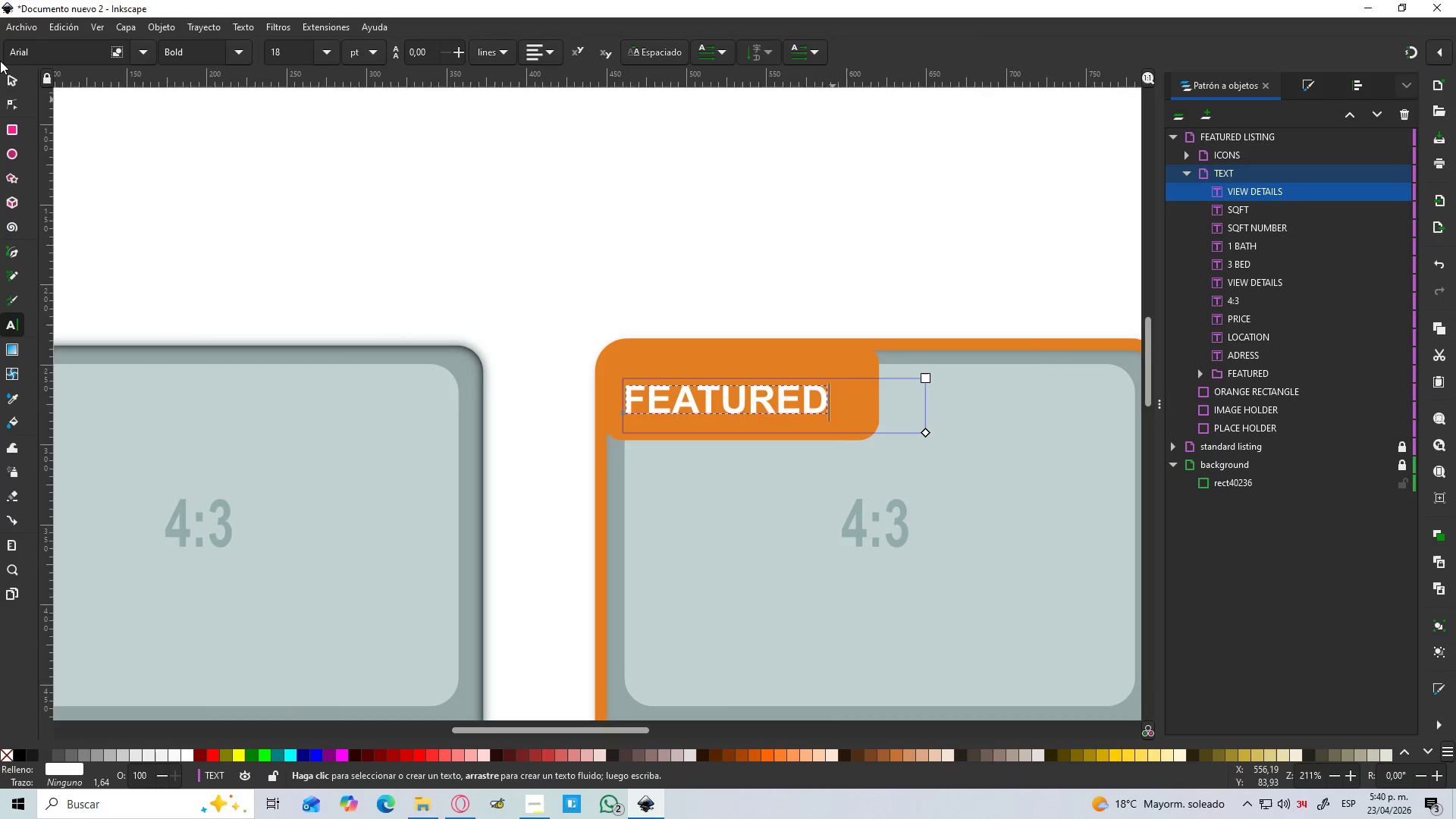 
left_click([13, 79])
 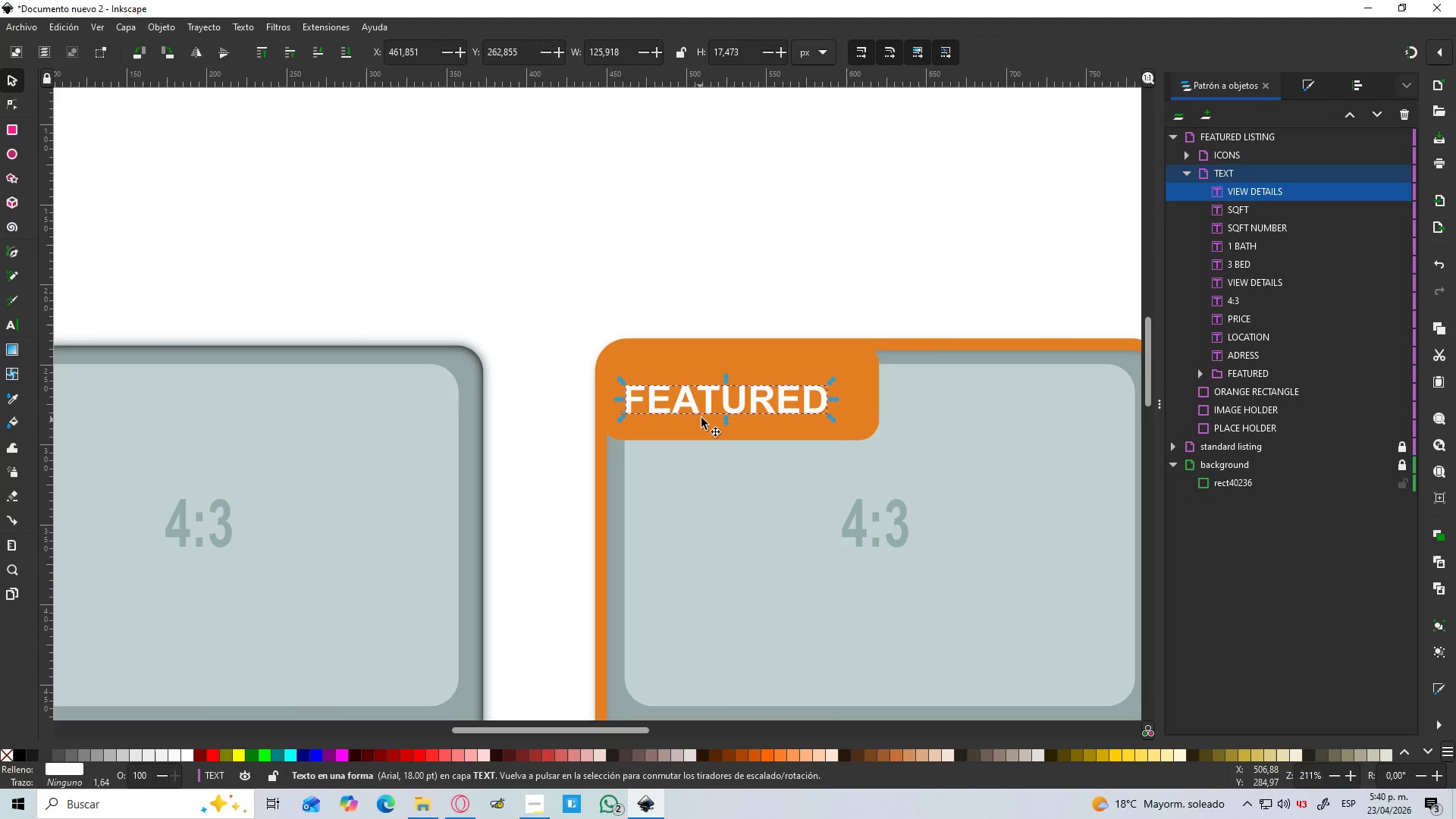 
left_click_drag(start_coordinate=[715, 402], to_coordinate=[733, 382])
 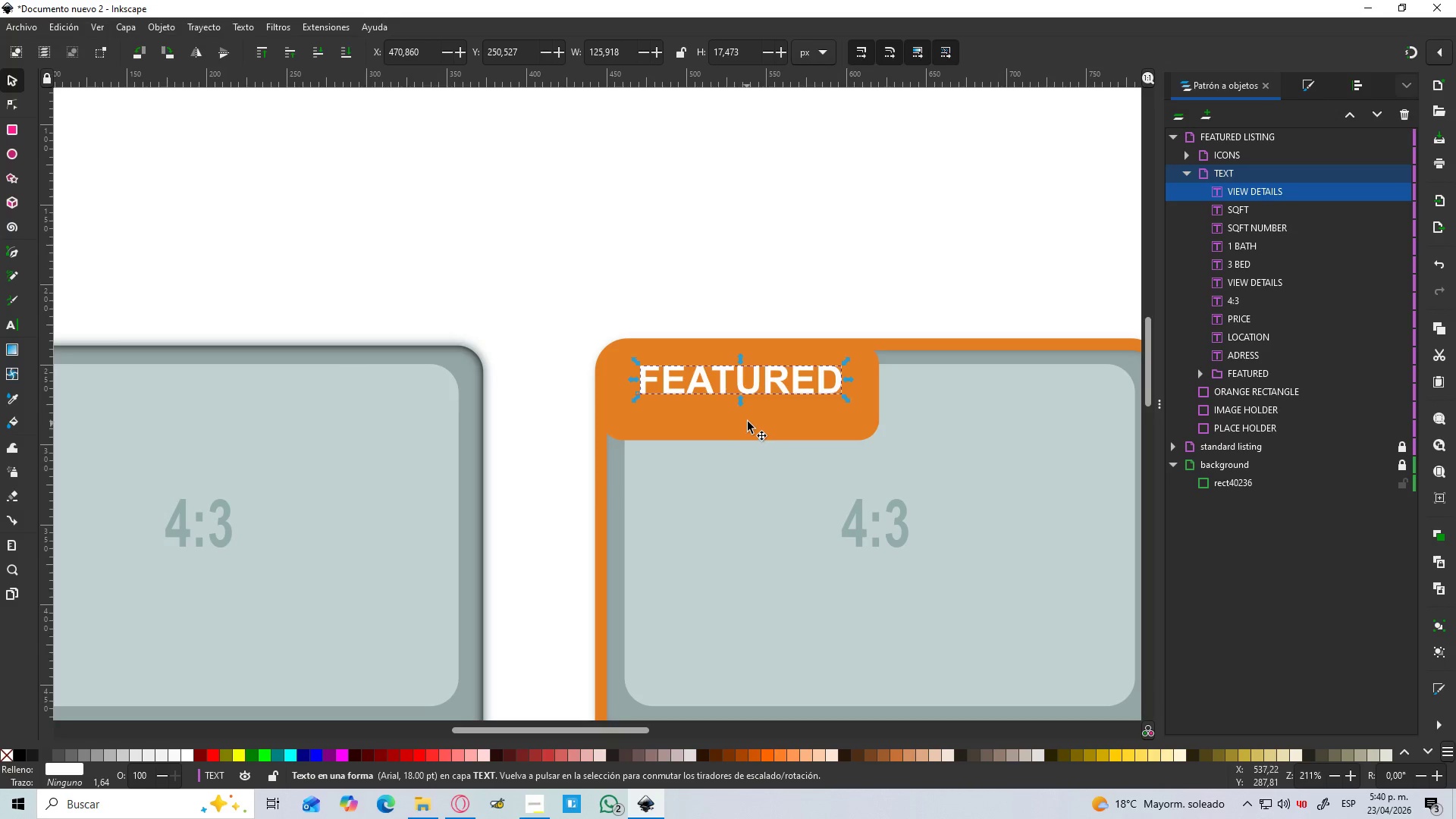 
left_click([748, 422])
 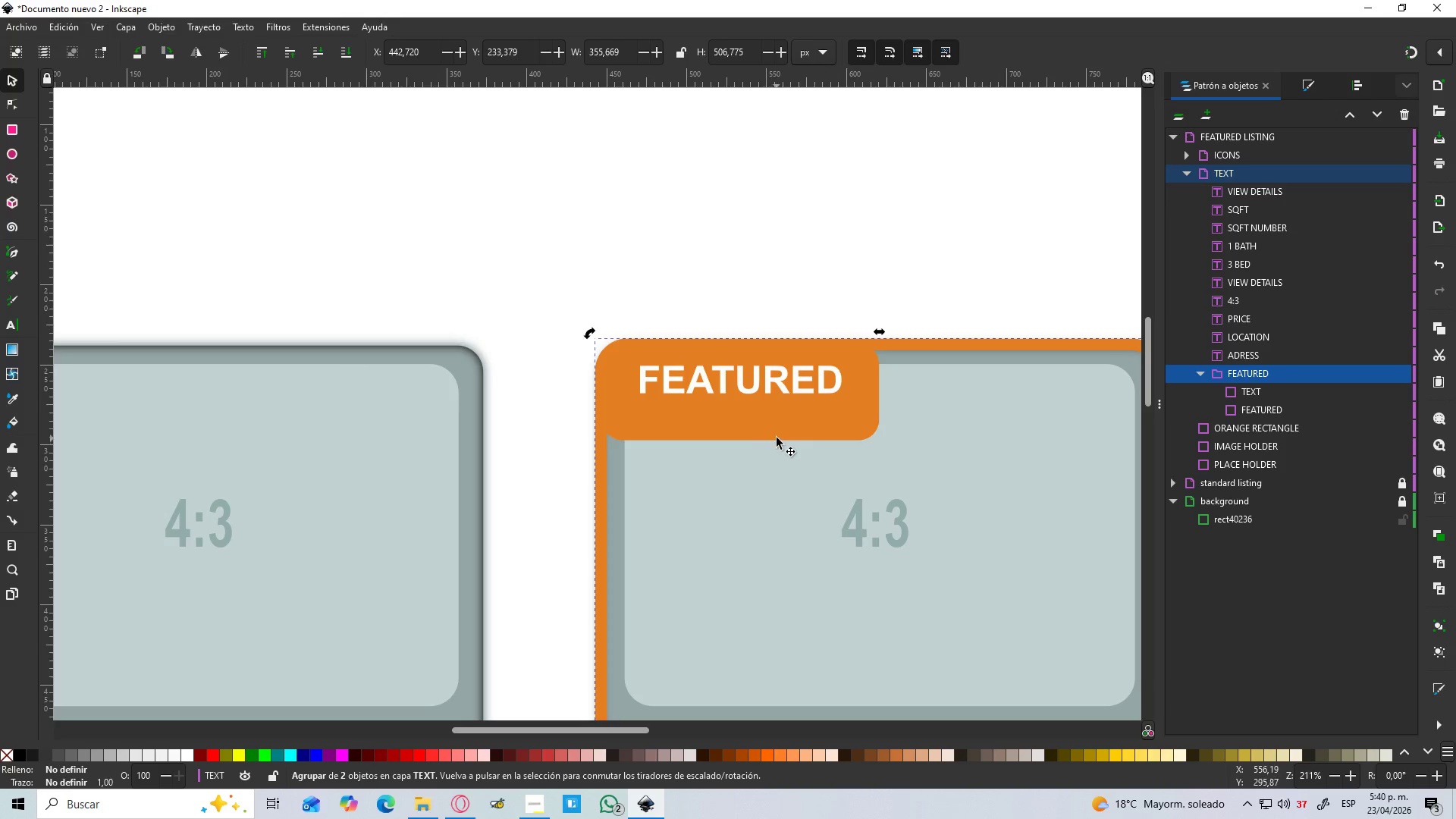 
double_click([777, 437])
 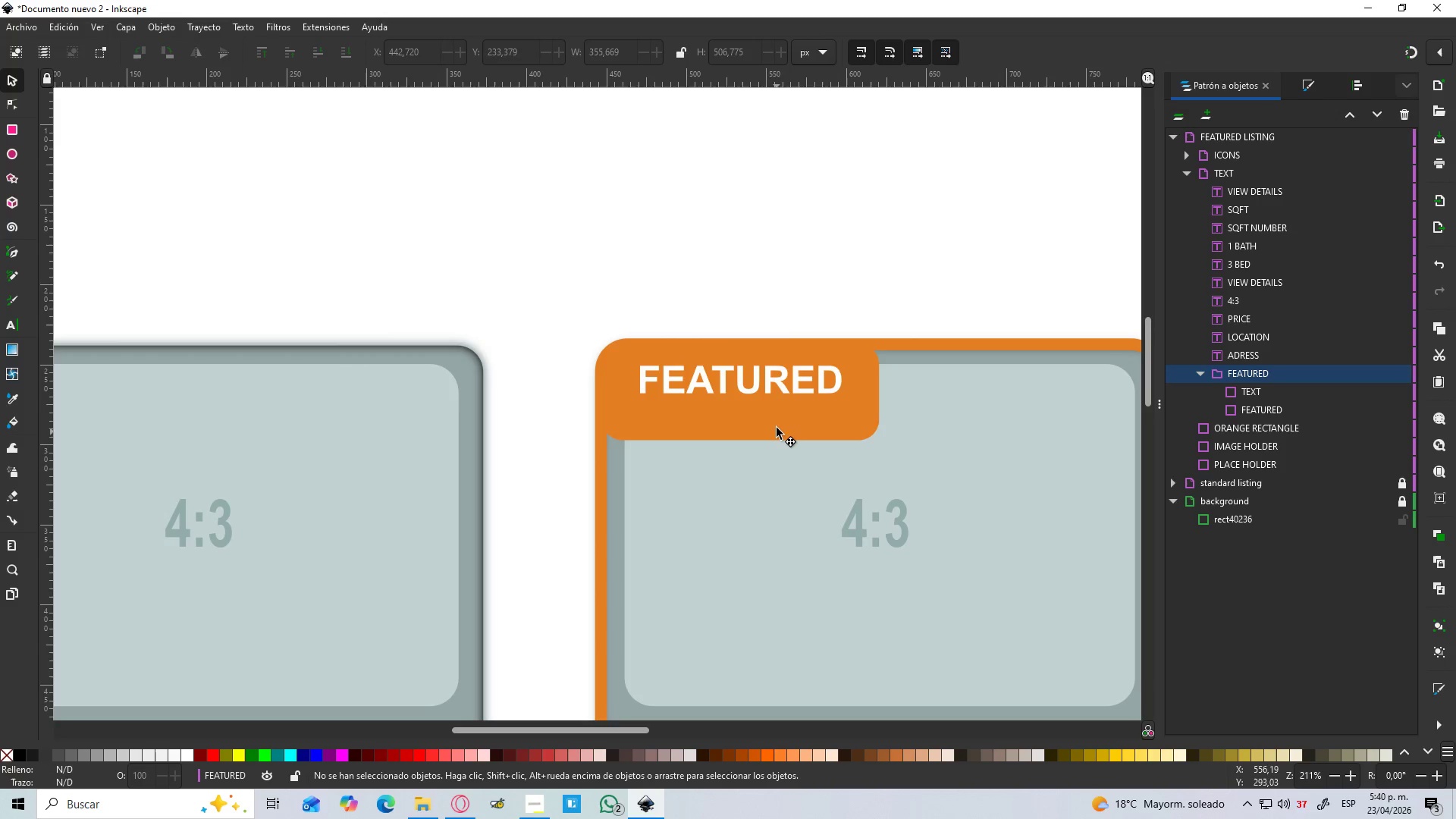 
triple_click([775, 425])
 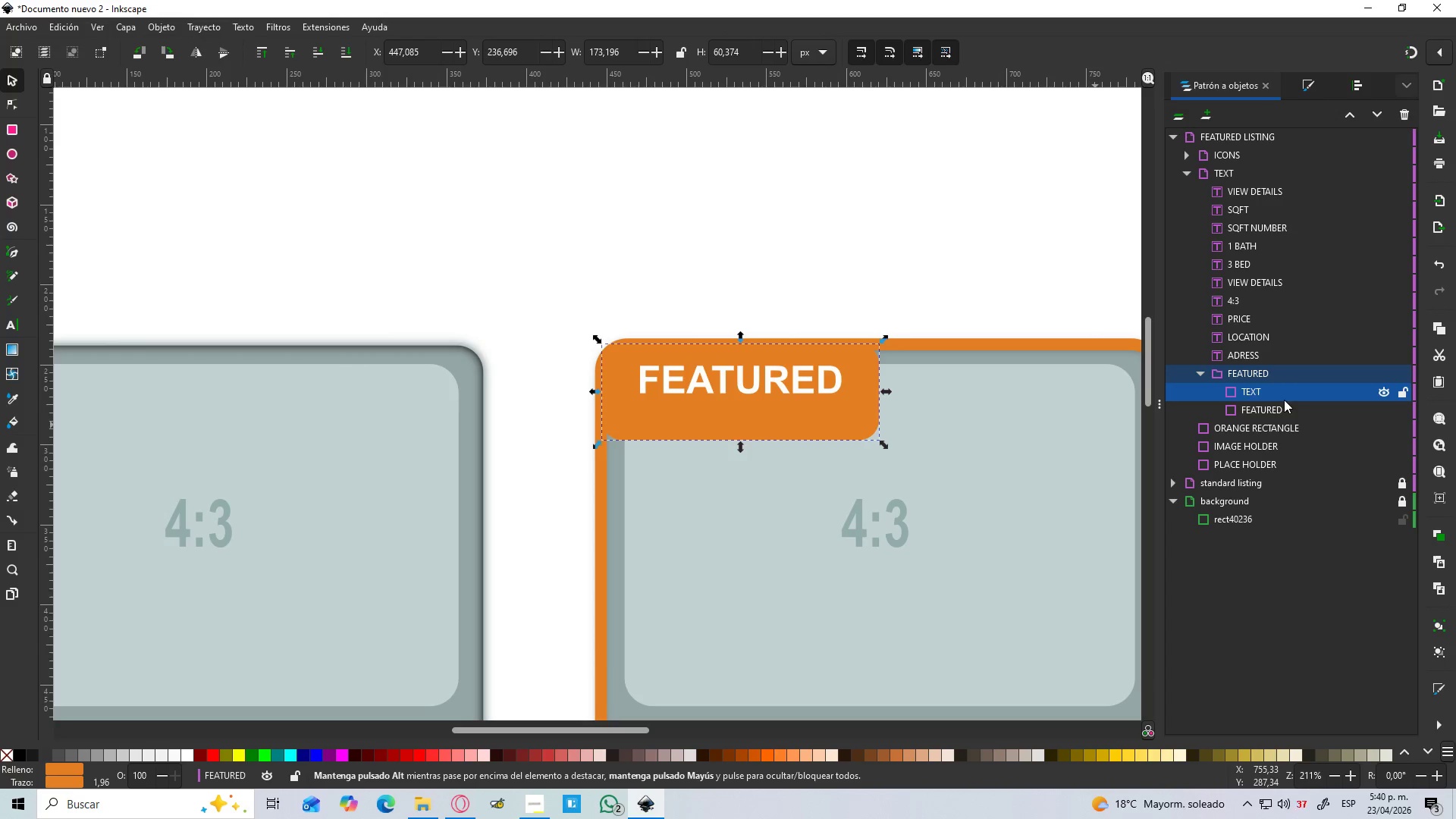 
left_click([1278, 408])
 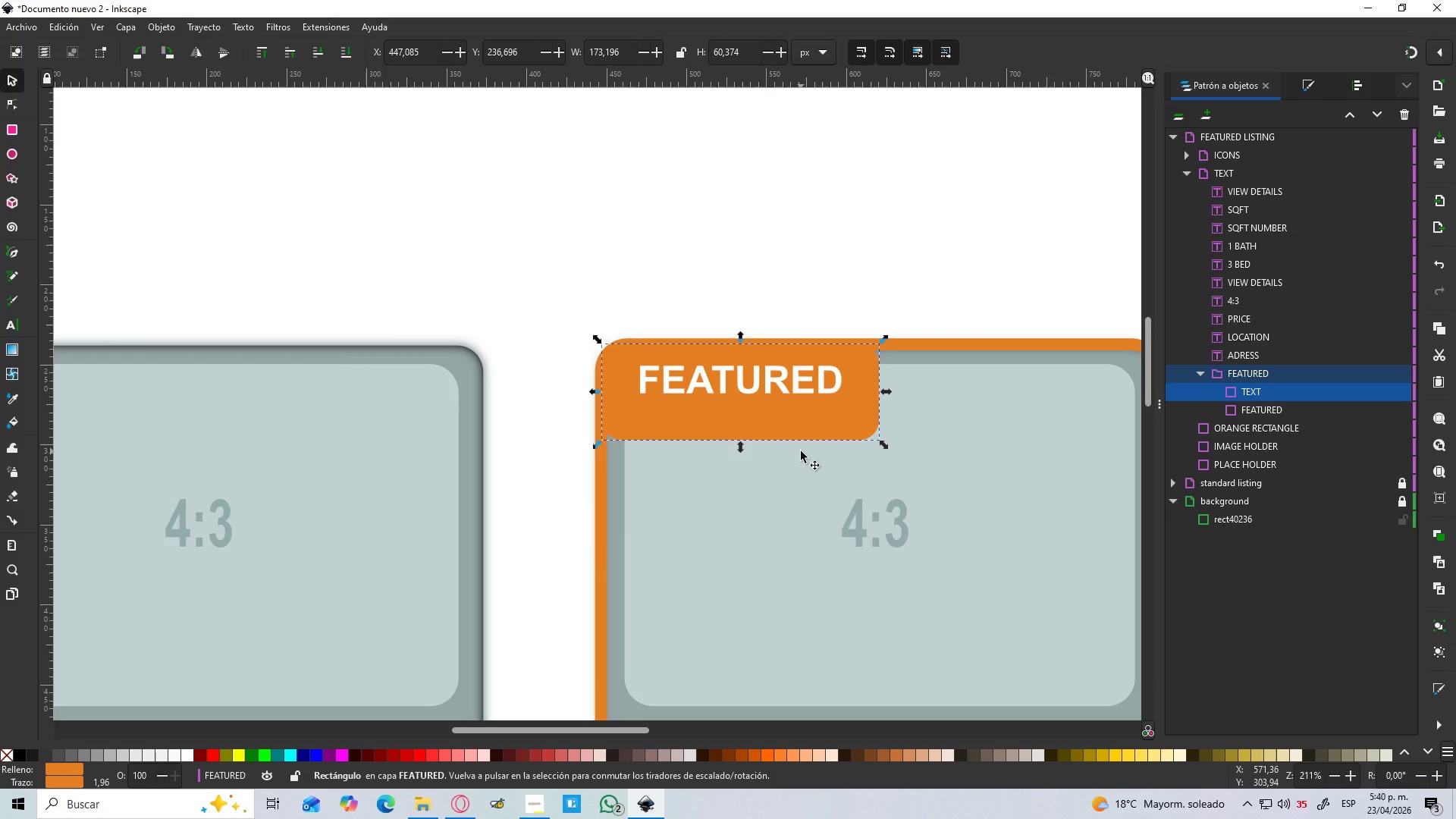 
wait(11.38)
 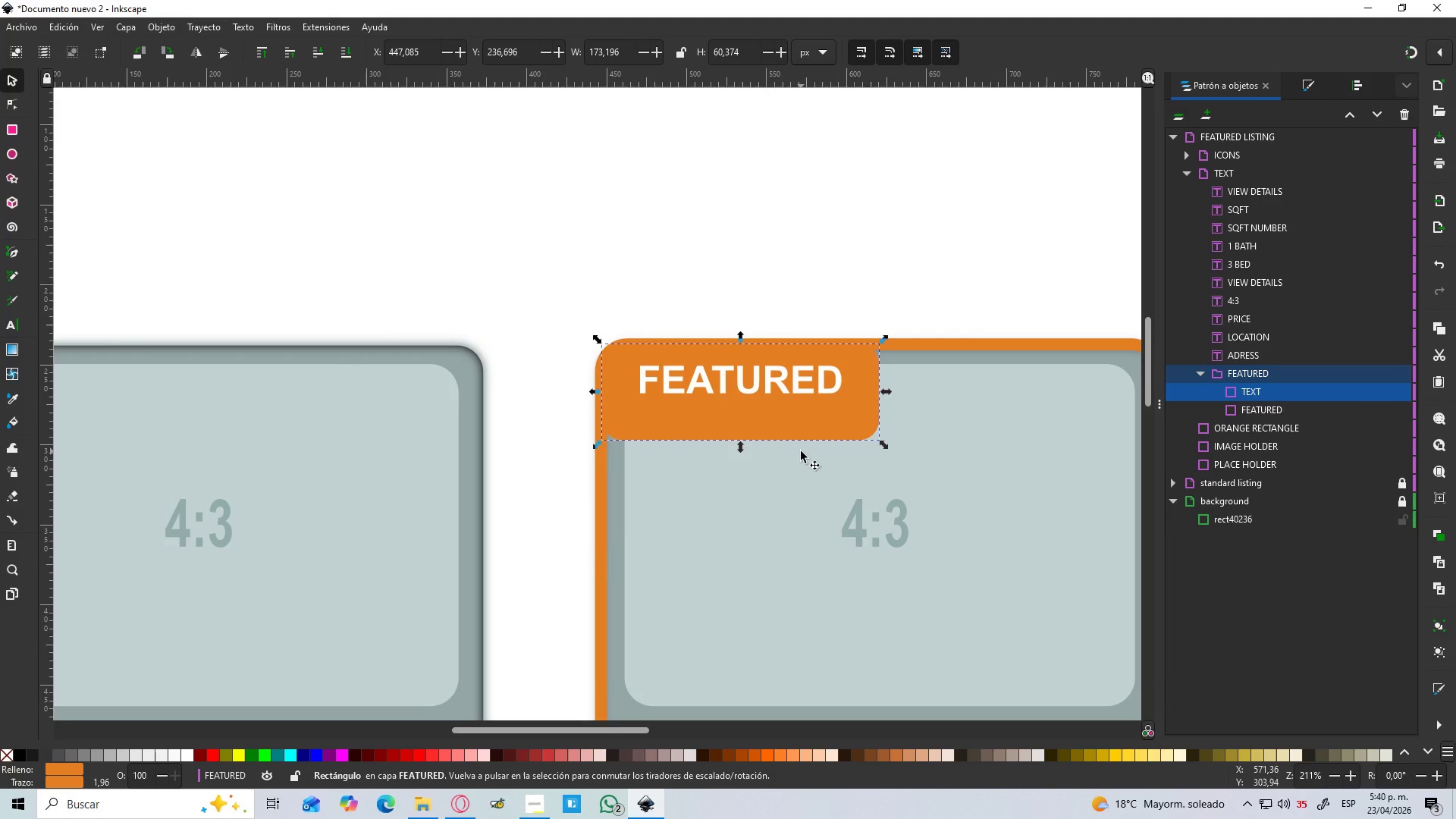 
left_click_drag(start_coordinate=[742, 453], to_coordinate=[741, 446])
 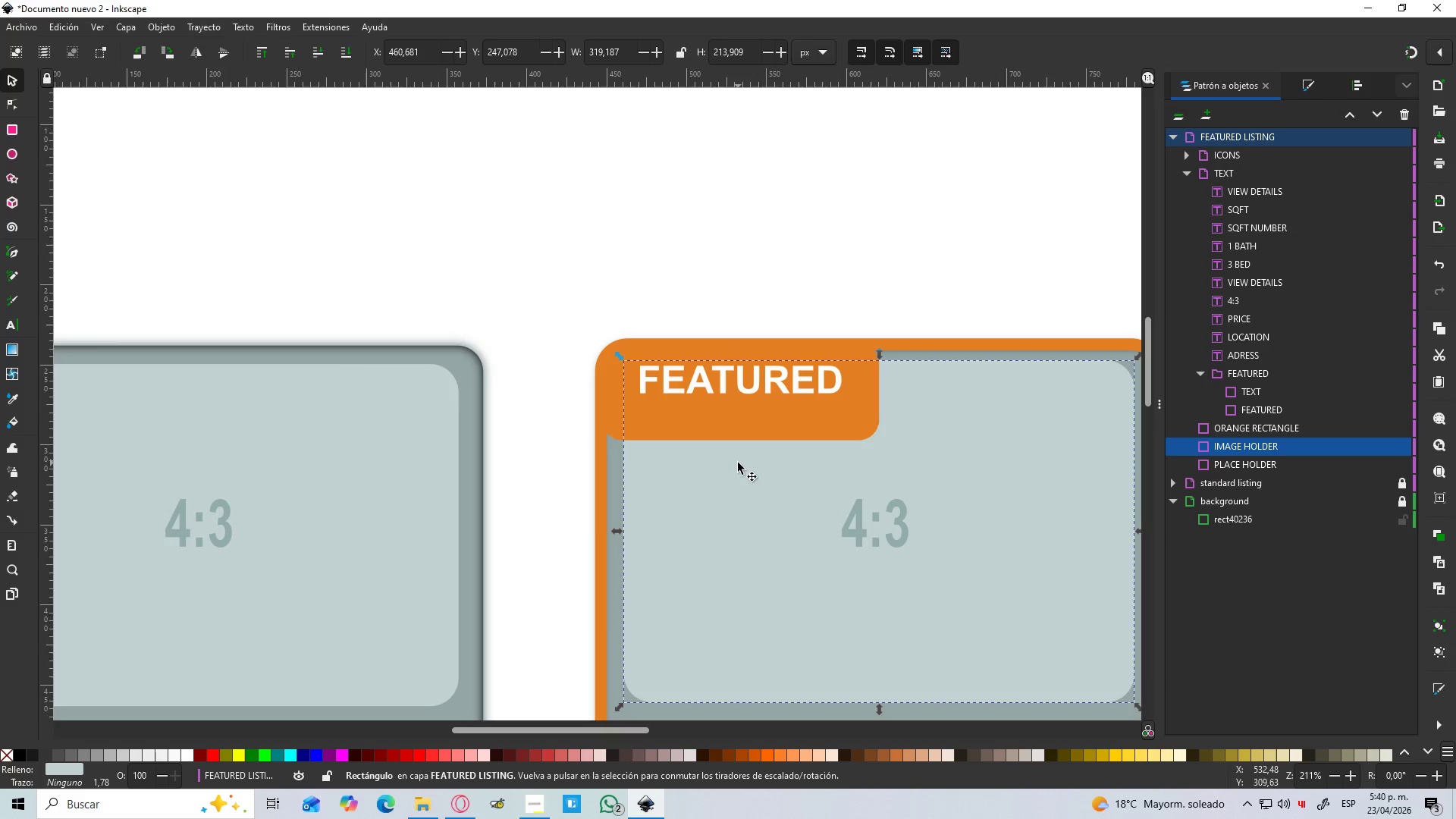 
key(Control+Z)
 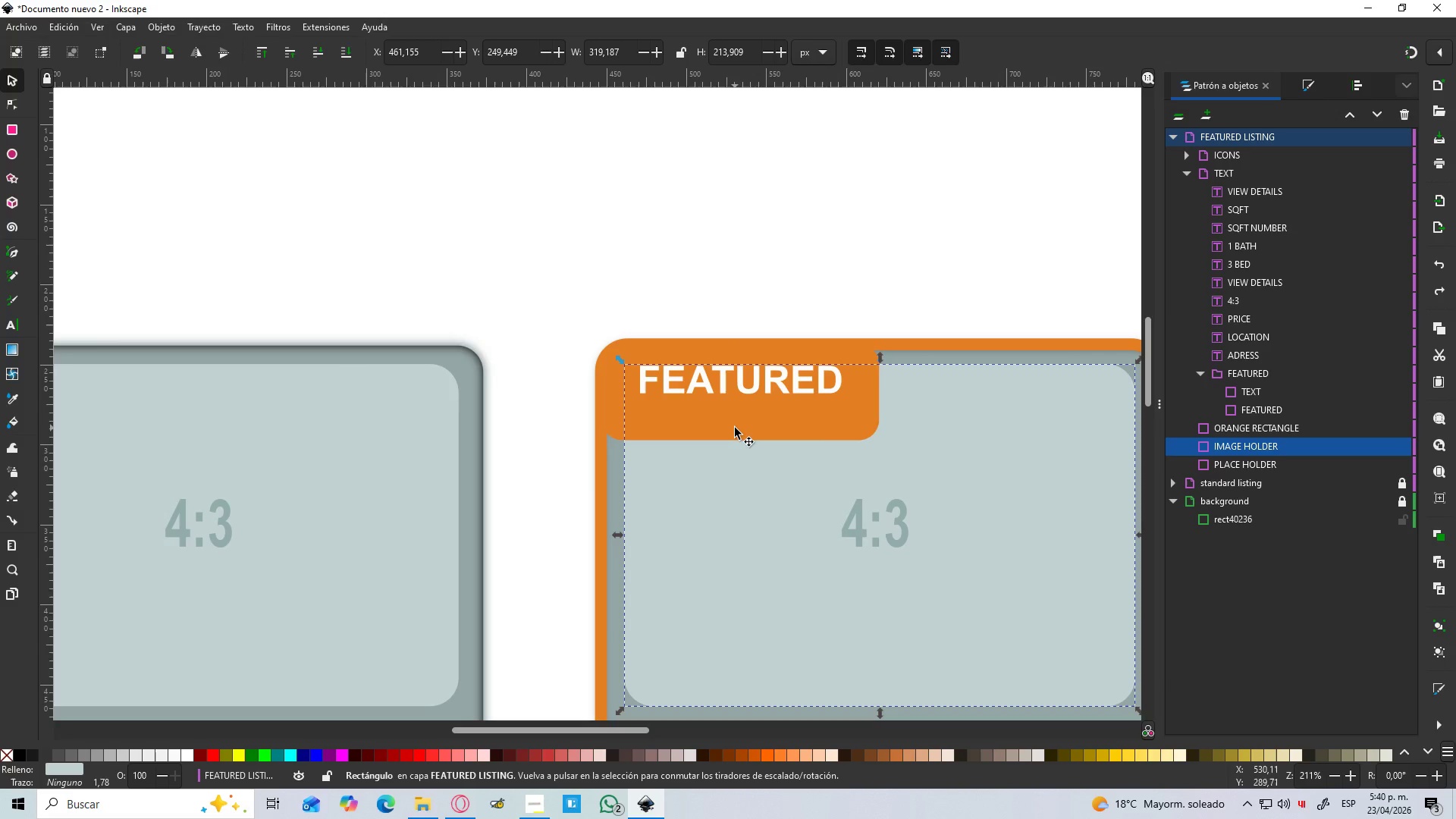 
left_click([735, 428])
 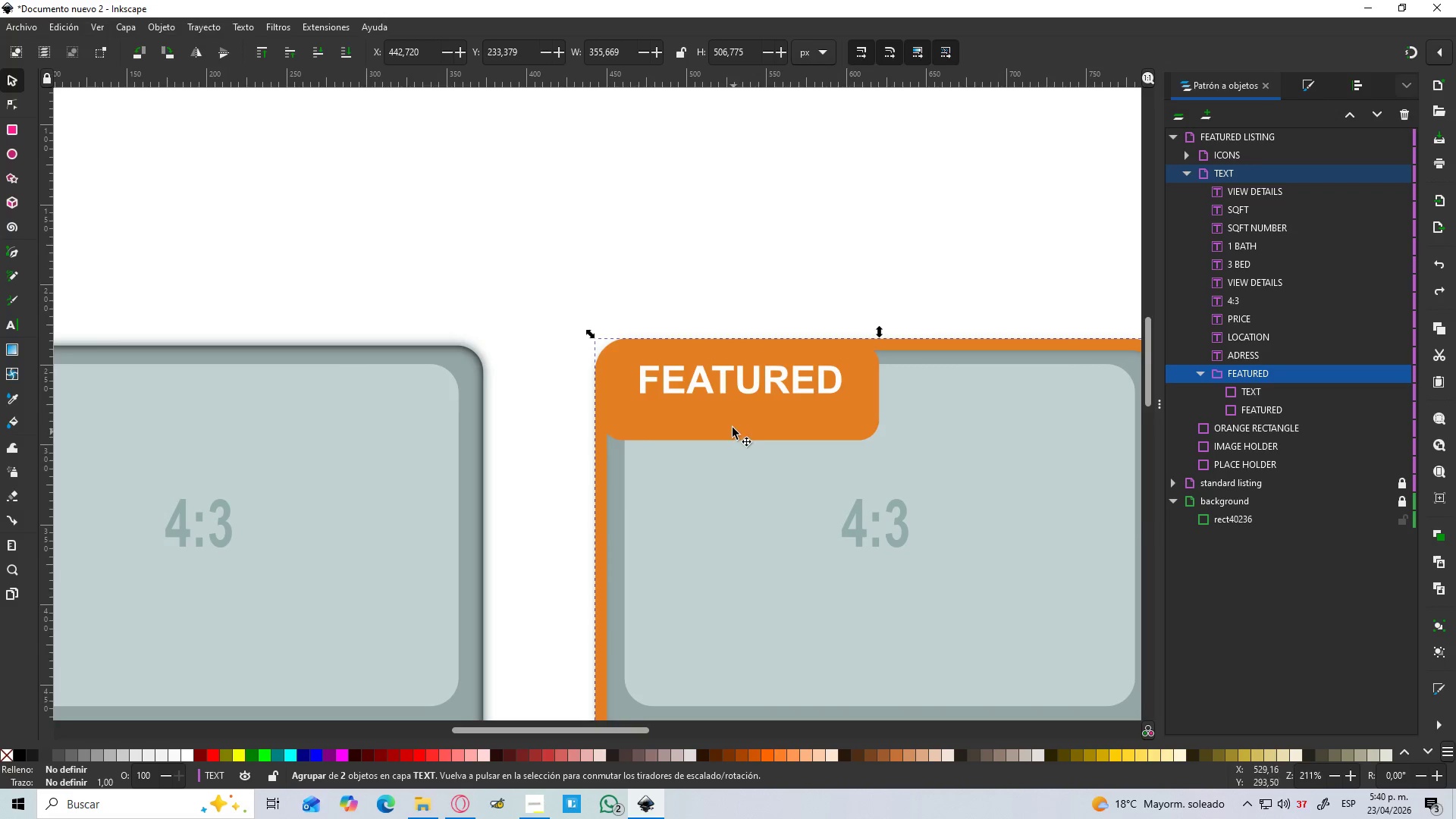 
double_click([733, 428])
 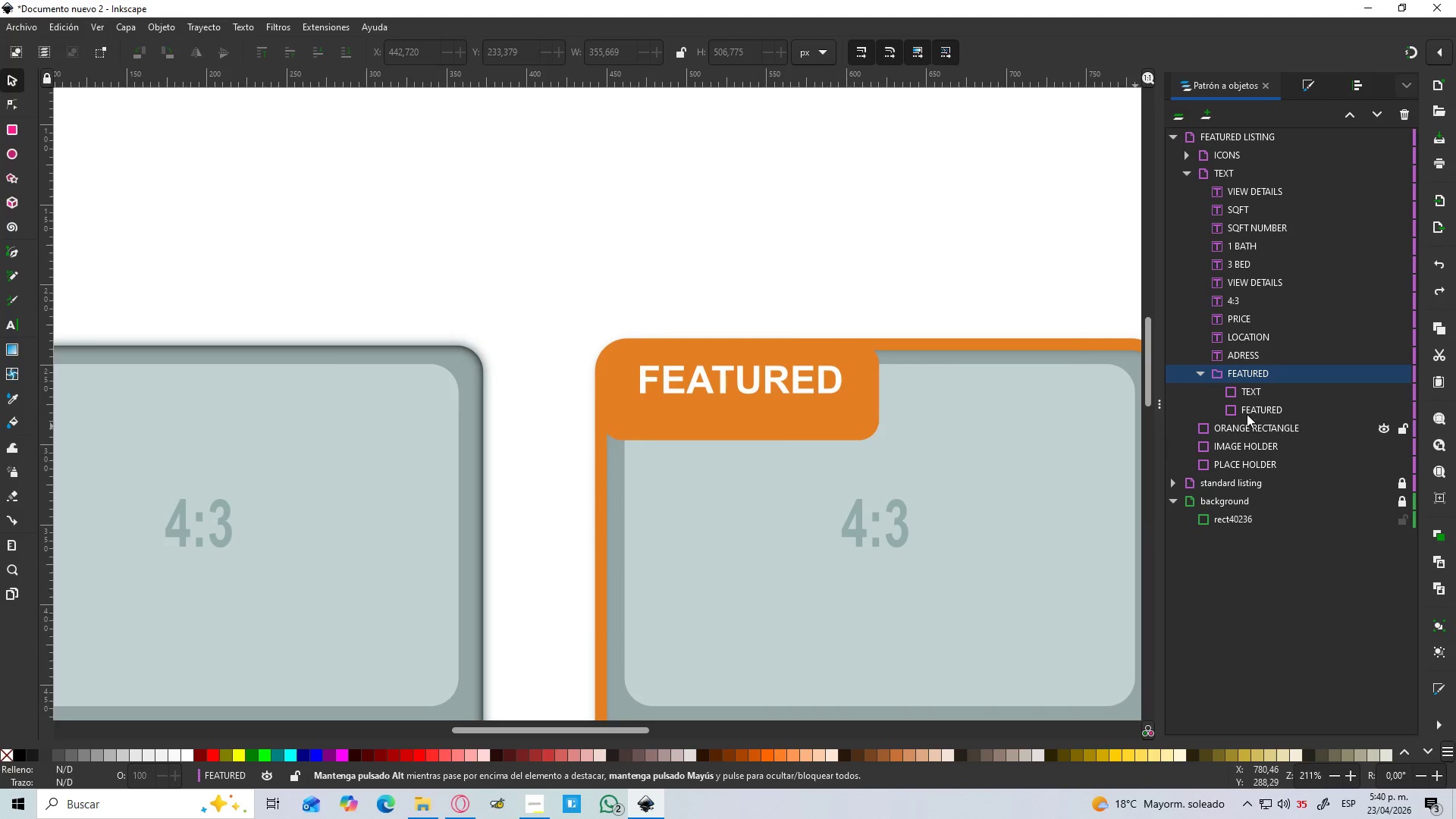 
left_click([1253, 404])
 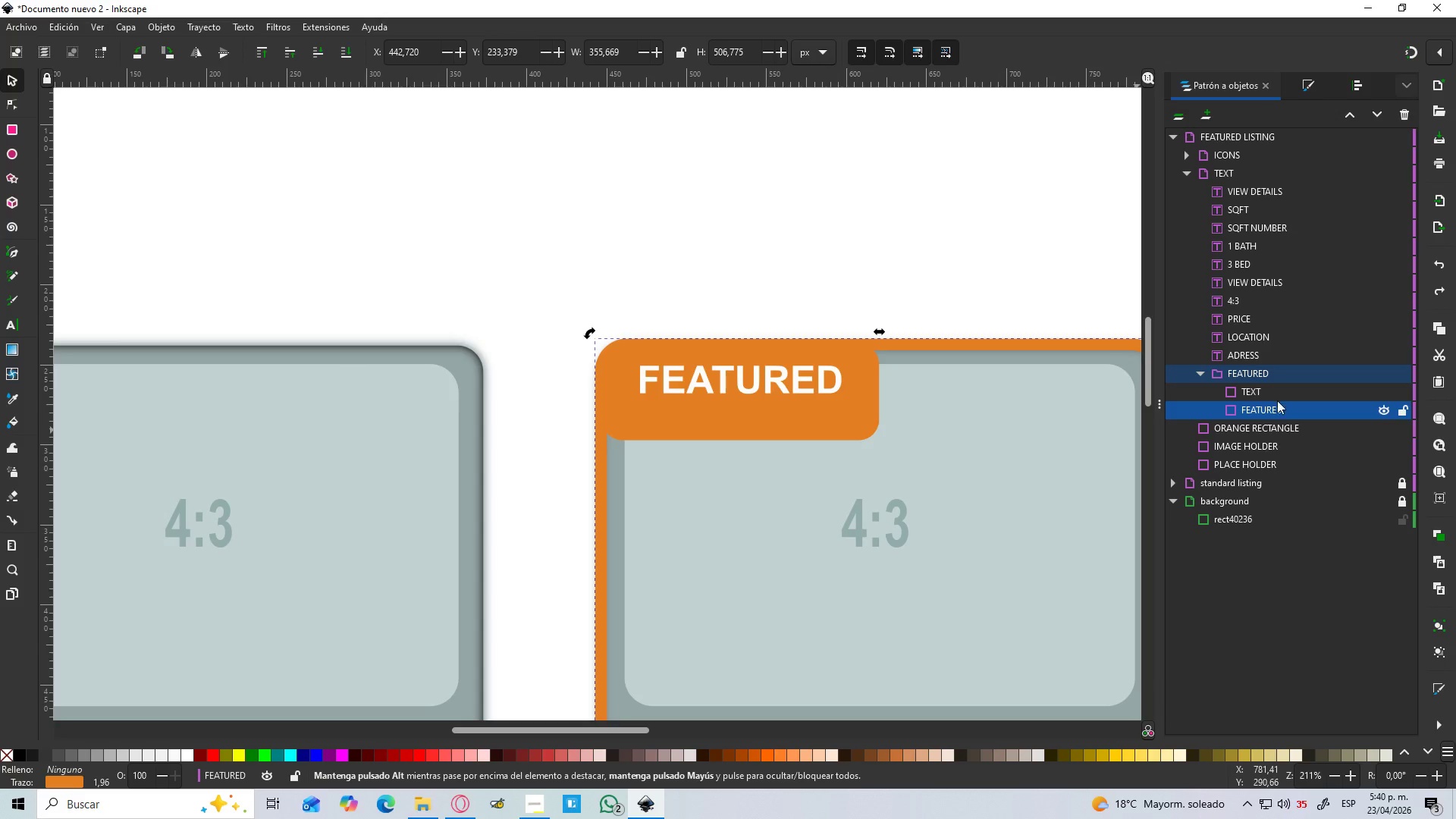 
left_click([1264, 390])
 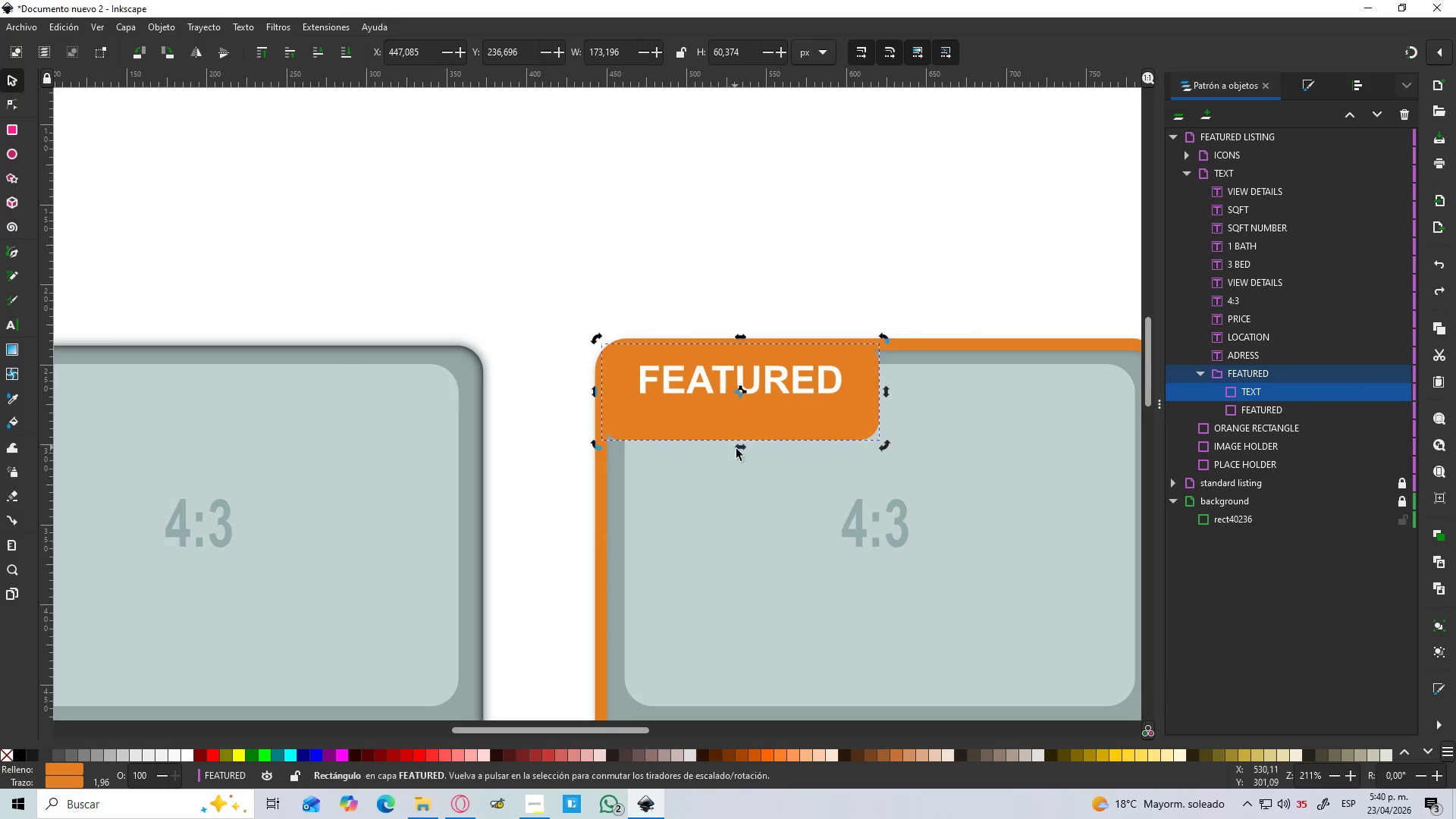 
left_click([755, 427])
 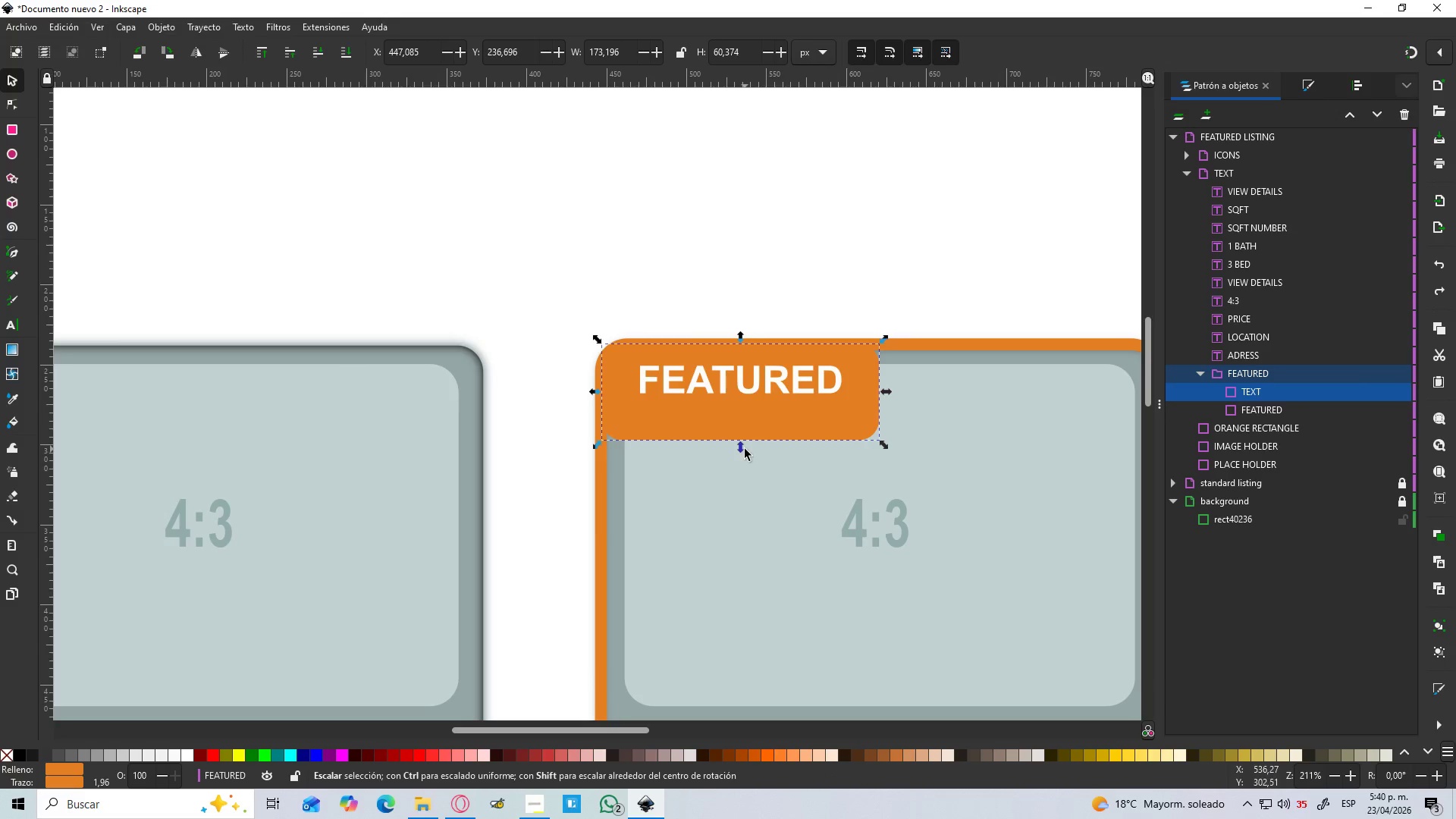 
left_click_drag(start_coordinate=[741, 449], to_coordinate=[746, 425])
 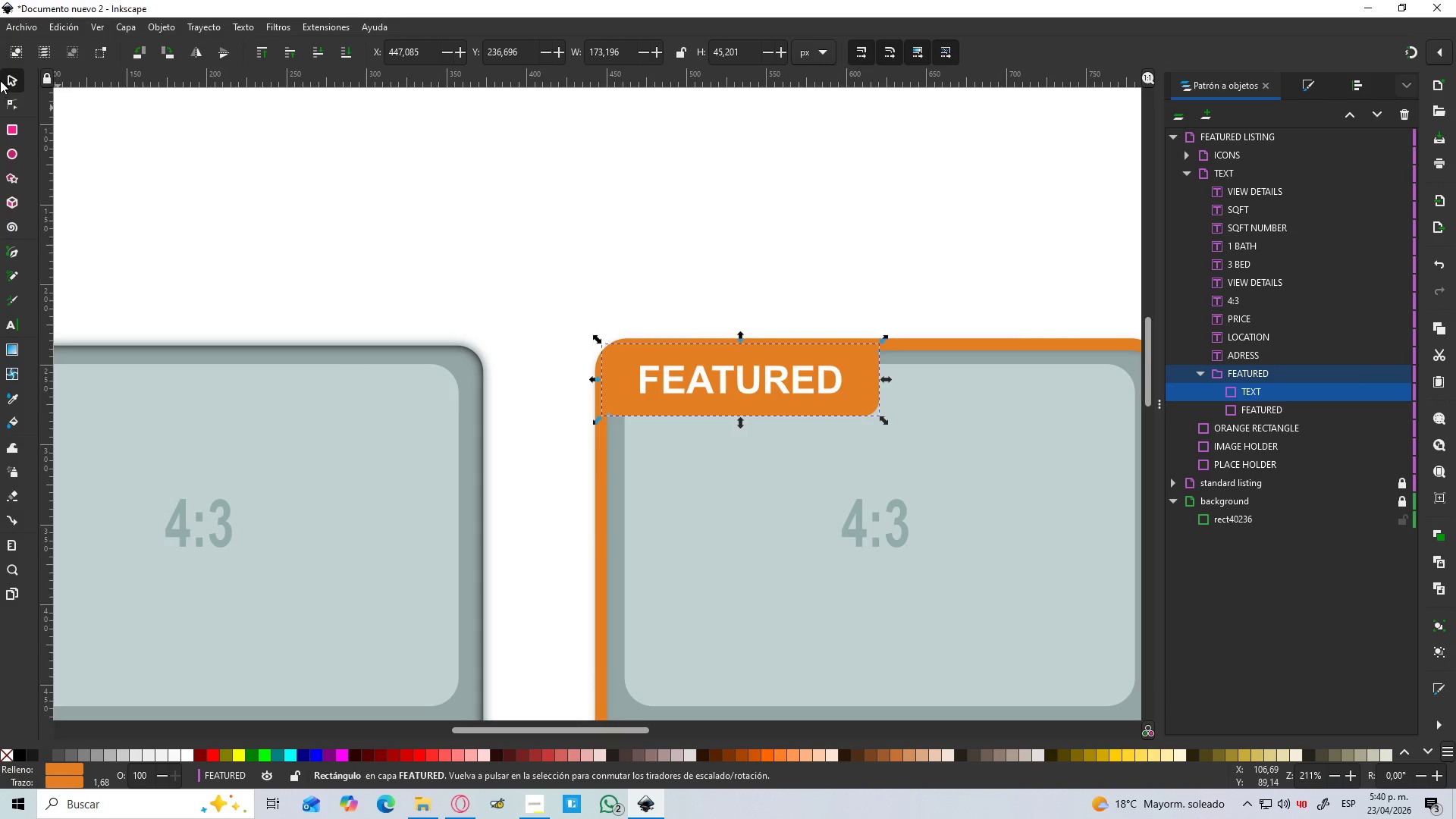 
hold_key(key=ShiftLeft, duration=0.8)
 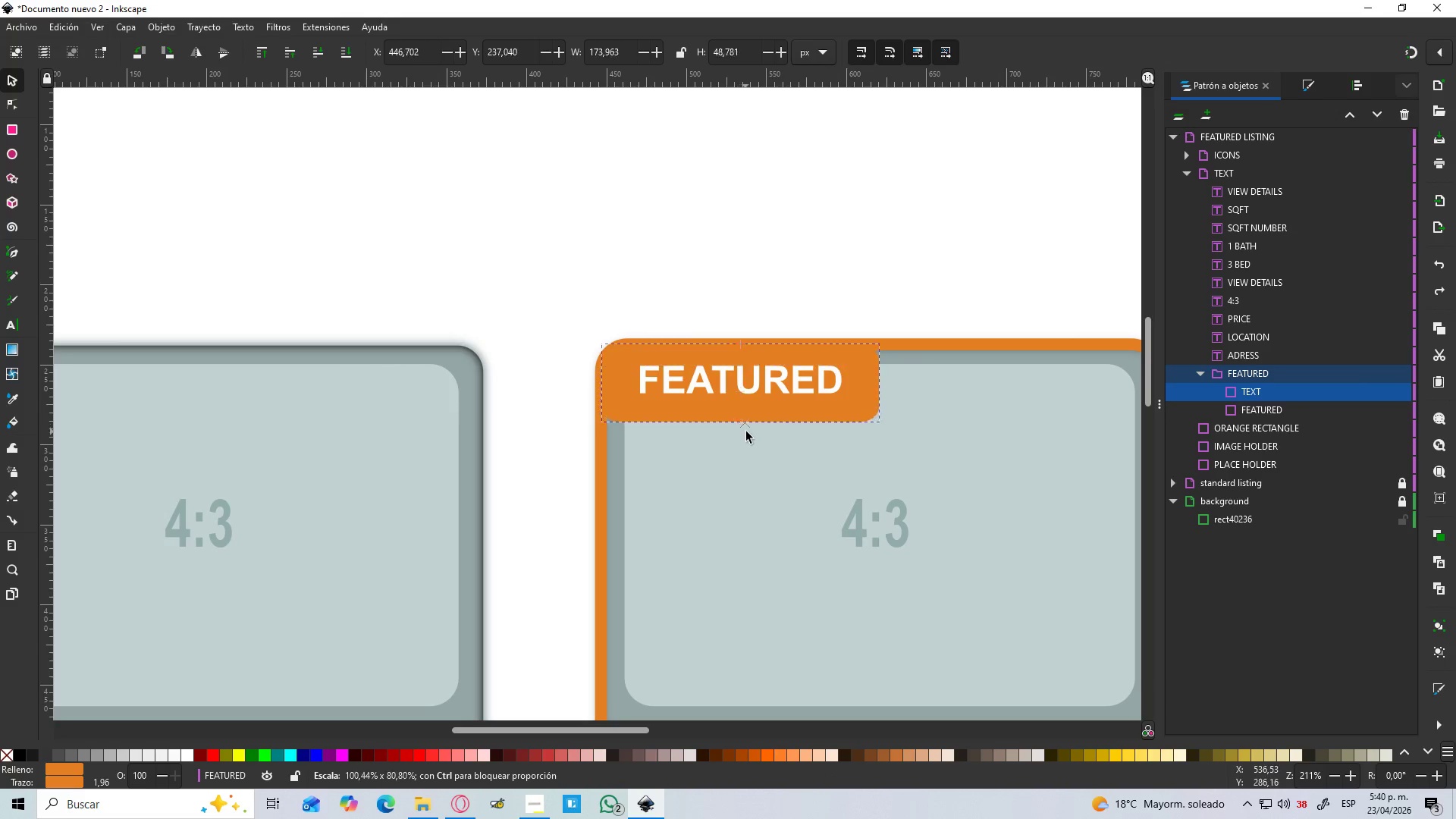 
hold_key(key=ControlLeft, duration=0.64)
 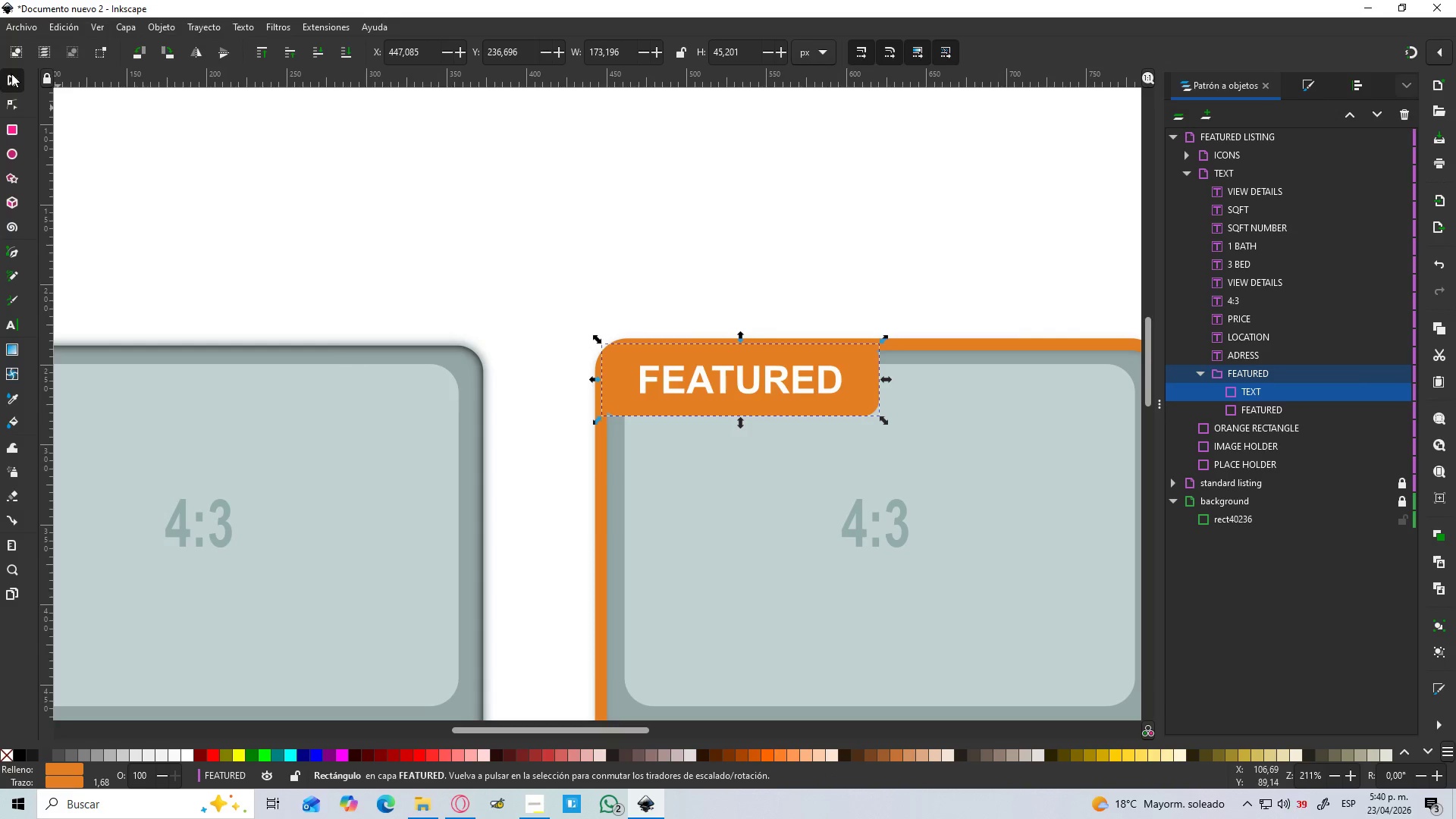 
double_click([596, 206])
 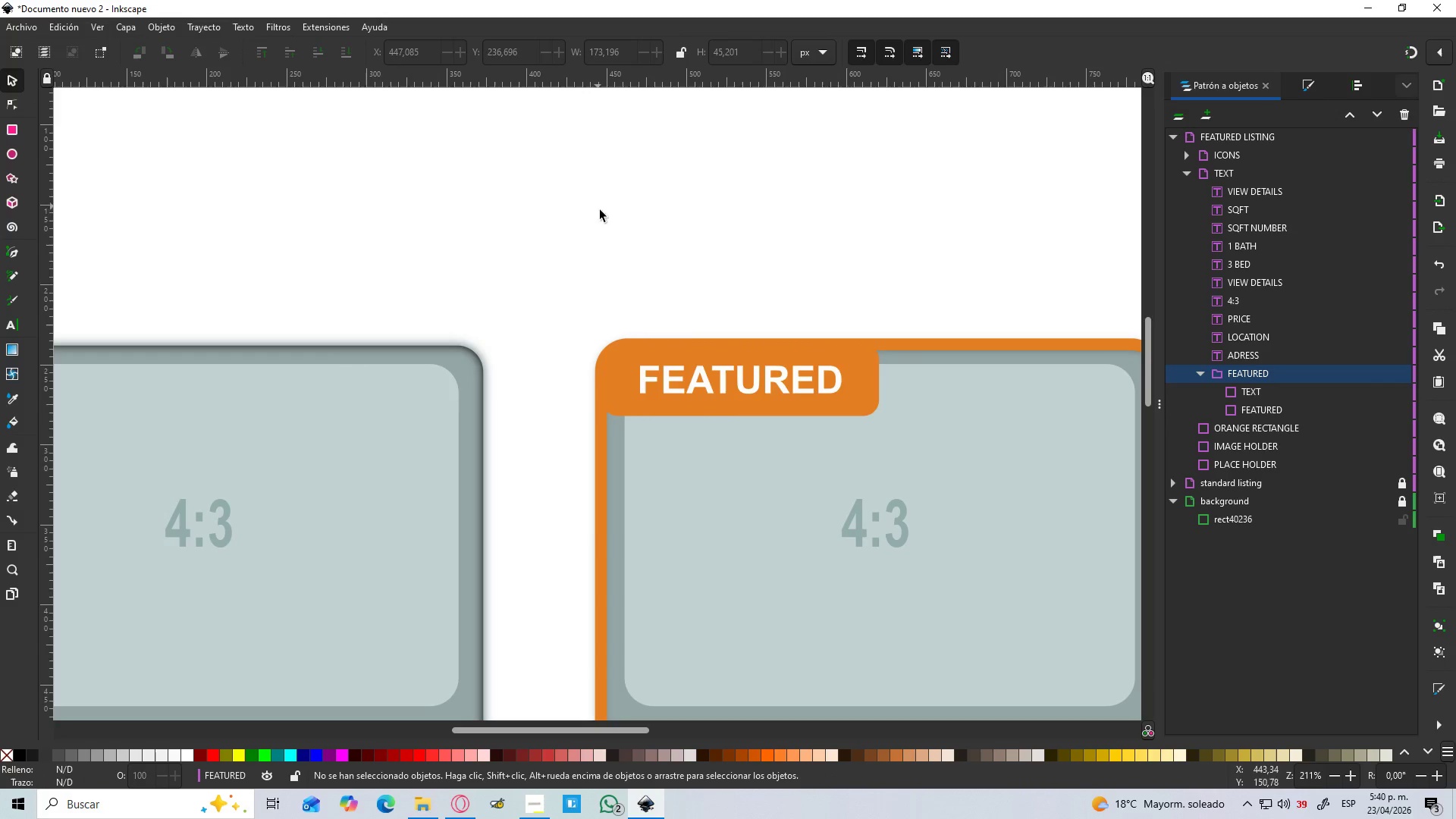 
hold_key(key=ControlLeft, duration=0.69)
scroll: coordinate [652, 265], scroll_direction: down, amount: 4.0
 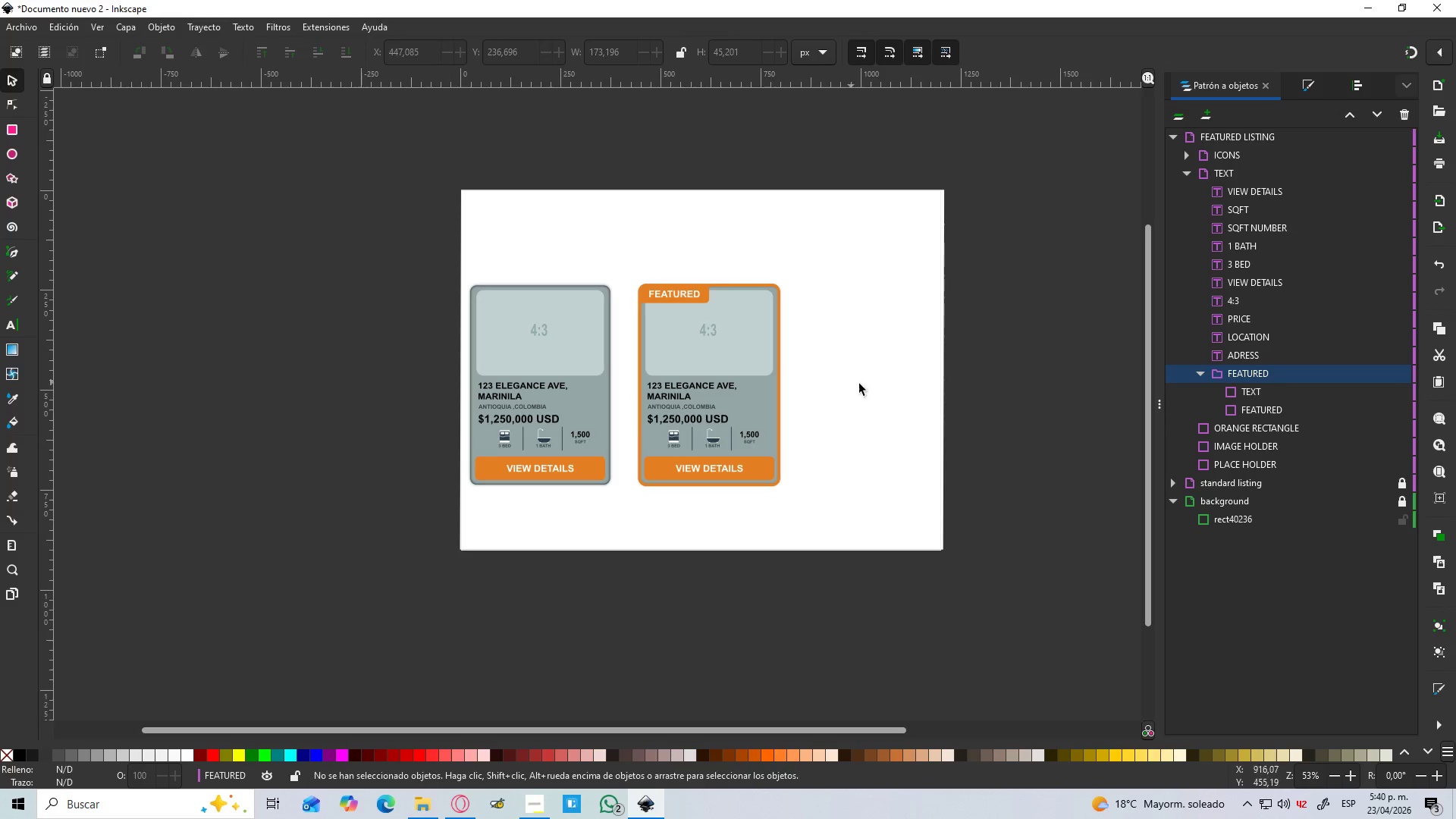 
left_click([918, 395])
 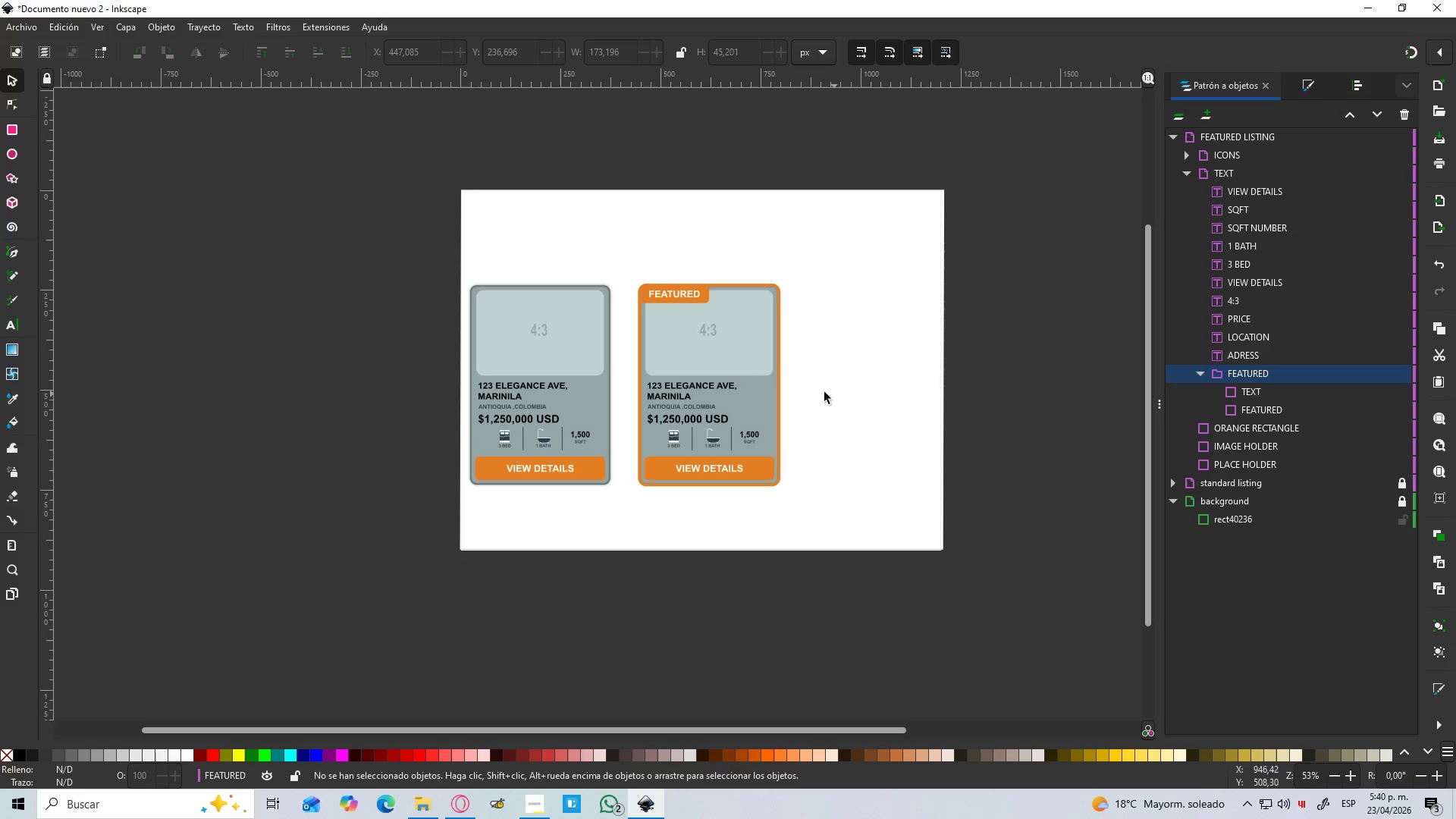 
hold_key(key=ControlLeft, duration=1.5)
scroll: coordinate [798, 394], scroll_direction: up, amount: 1.0
 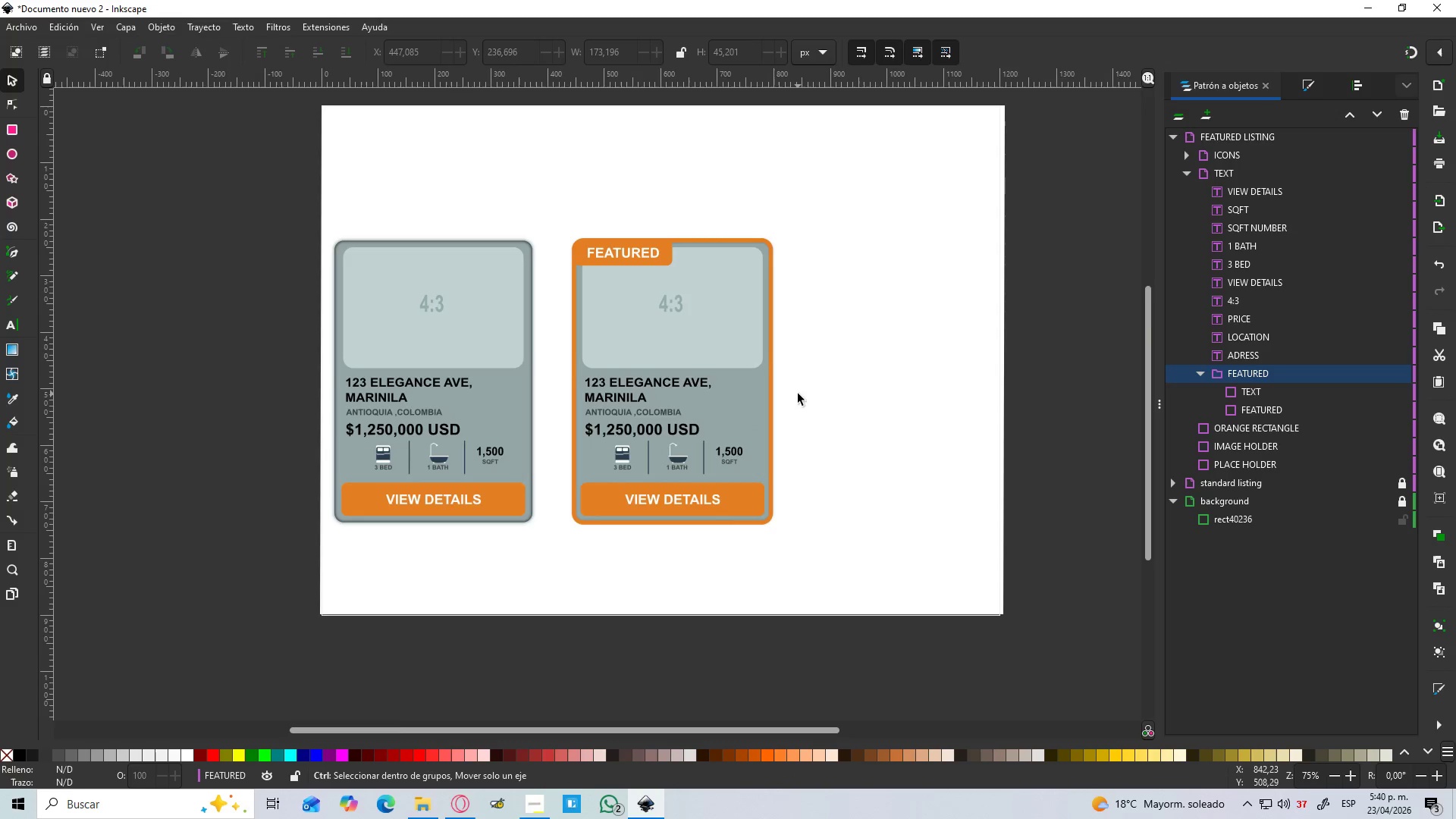 
hold_key(key=ControlLeft, duration=0.33)
 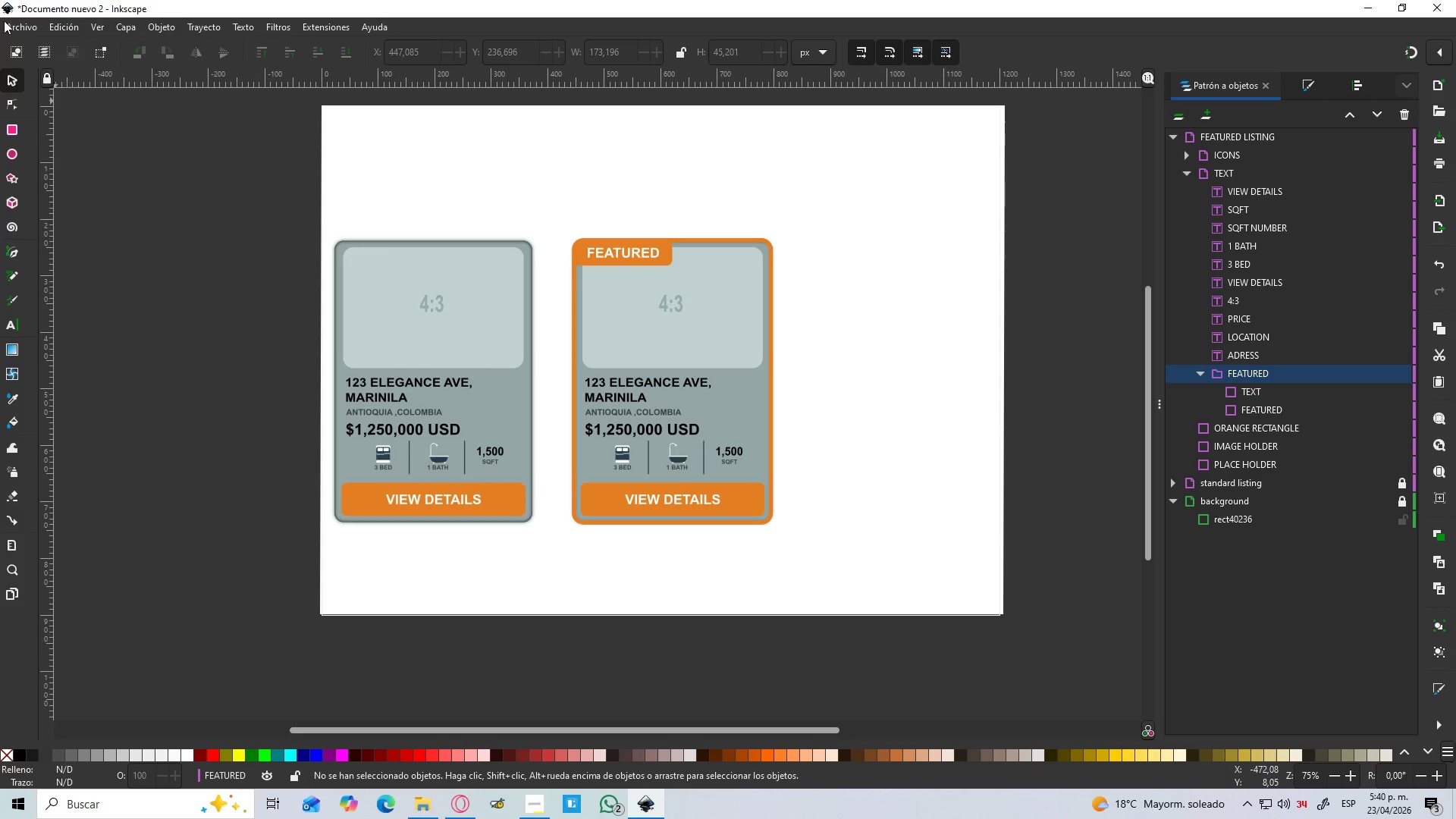 
scroll: coordinate [799, 394], scroll_direction: none, amount: 0.0
 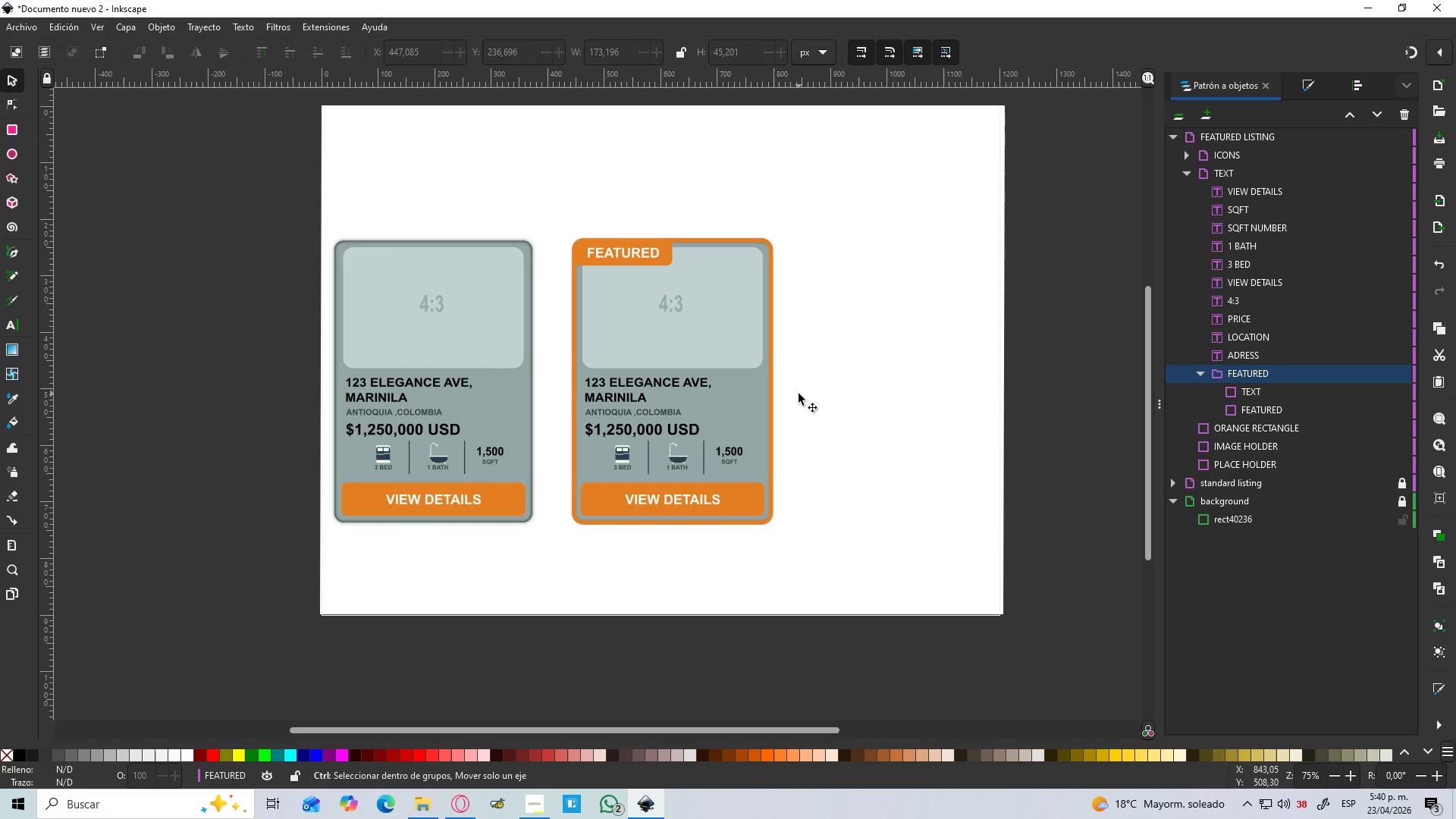 
left_click([11, 85])
 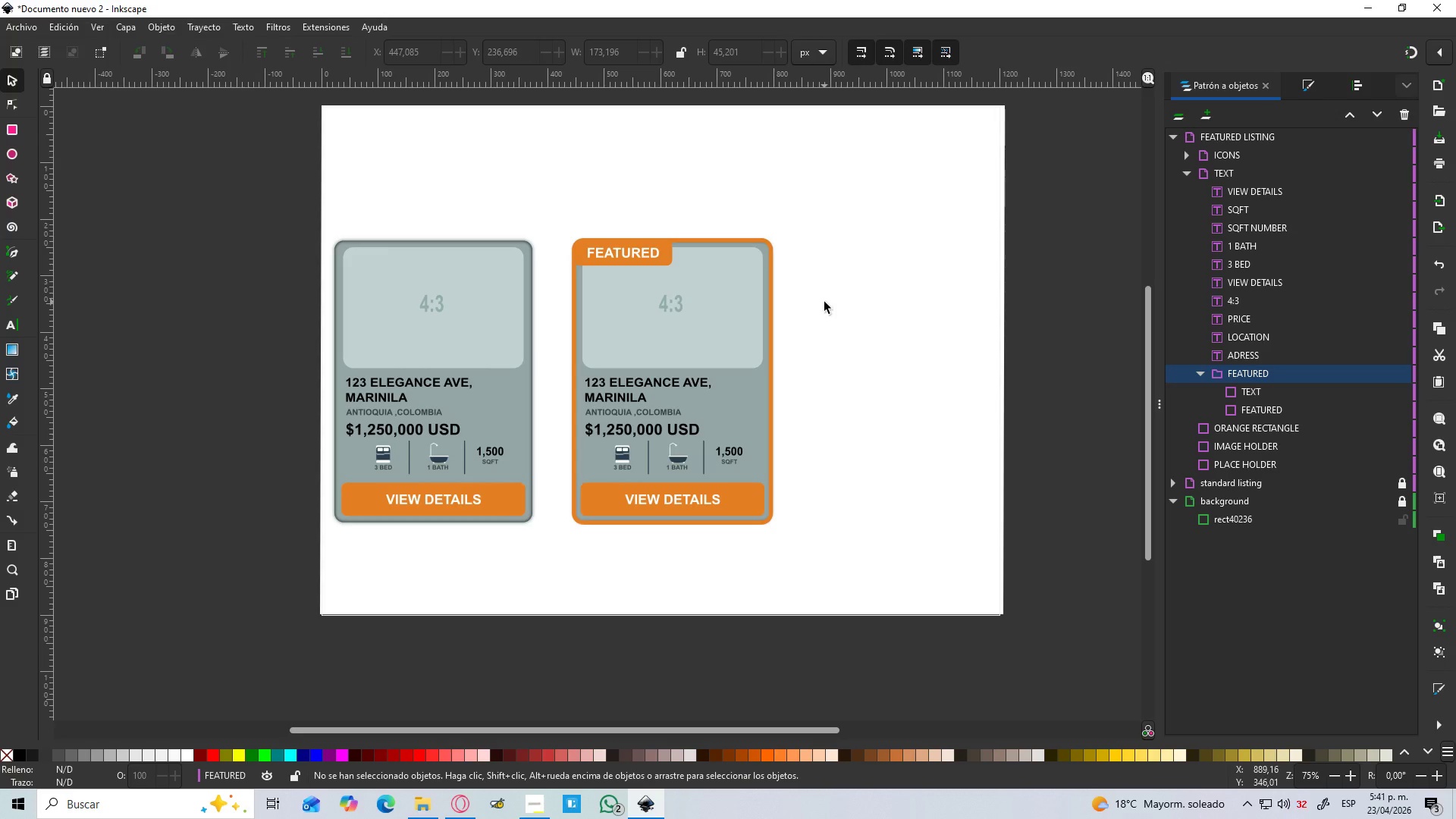 
wait(15.86)
 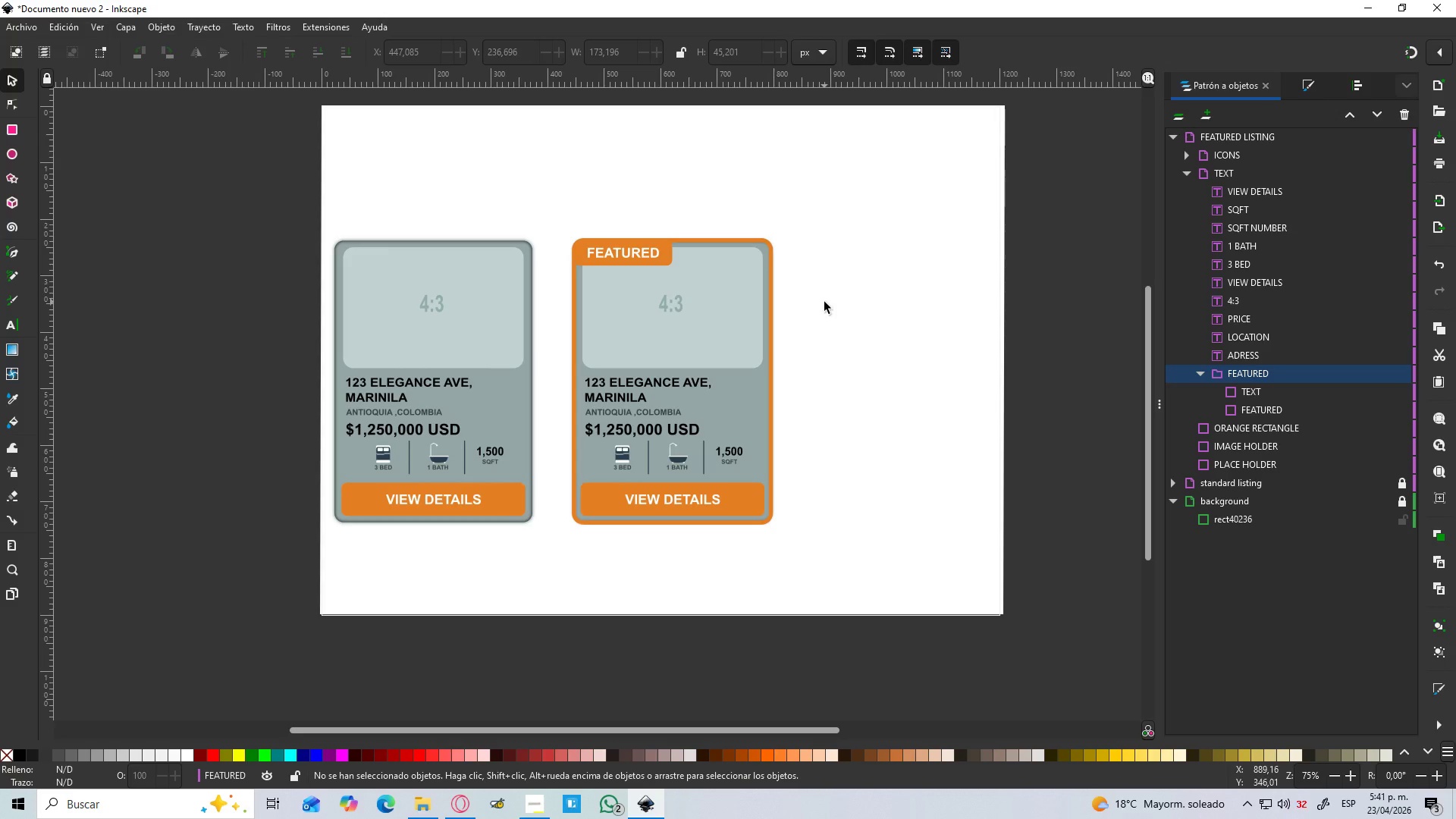 
left_click_drag(start_coordinate=[401, 330], to_coordinate=[386, 306])
 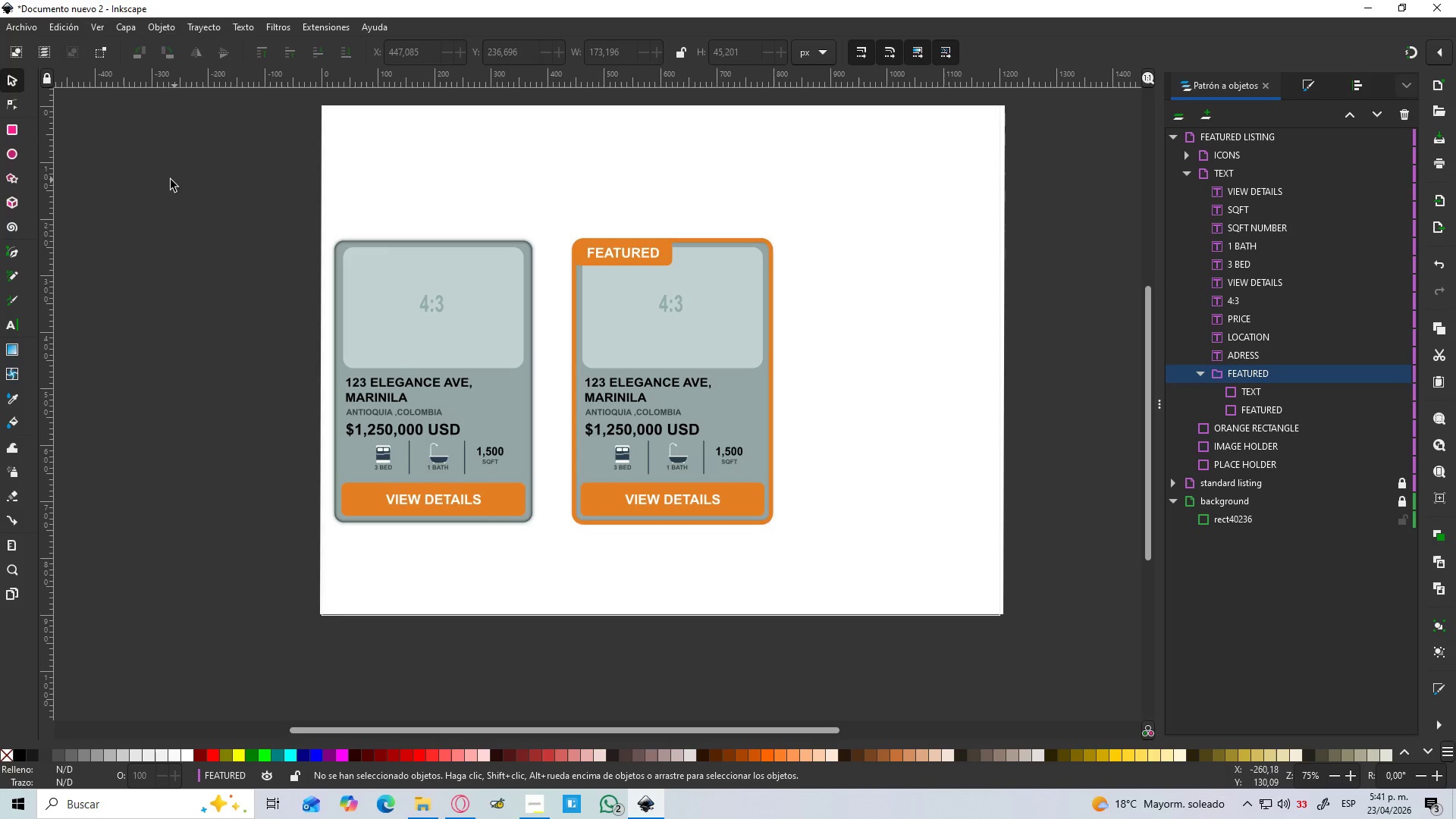 
left_click([9, 82])
 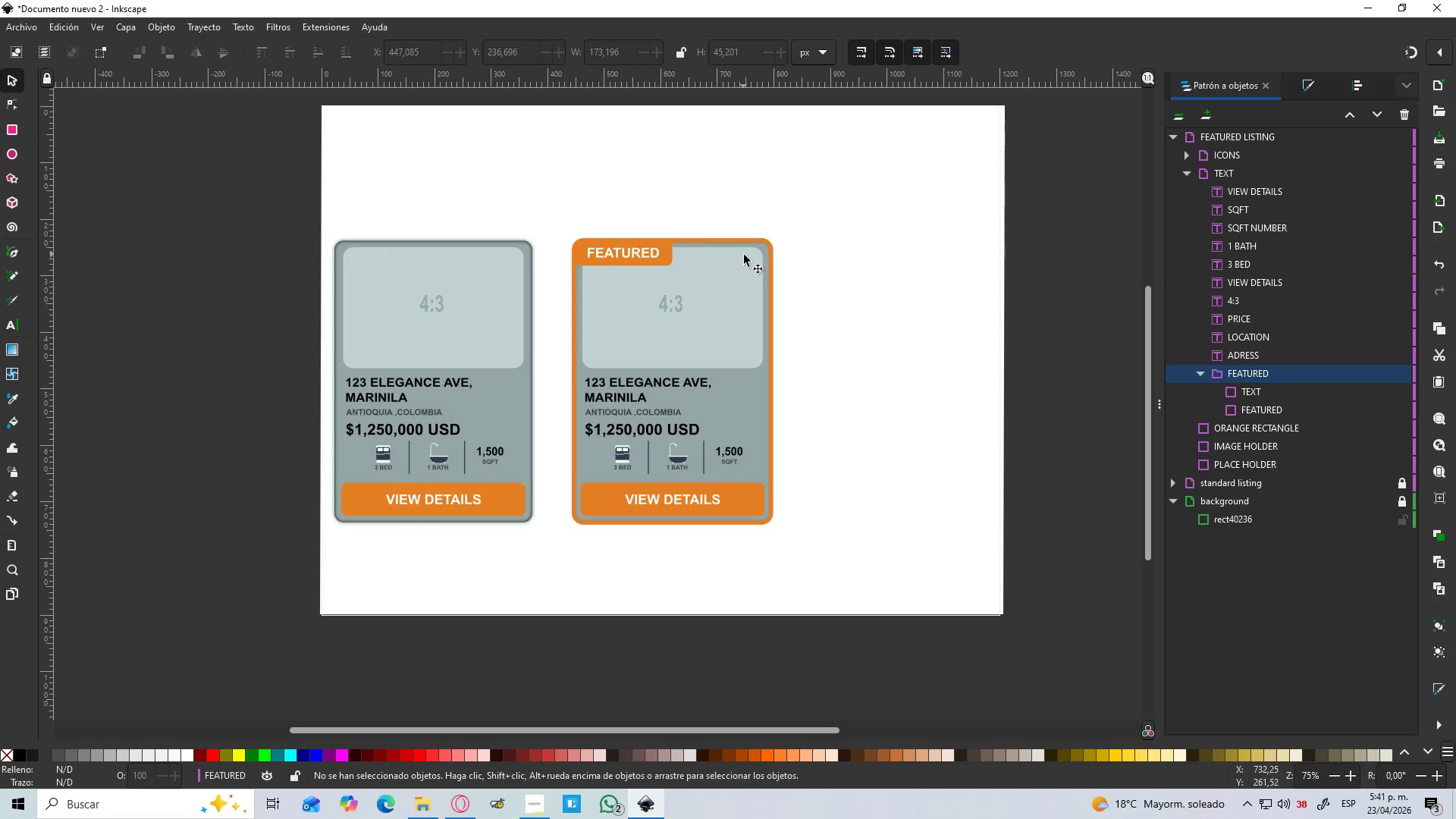 
left_click([661, 266])
 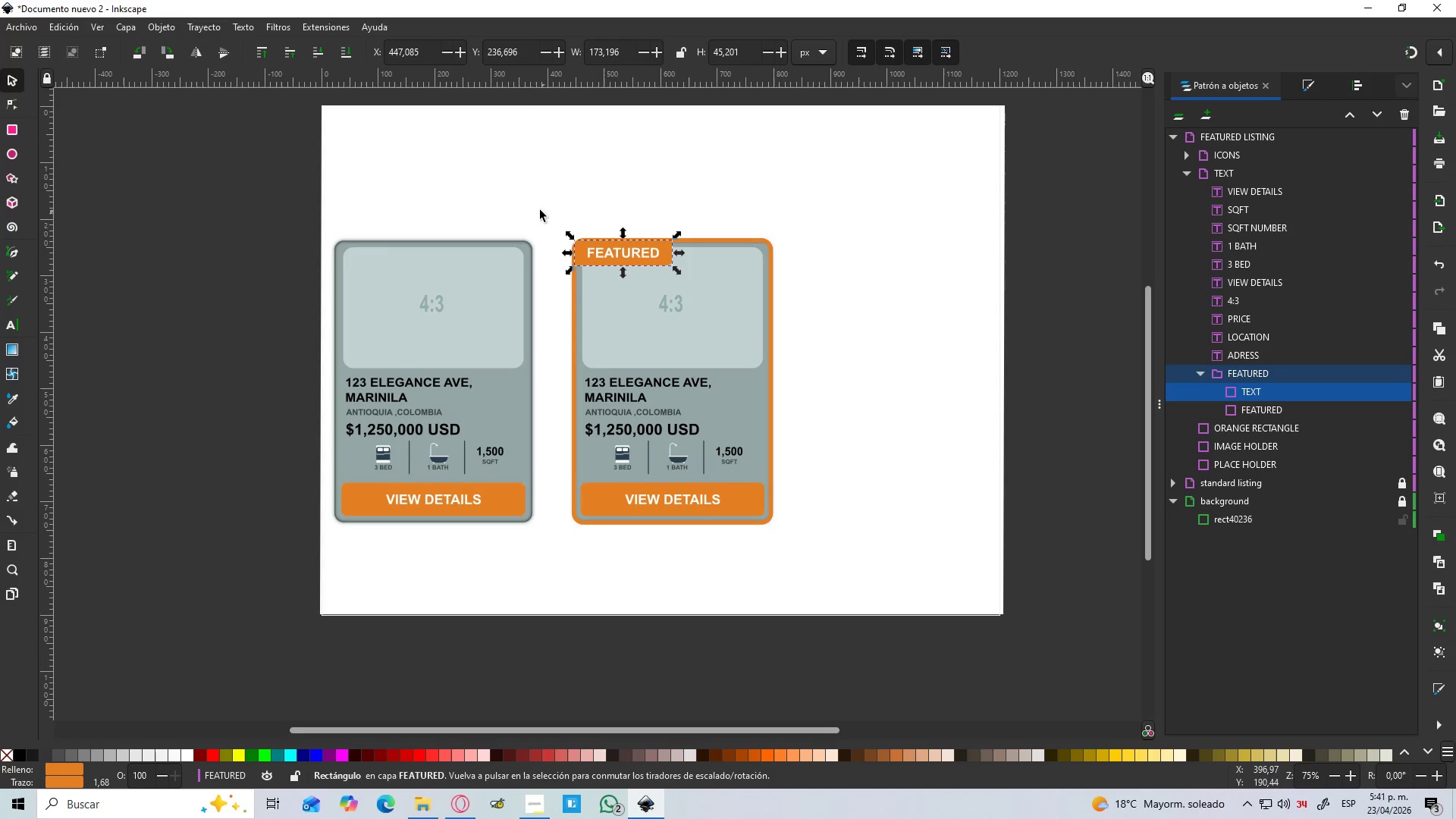 
left_click_drag(start_coordinate=[541, 209], to_coordinate=[802, 563])
 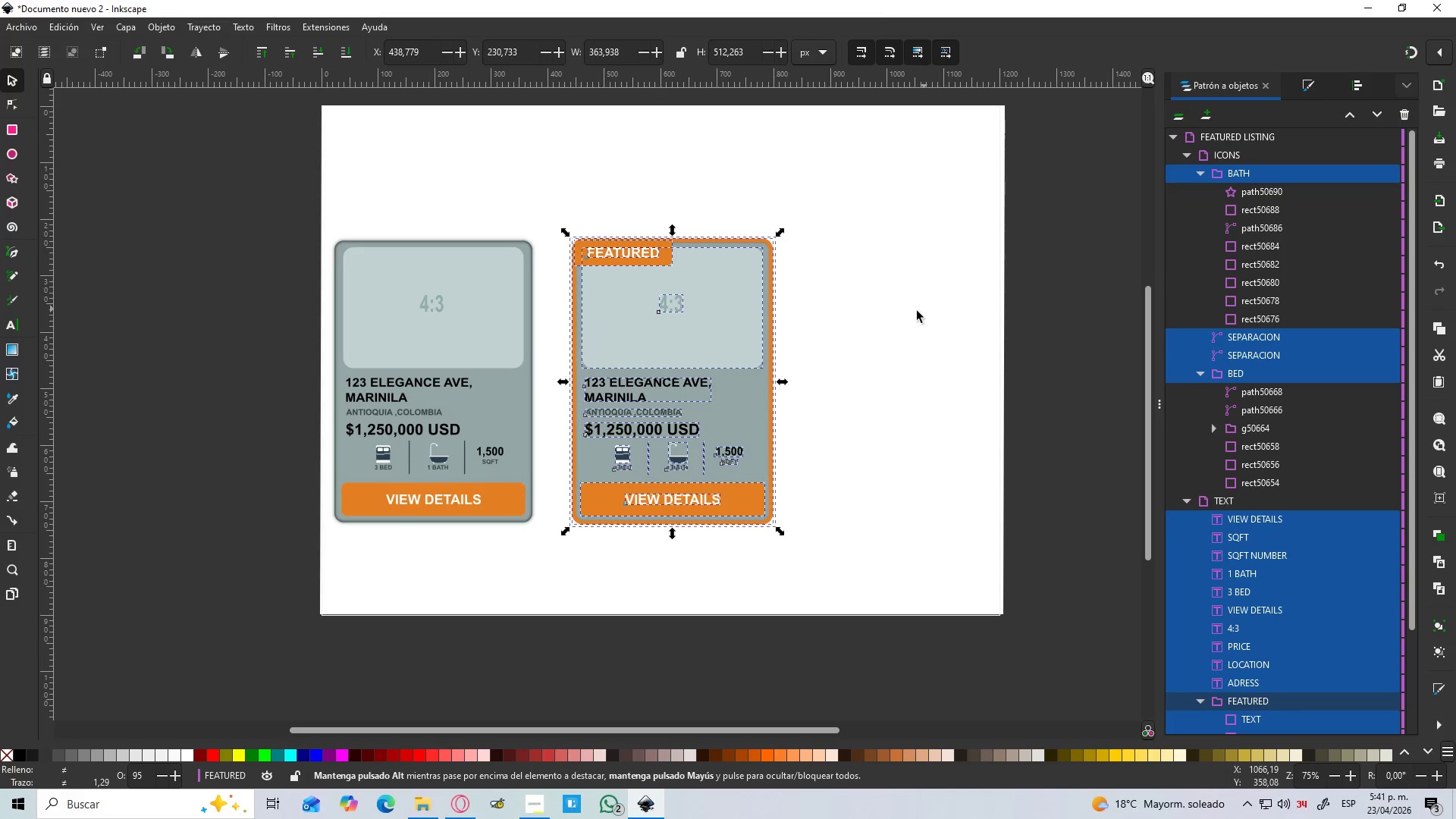 
left_click_drag(start_coordinate=[720, 411], to_coordinate=[692, 411])
 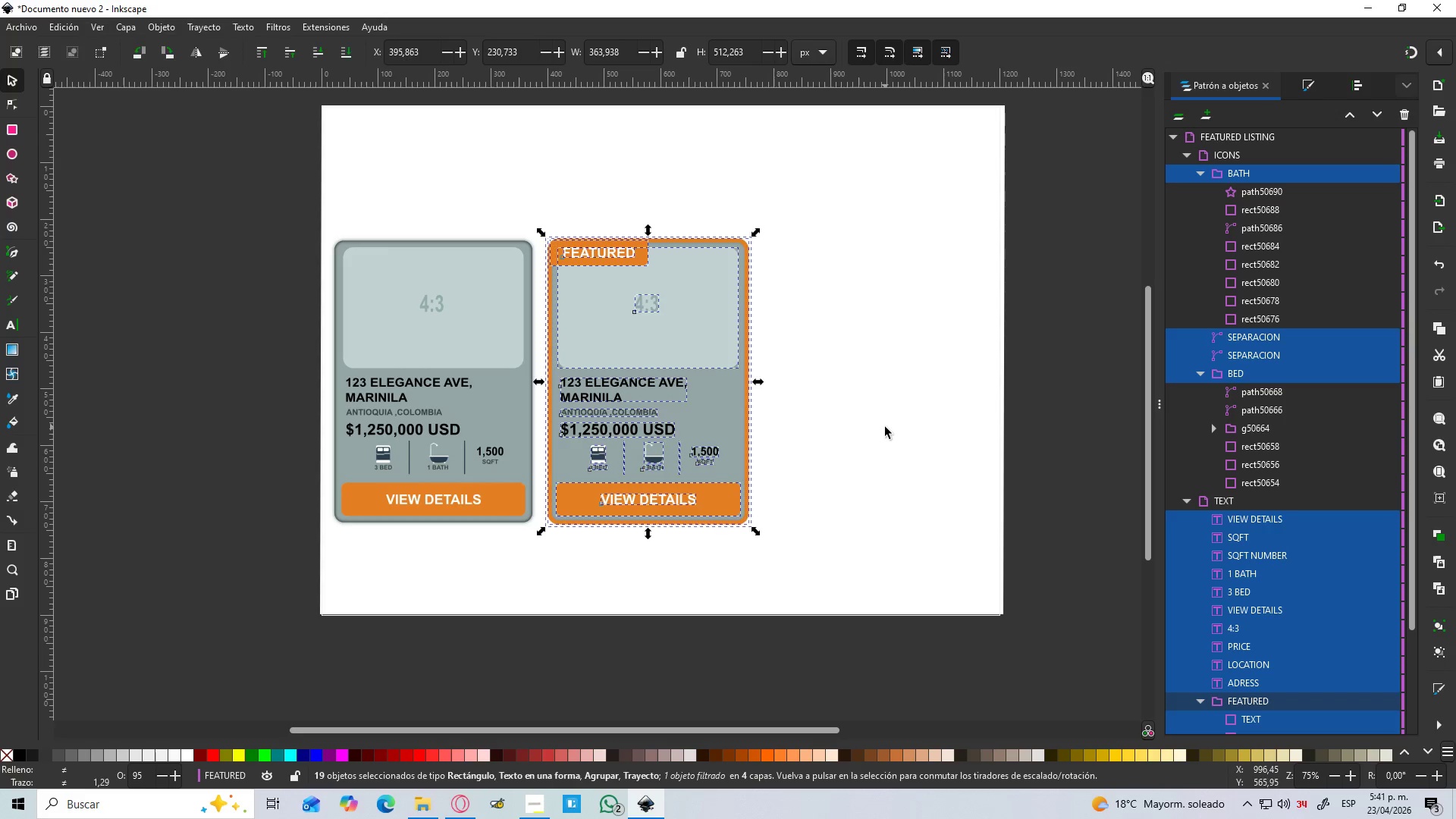 
hold_key(key=ShiftLeft, duration=1.5)
 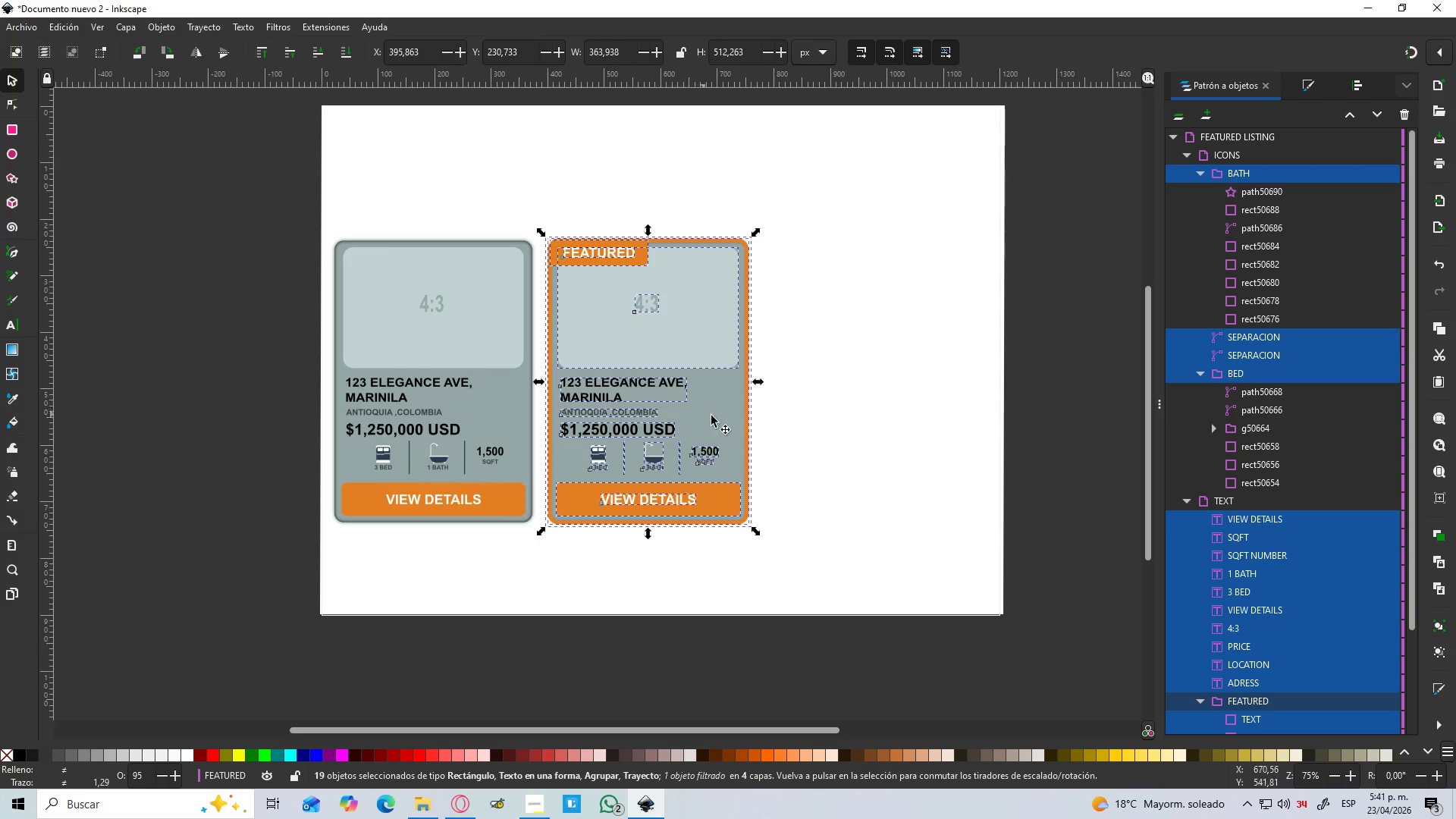 
hold_key(key=ShiftLeft, duration=0.47)
 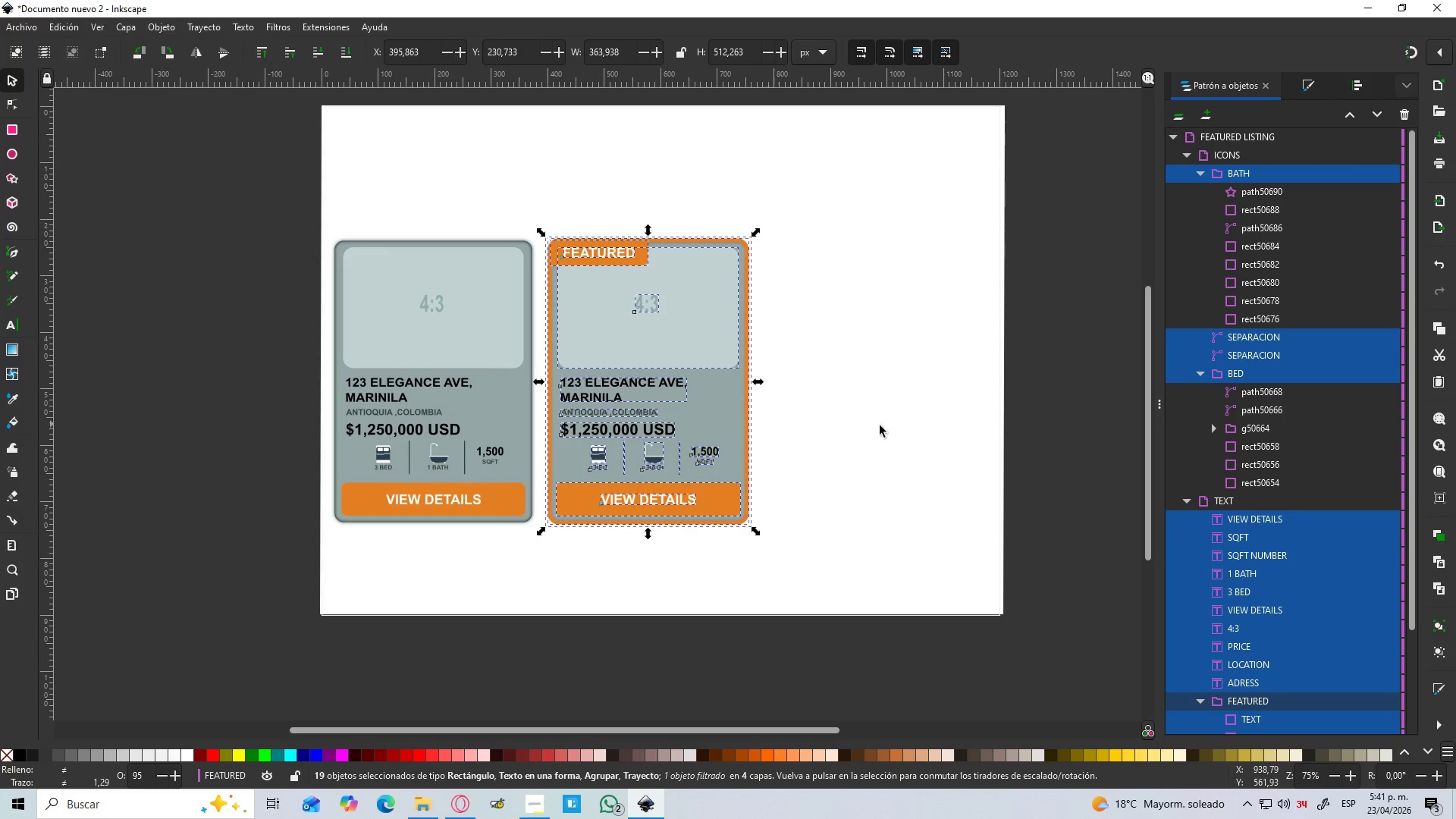 
left_click([885, 427])
 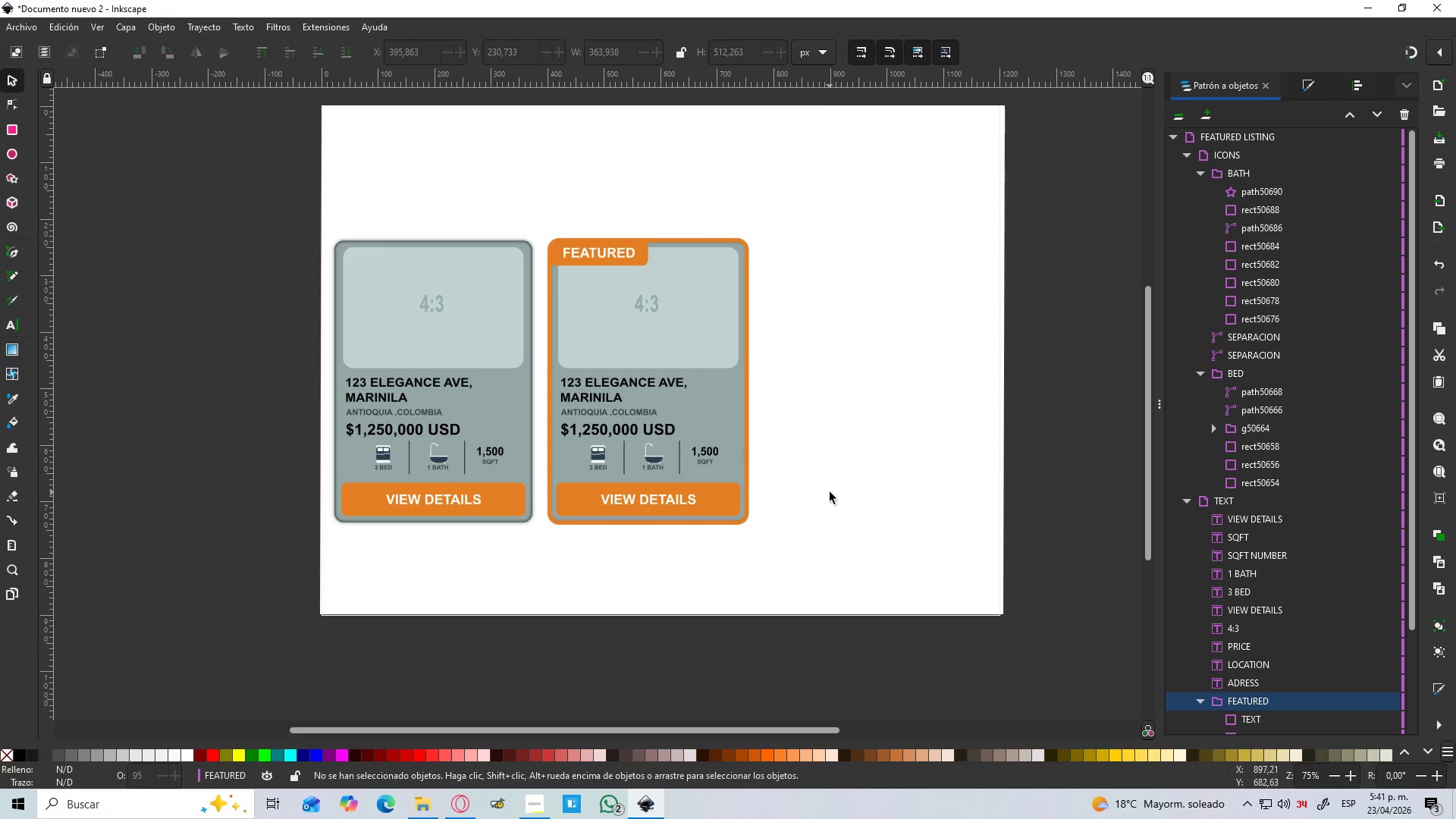 
hold_key(key=ControlLeft, duration=1.42)
scroll: coordinate [847, 451], scroll_direction: down, amount: 3.0
 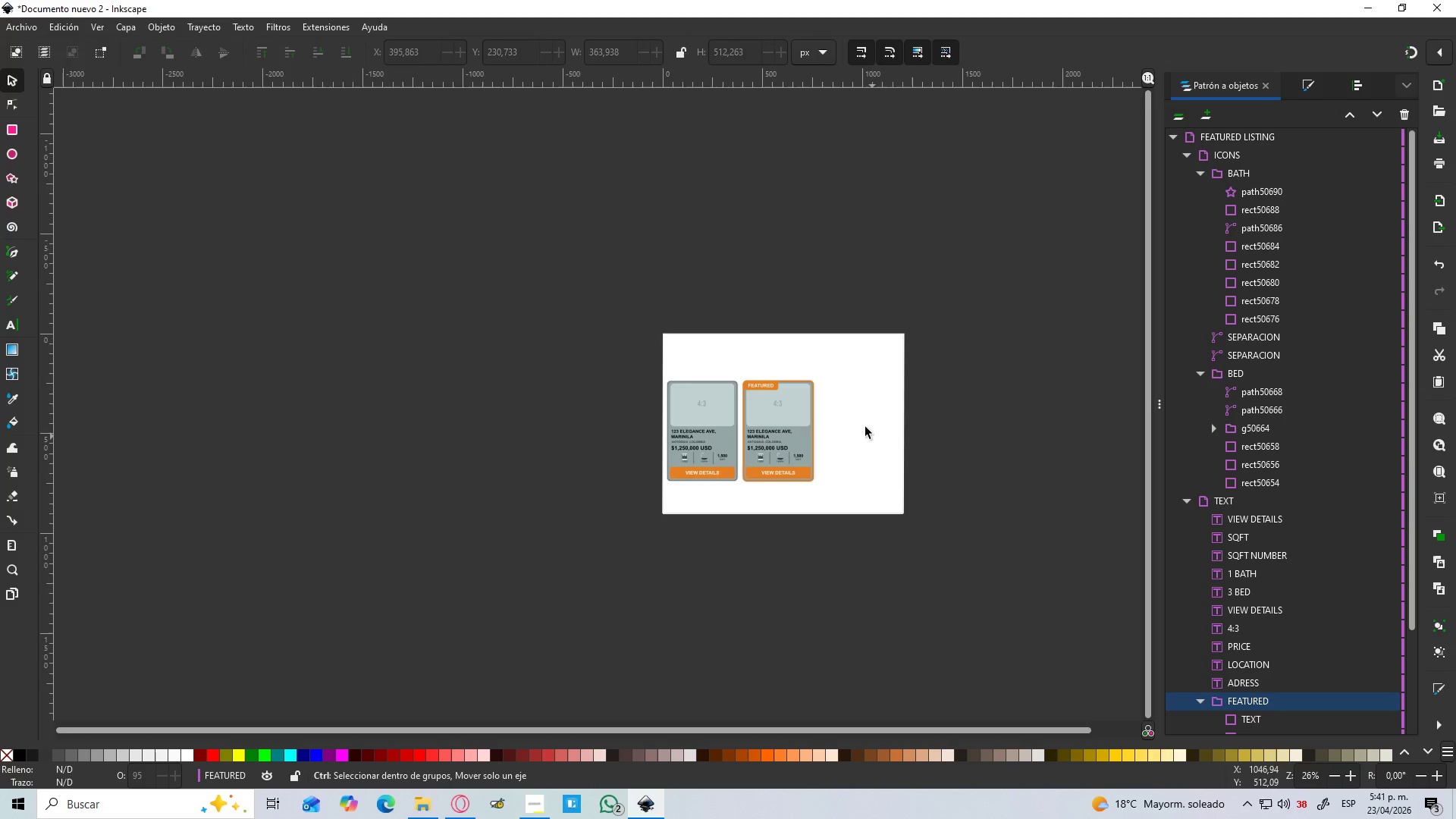 
scroll: coordinate [858, 424], scroll_direction: up, amount: 2.0
 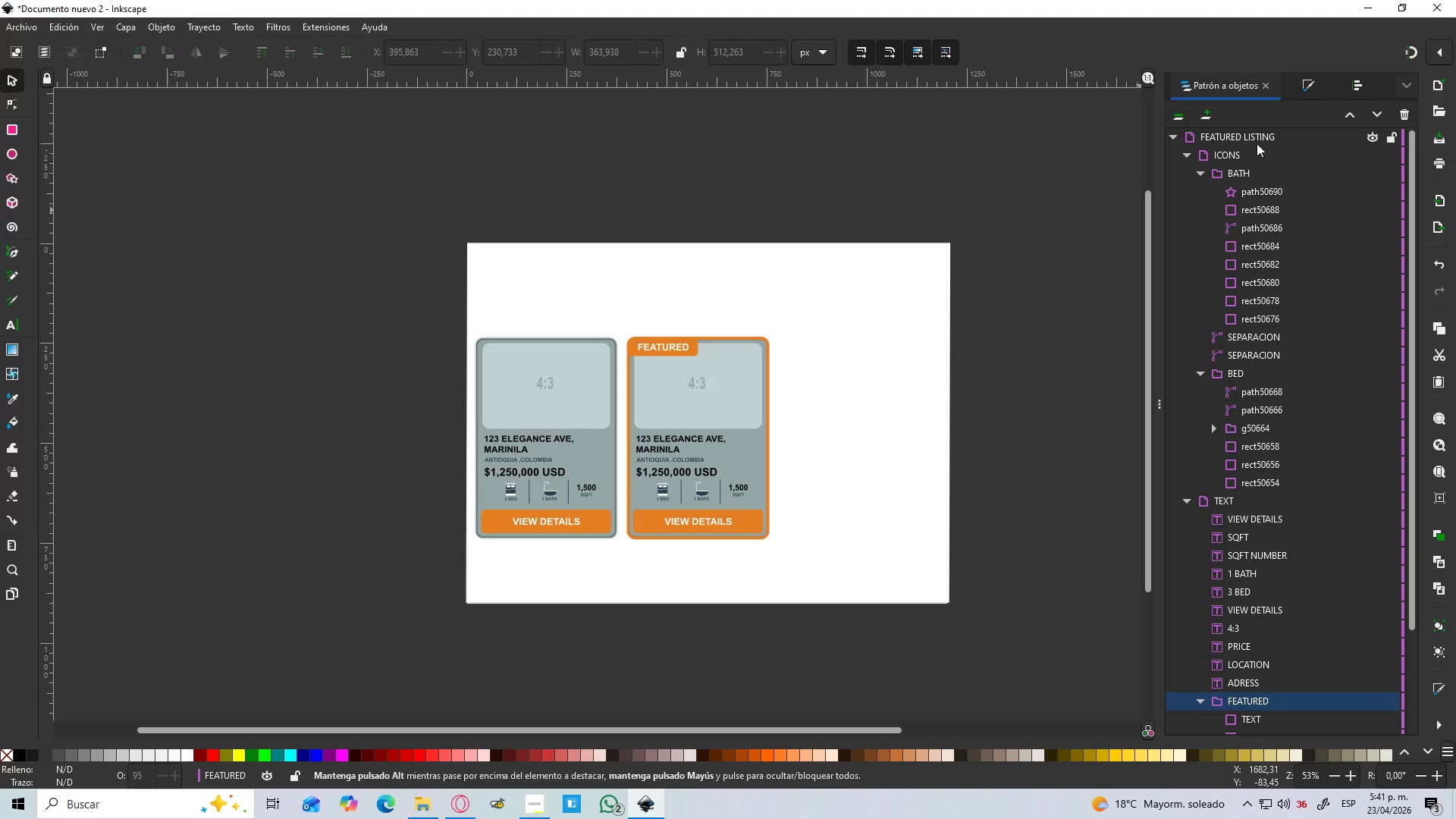 
left_click_drag(start_coordinate=[1200, 164], to_coordinate=[1199, 168])
 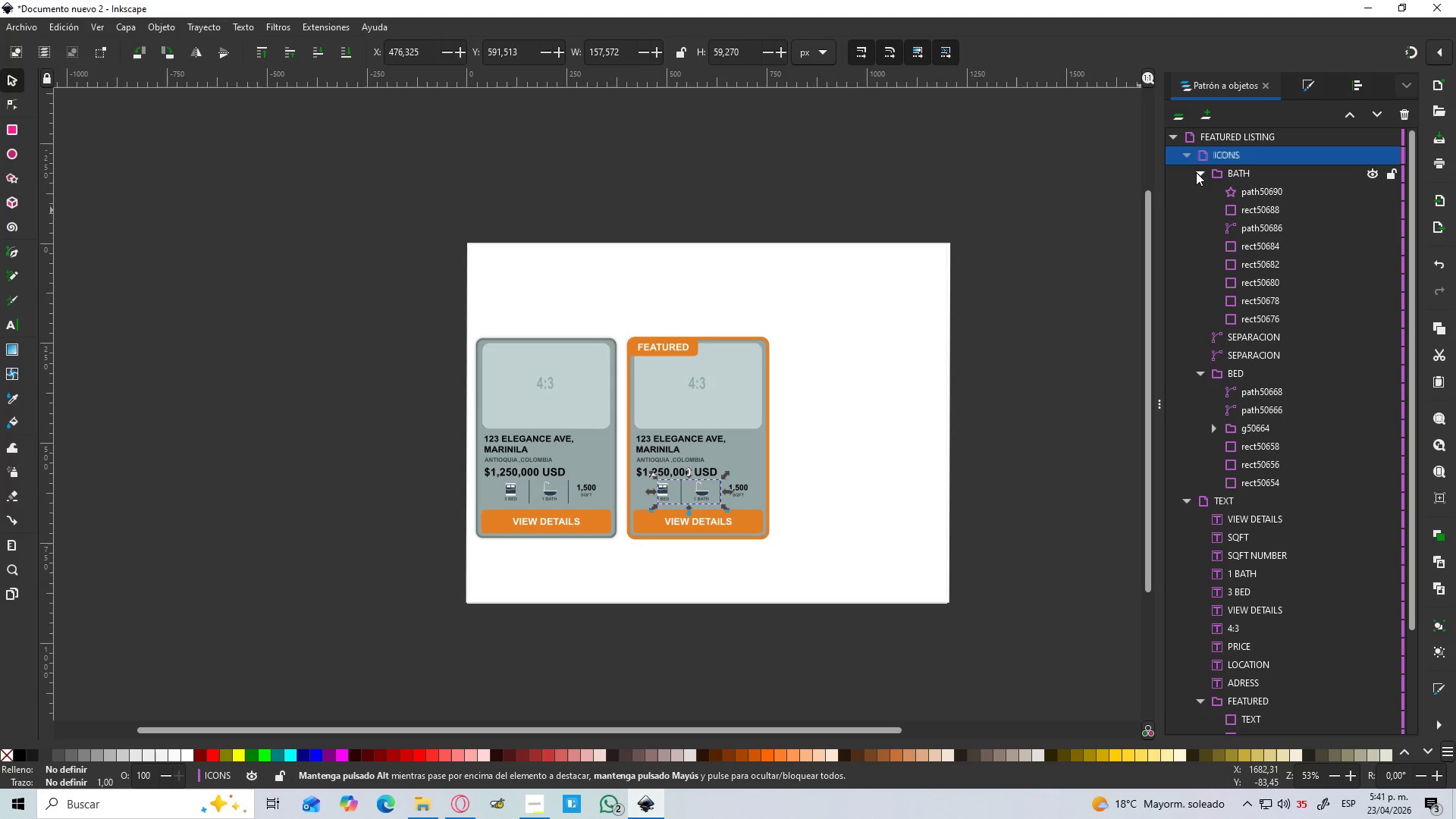 
left_click([1196, 172])
 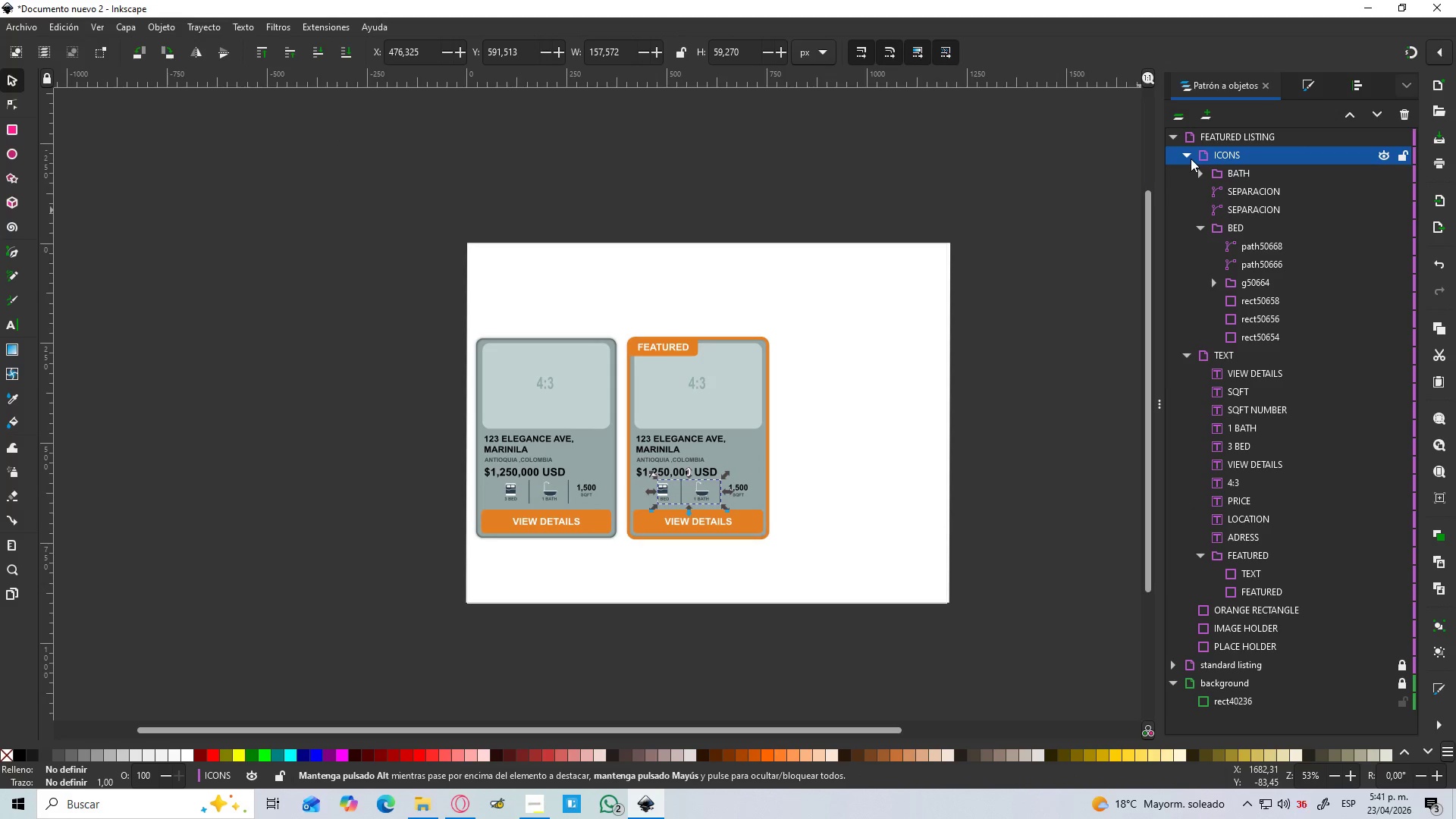 
left_click([1191, 158])
 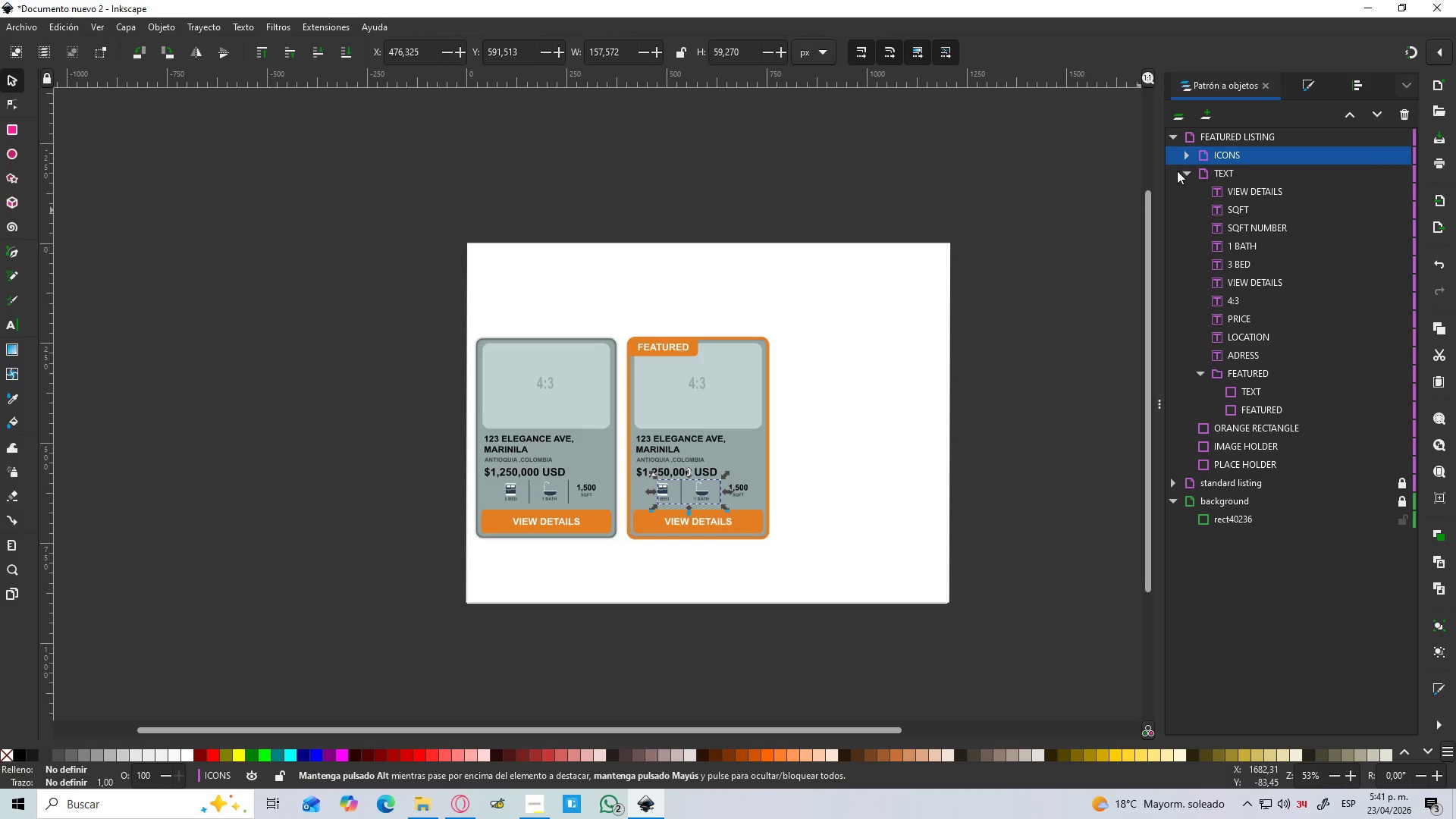 
left_click([1186, 170])
 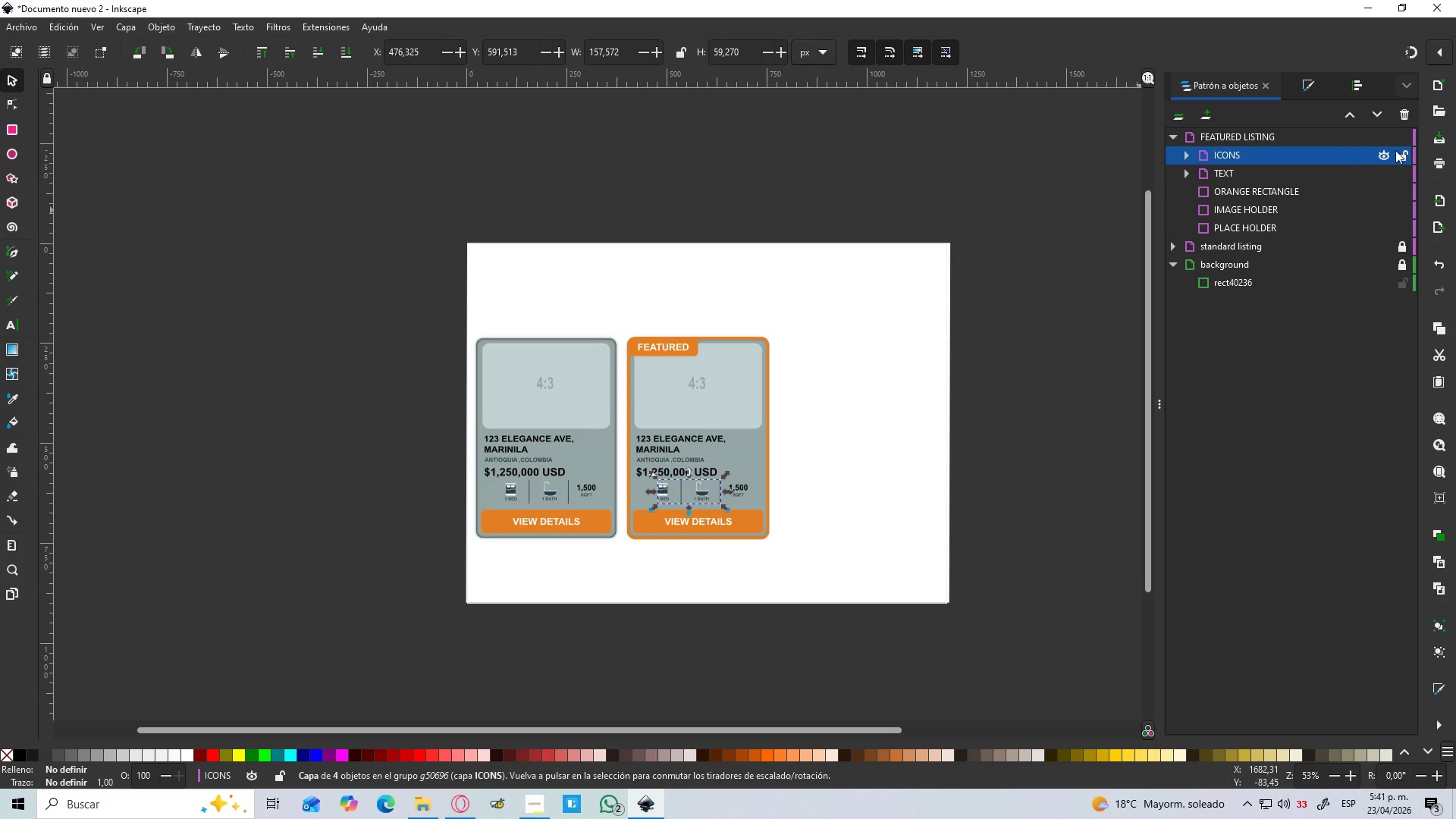 
left_click([1405, 138])
 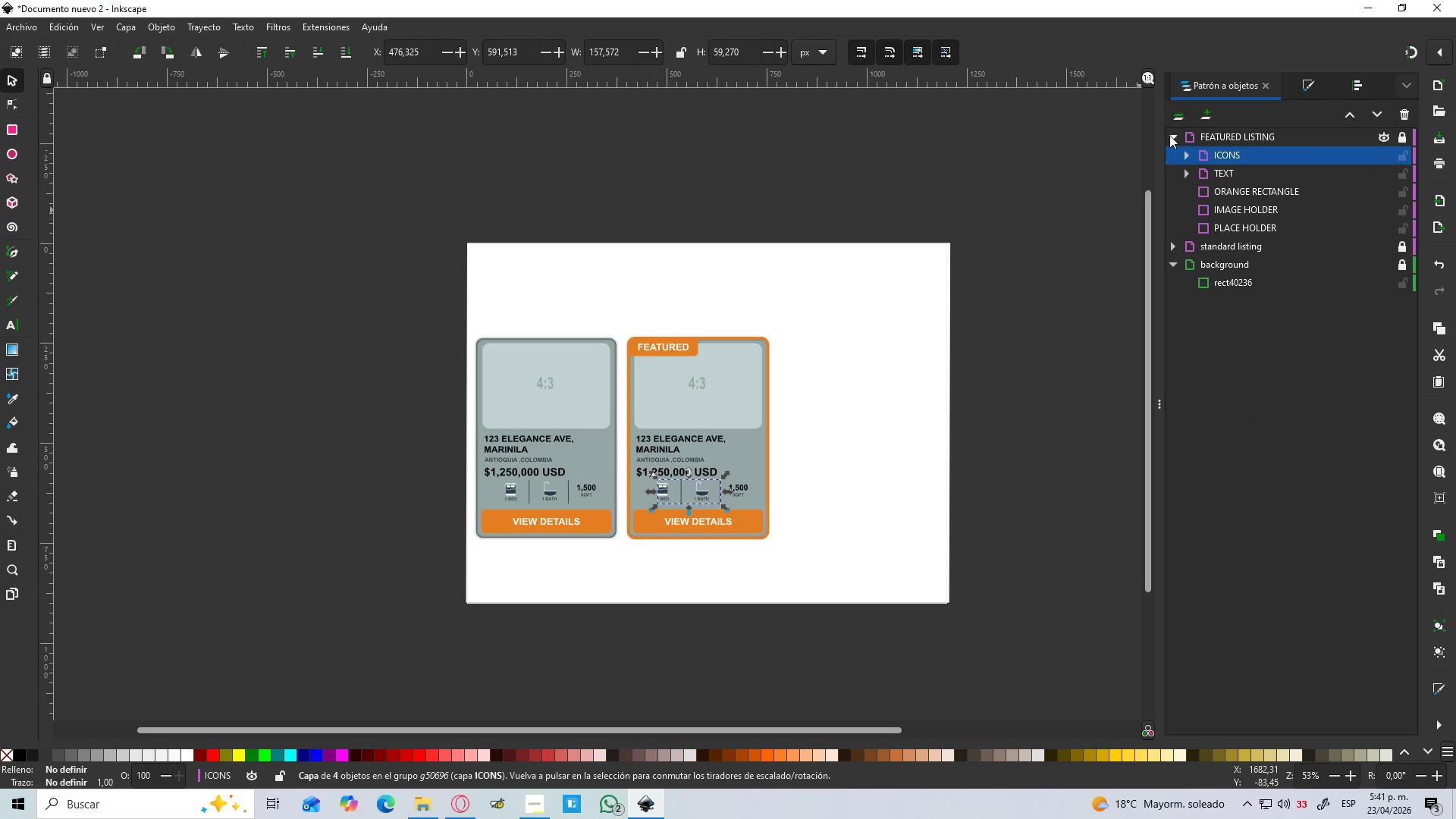 
left_click([1173, 131])
 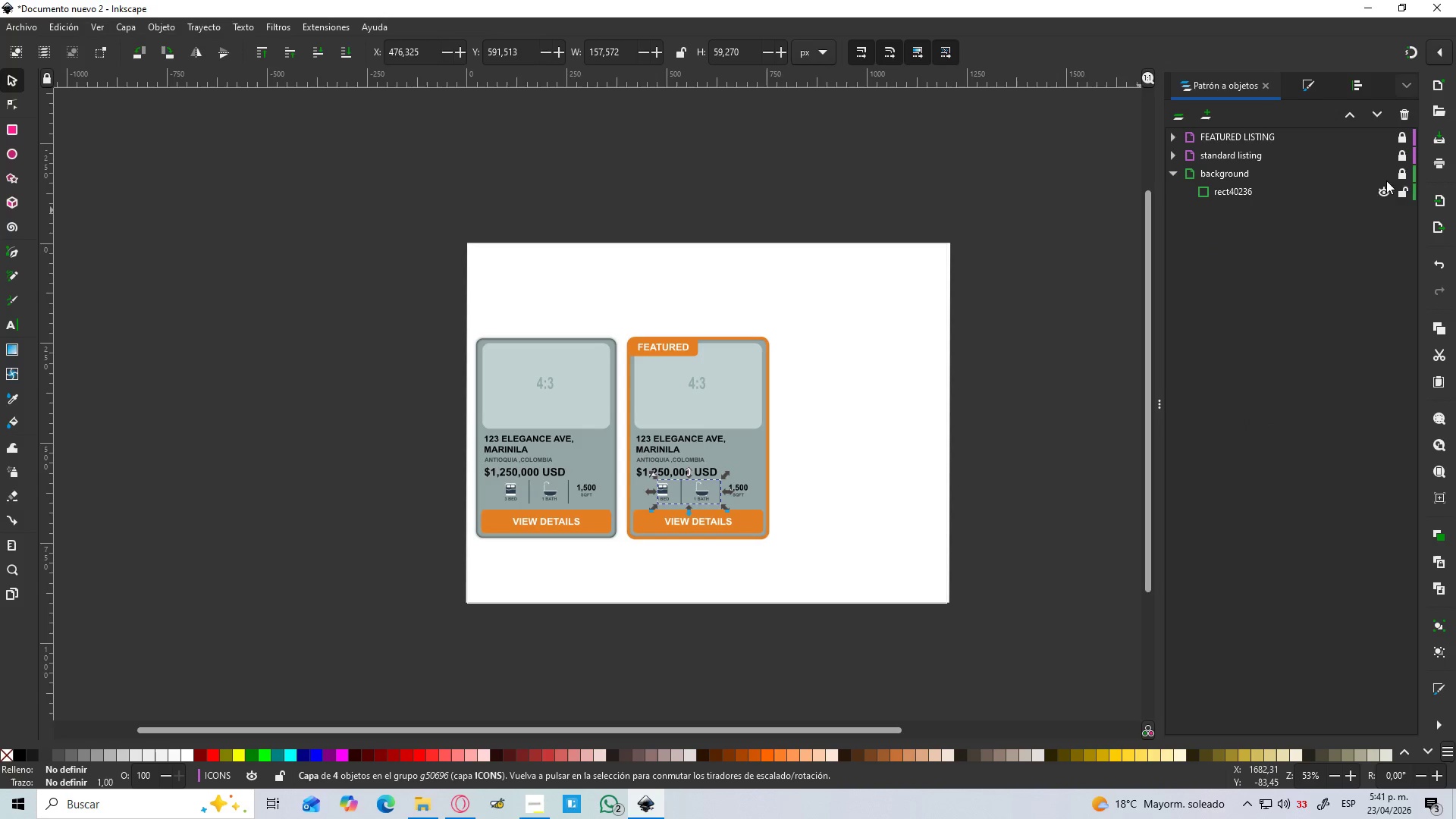 
wait(5.36)
 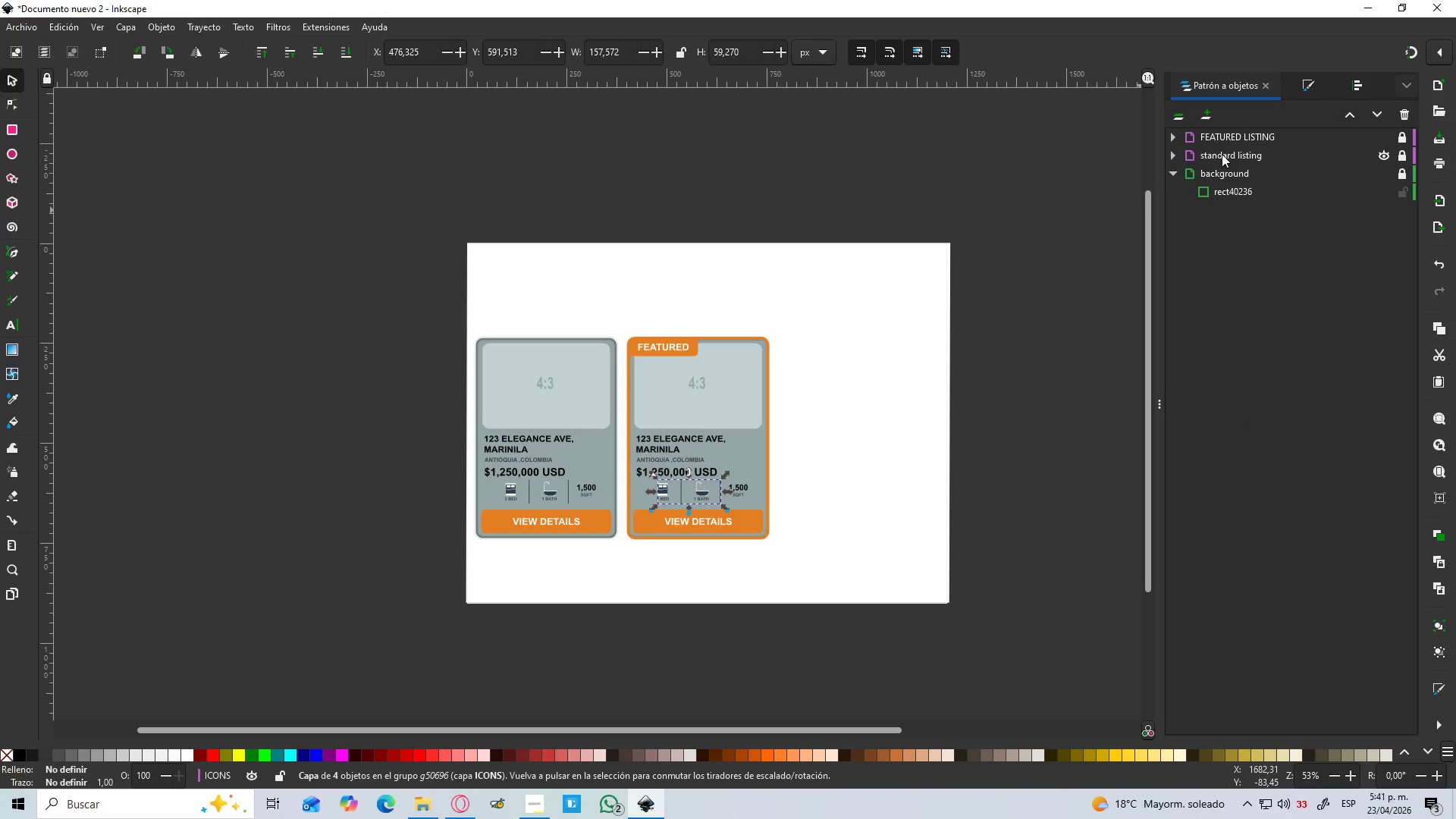 
left_click([1172, 176])
 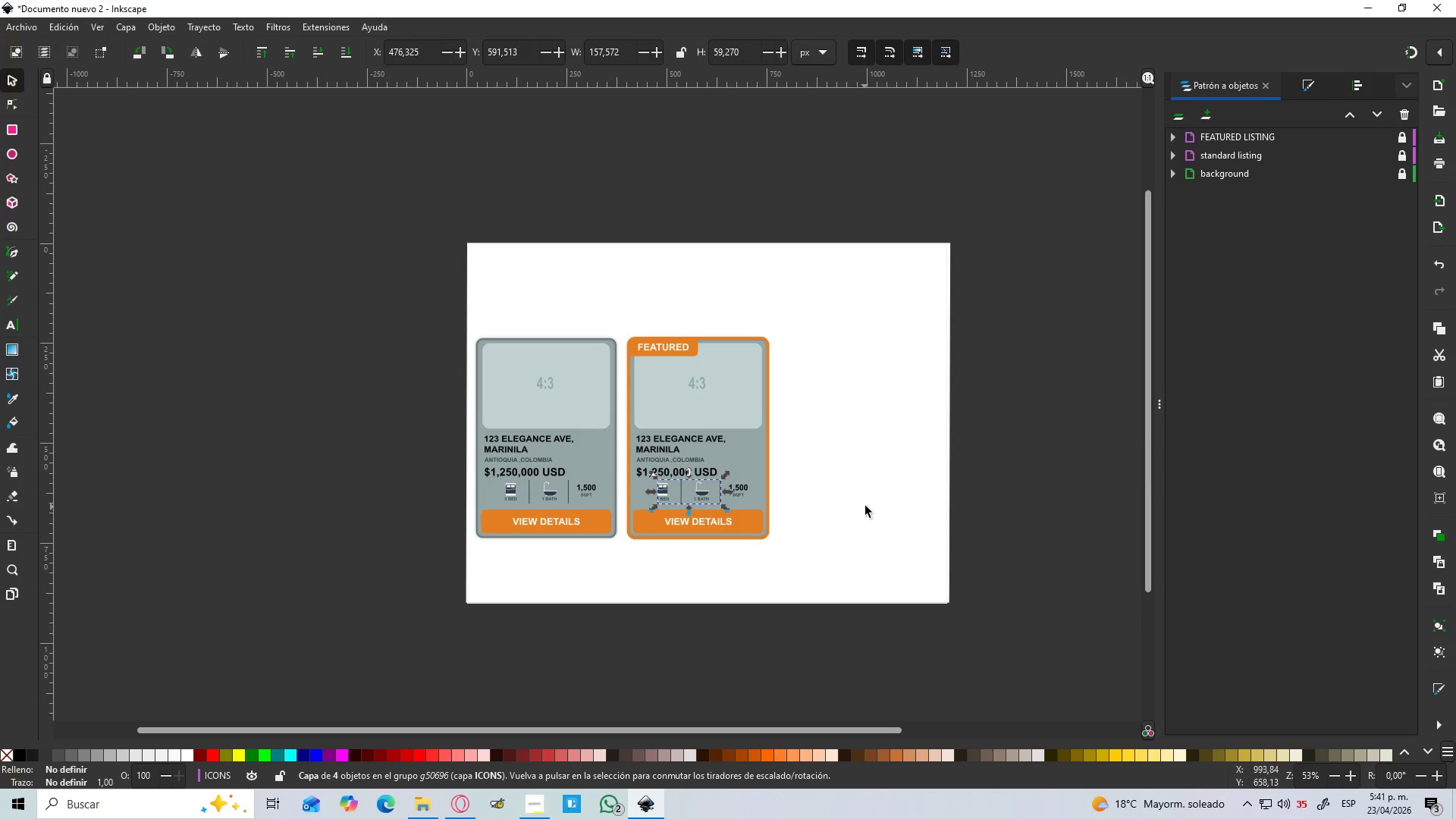 
hold_key(key=ControlLeft, duration=0.56)
scroll: coordinate [795, 510], scroll_direction: up, amount: 2.0
 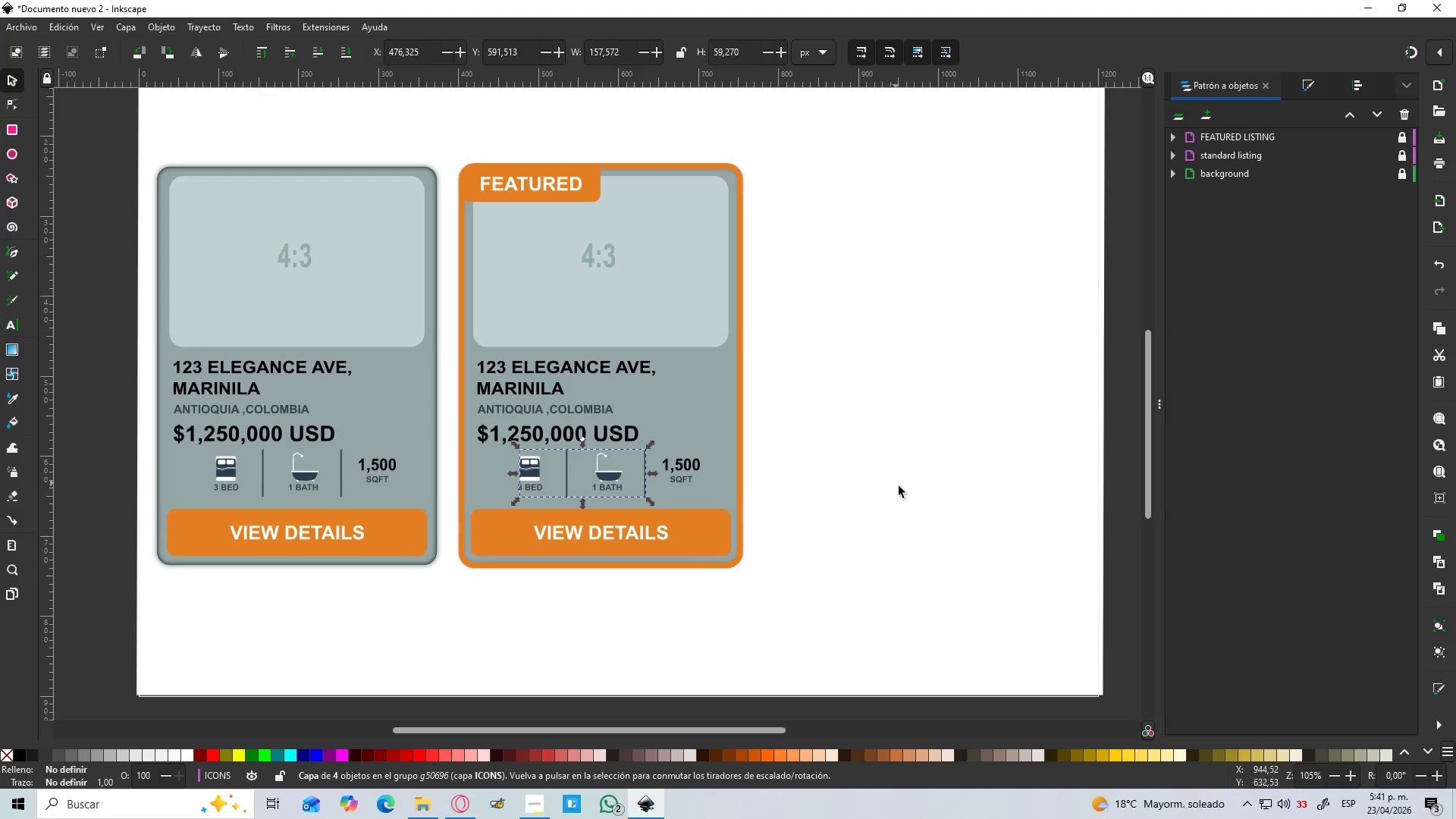 
scroll: coordinate [907, 498], scroll_direction: down, amount: 2.0
 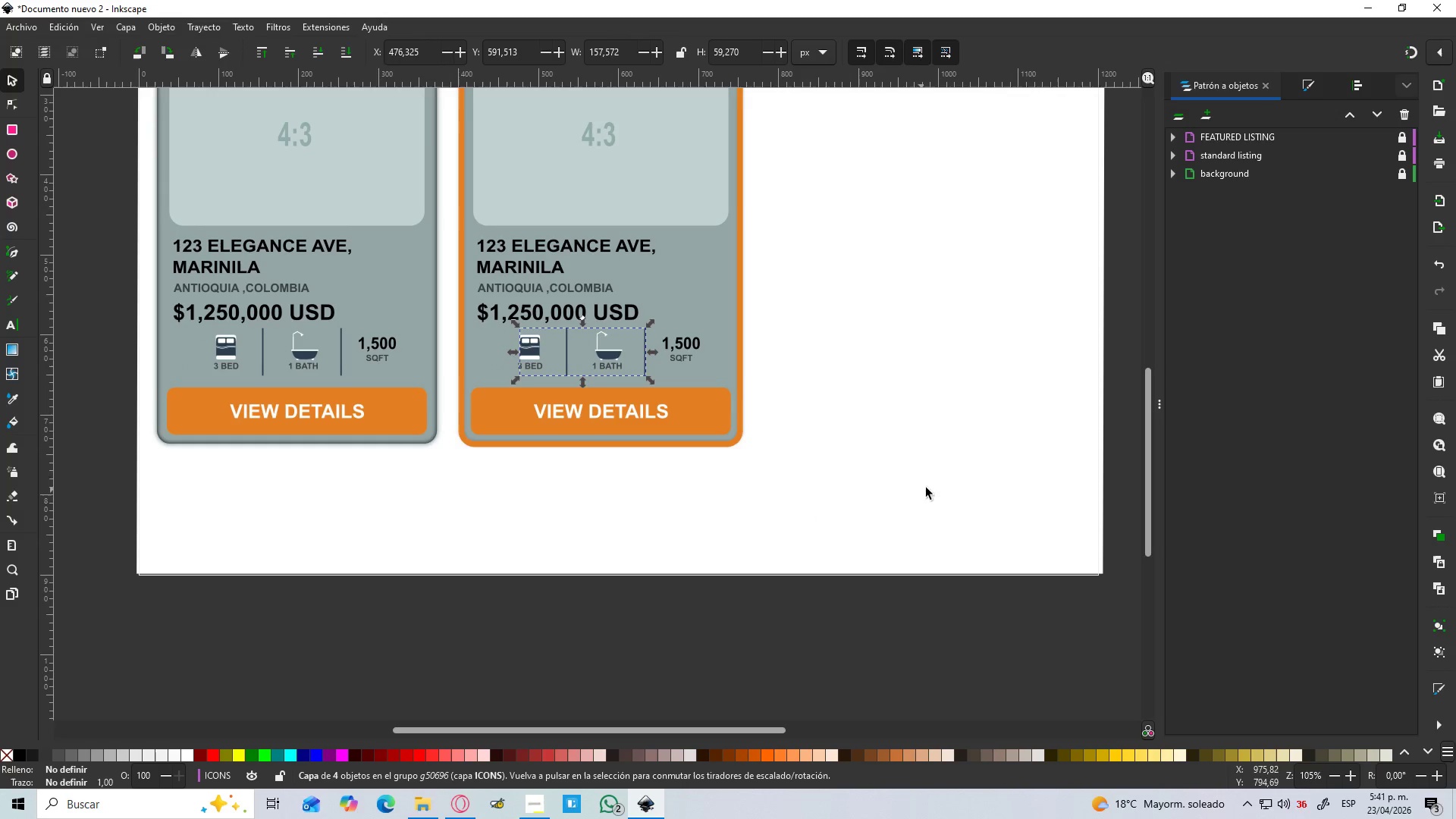 
hold_key(key=Space, duration=0.69)
 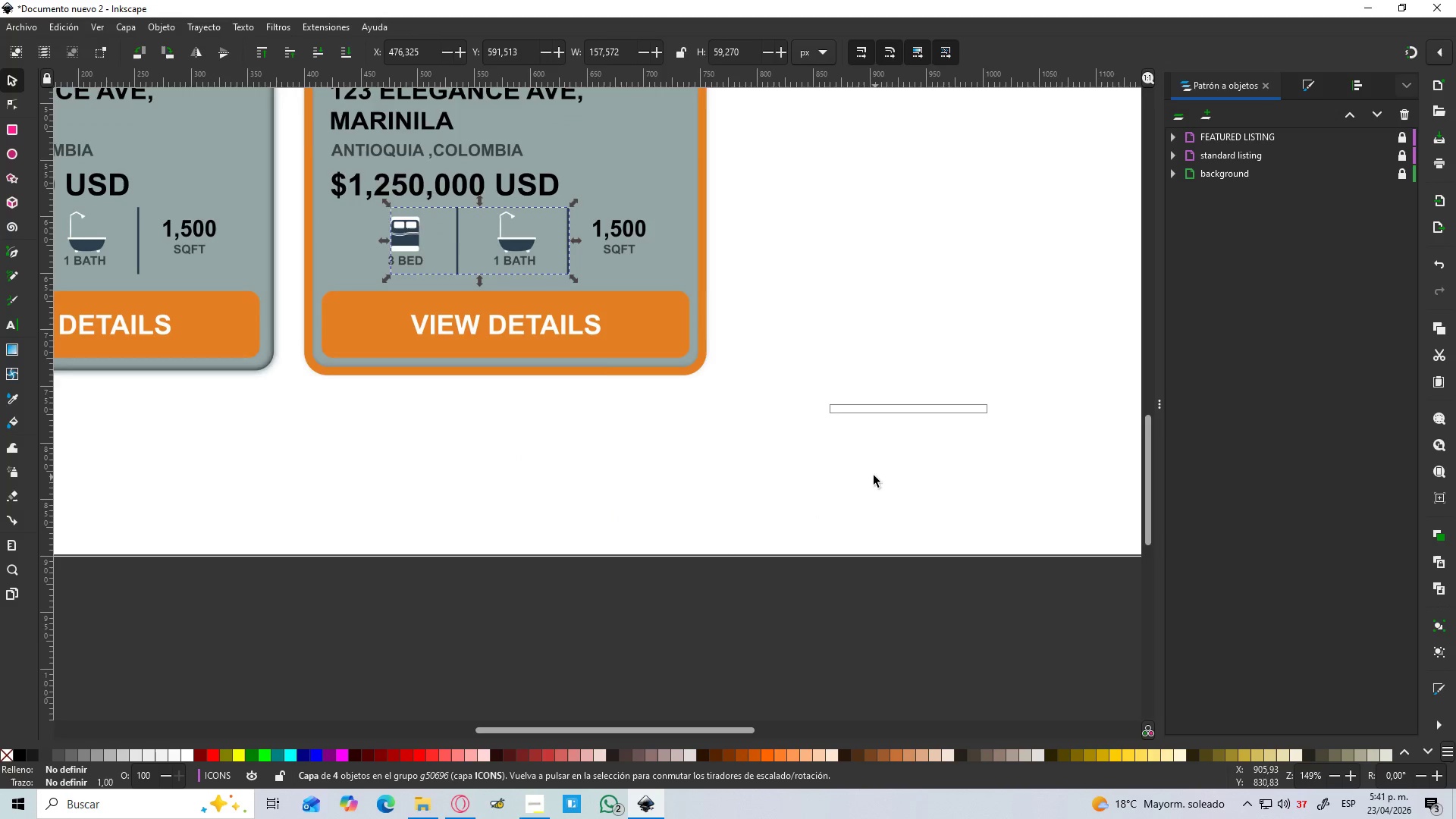 
left_click_drag(start_coordinate=[941, 468], to_coordinate=[830, 474])
 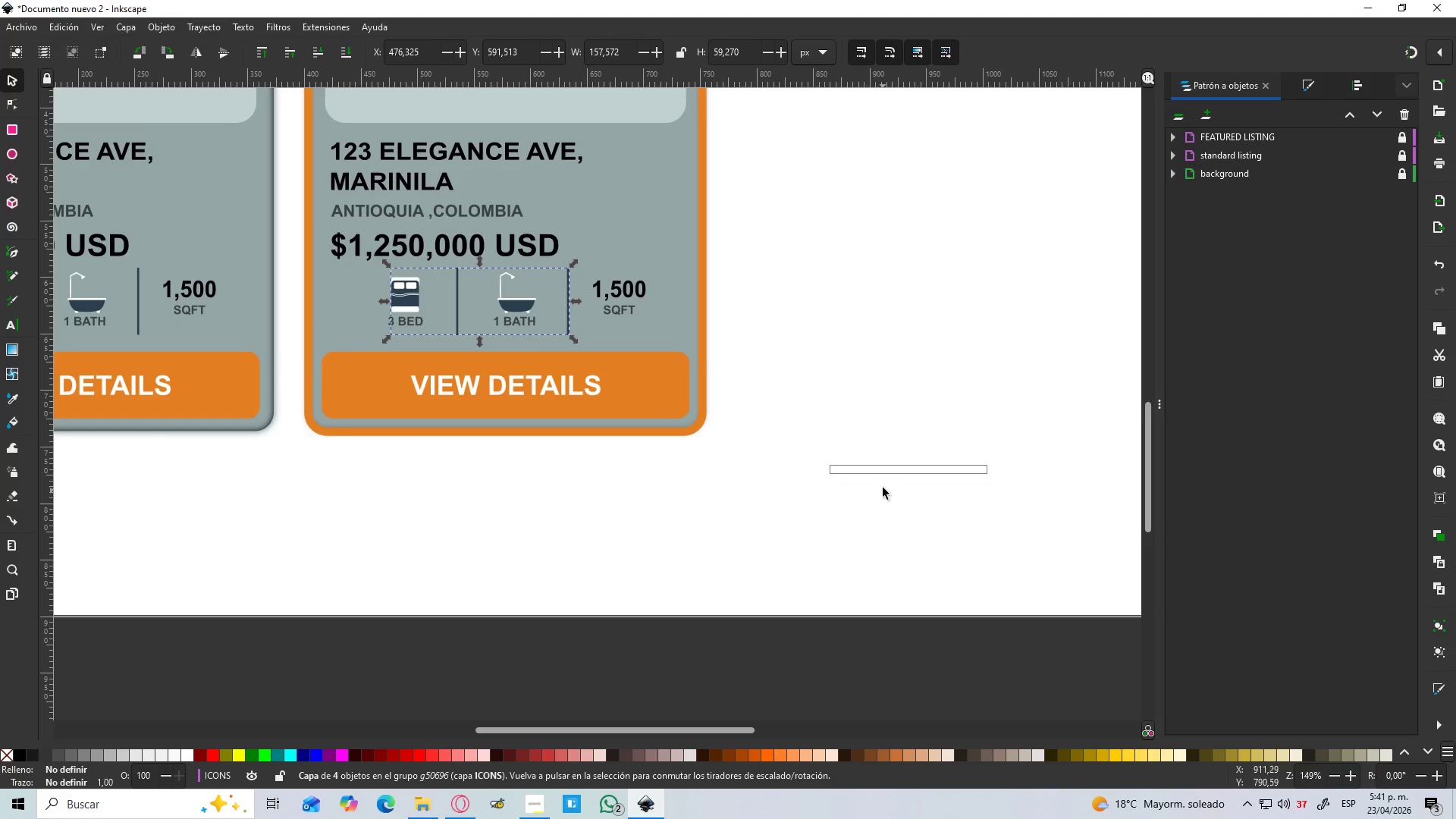 
hold_key(key=ControlLeft, duration=0.64)
scroll: coordinate [868, 474], scroll_direction: down, amount: 3.0
 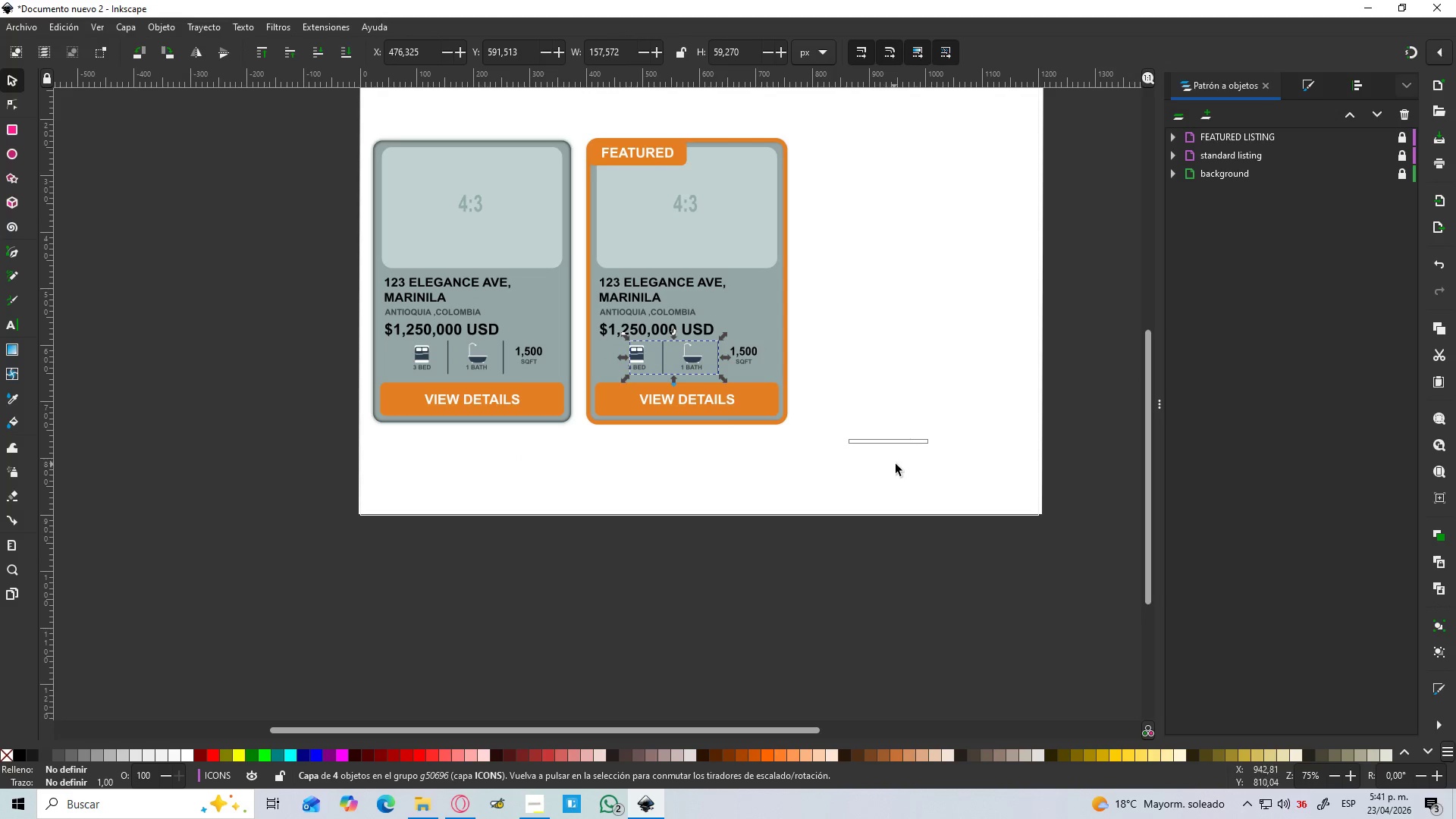 
left_click([899, 466])
 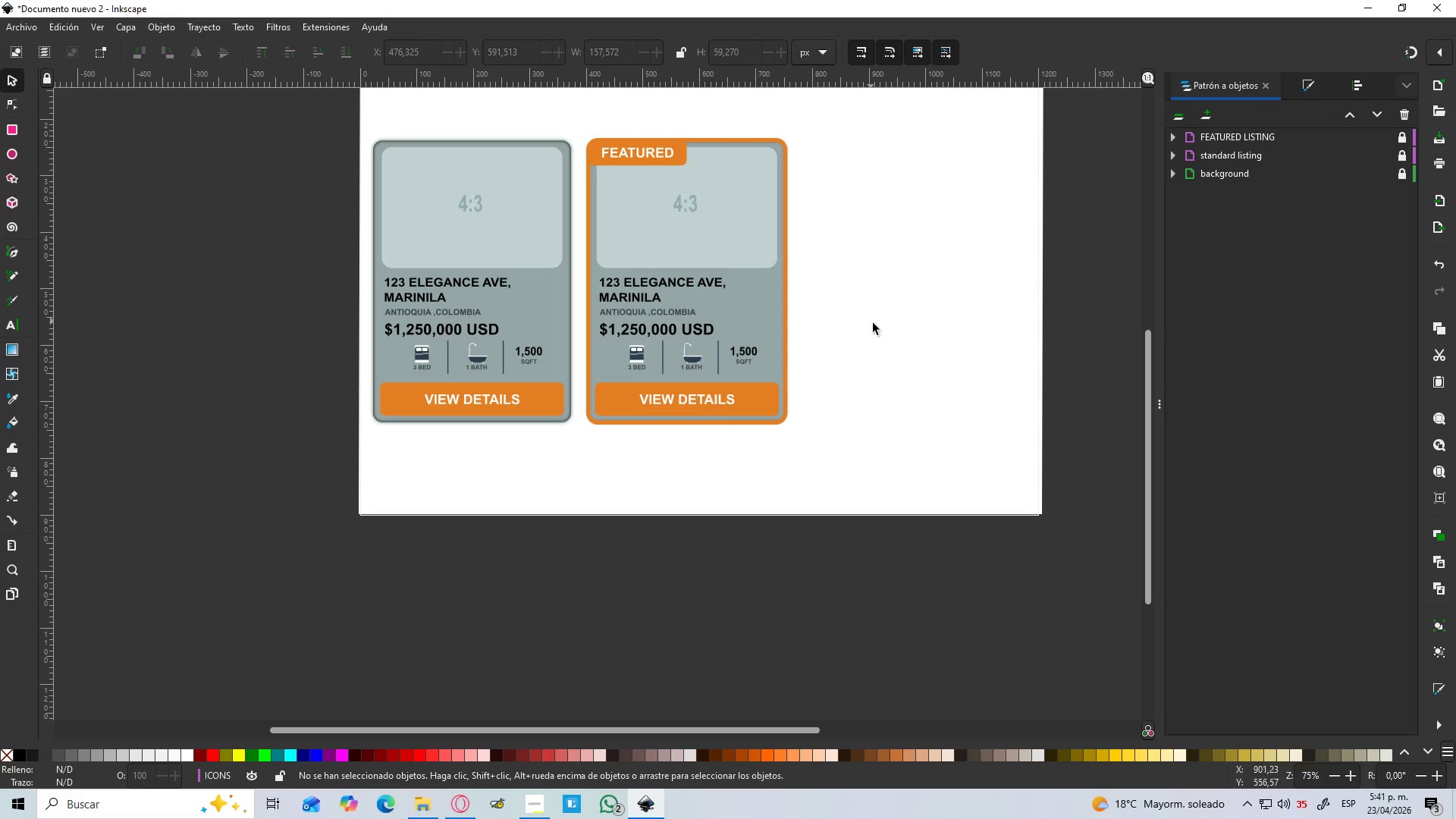 
left_click_drag(start_coordinate=[1065, 351], to_coordinate=[1014, 386])
 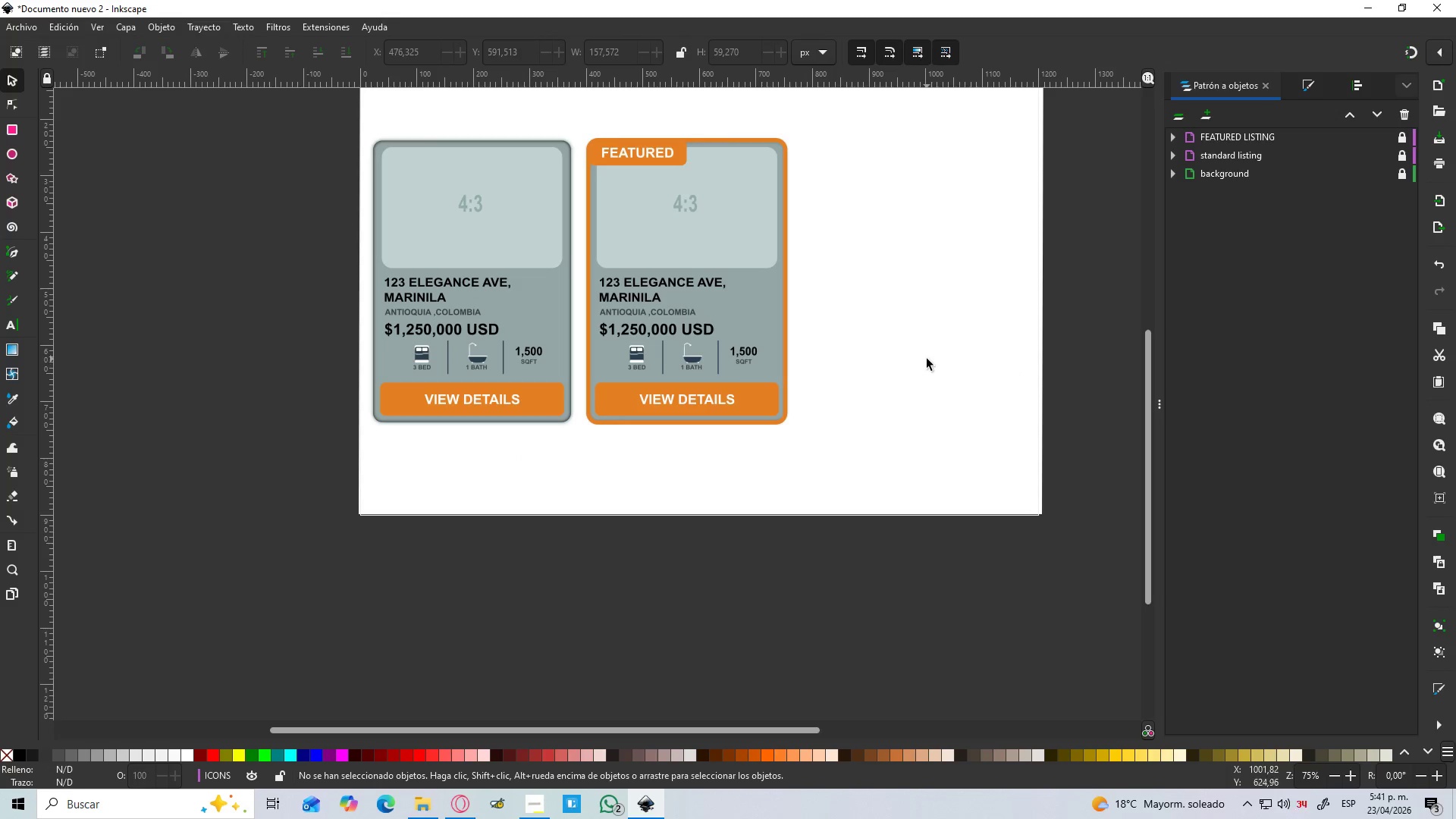 
hold_key(key=Space, duration=0.94)
 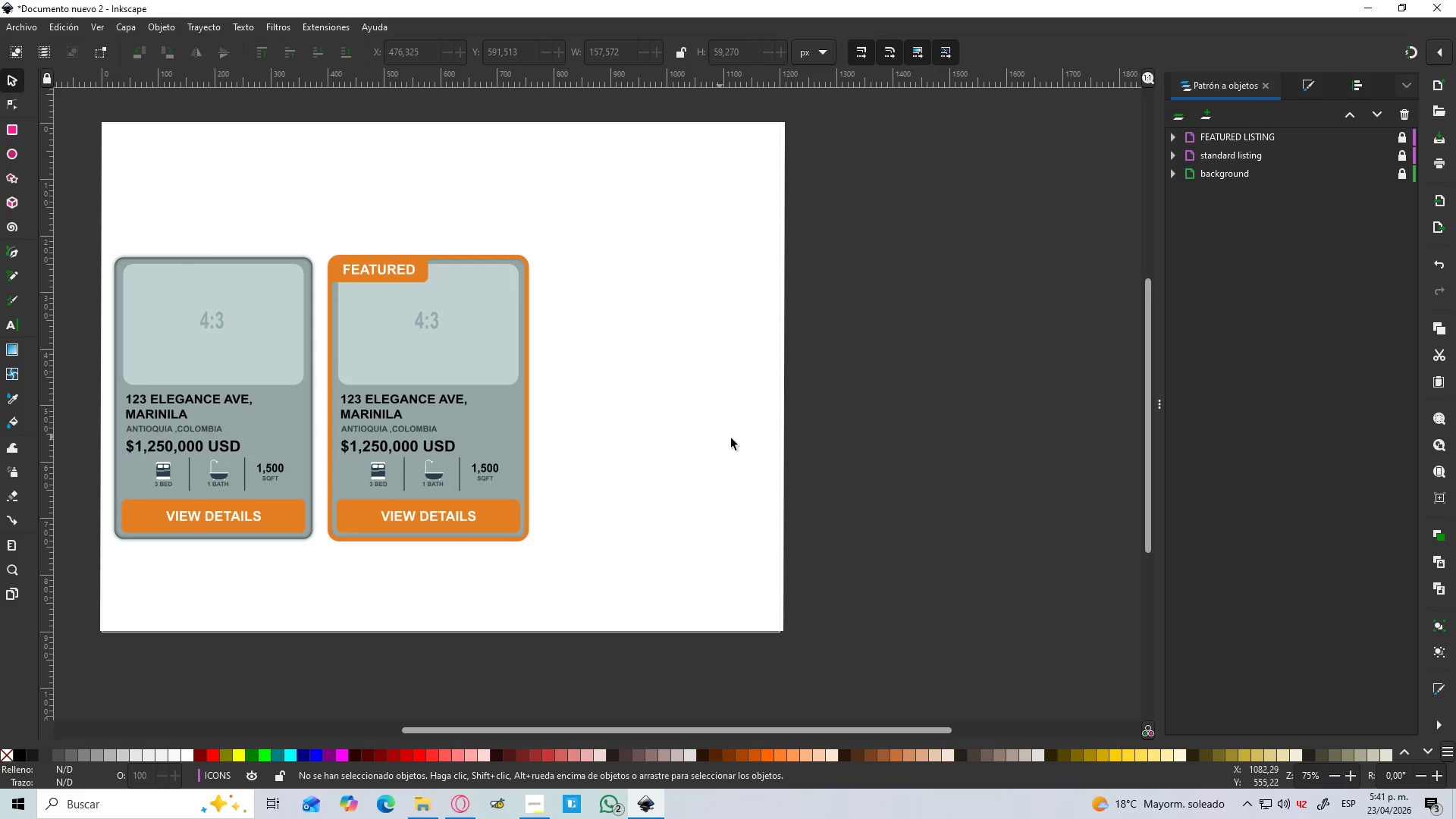 
left_click([698, 469])
 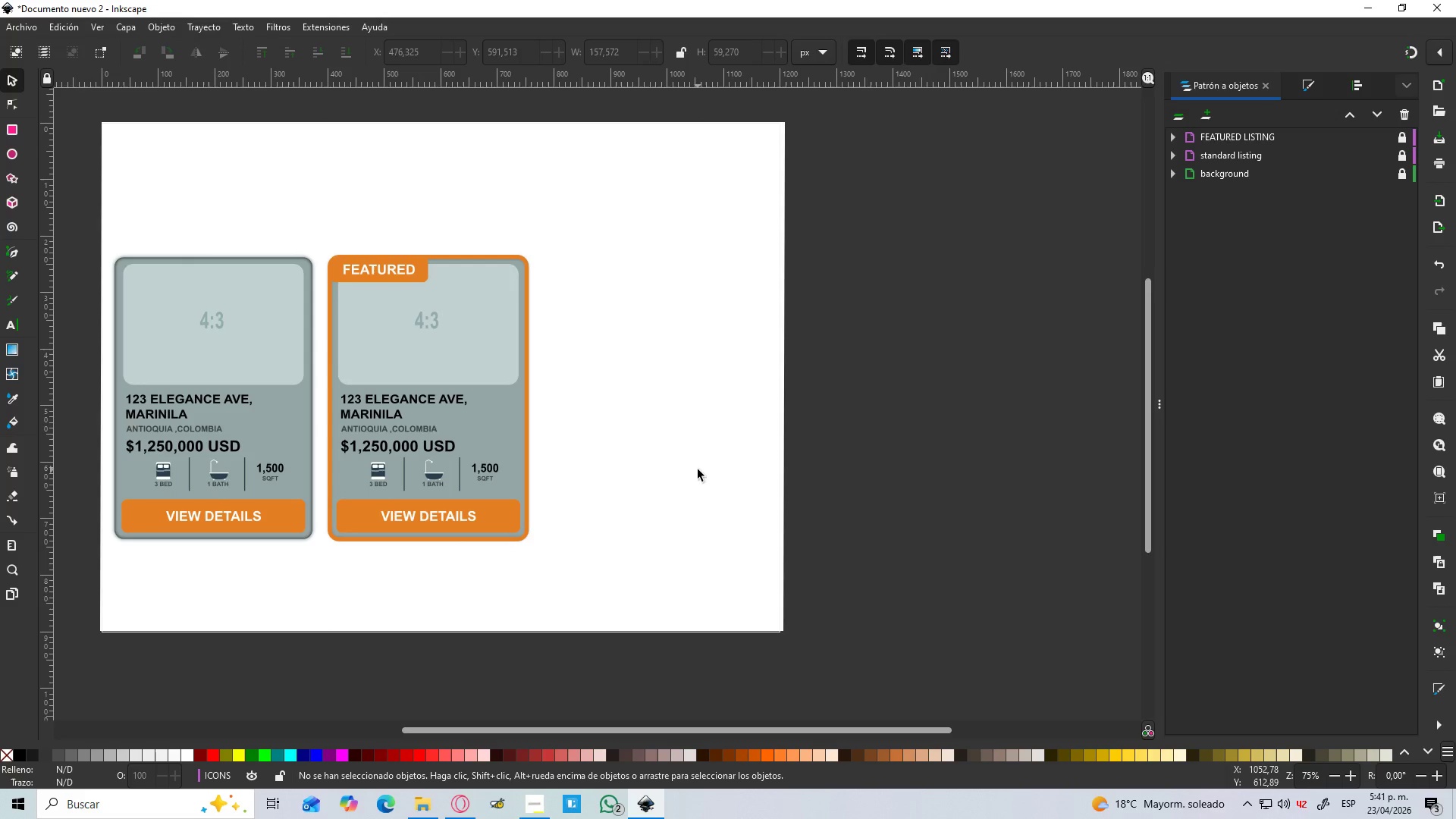 
hold_key(key=Space, duration=24.73)
 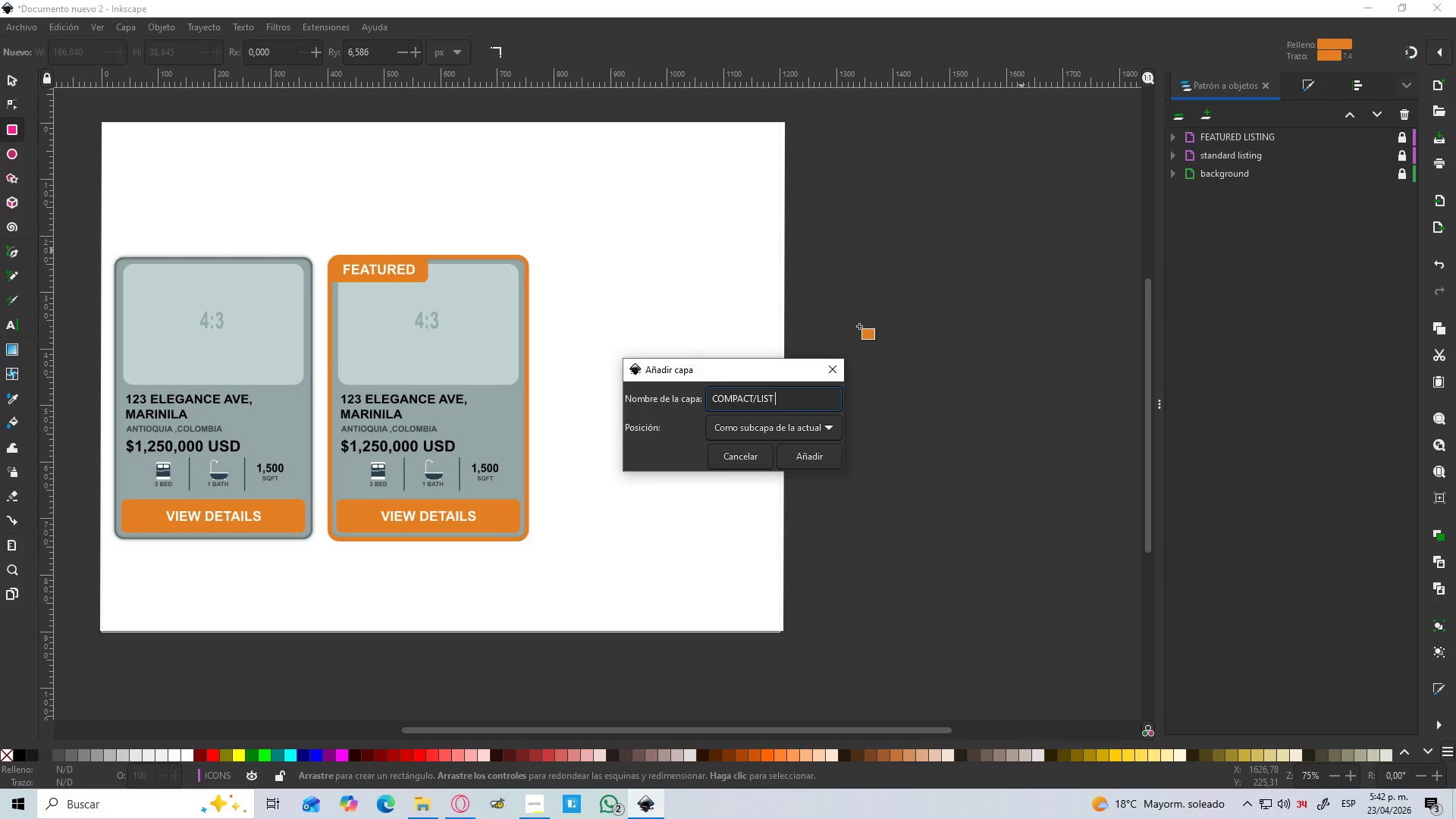 
left_click([12, 129])
 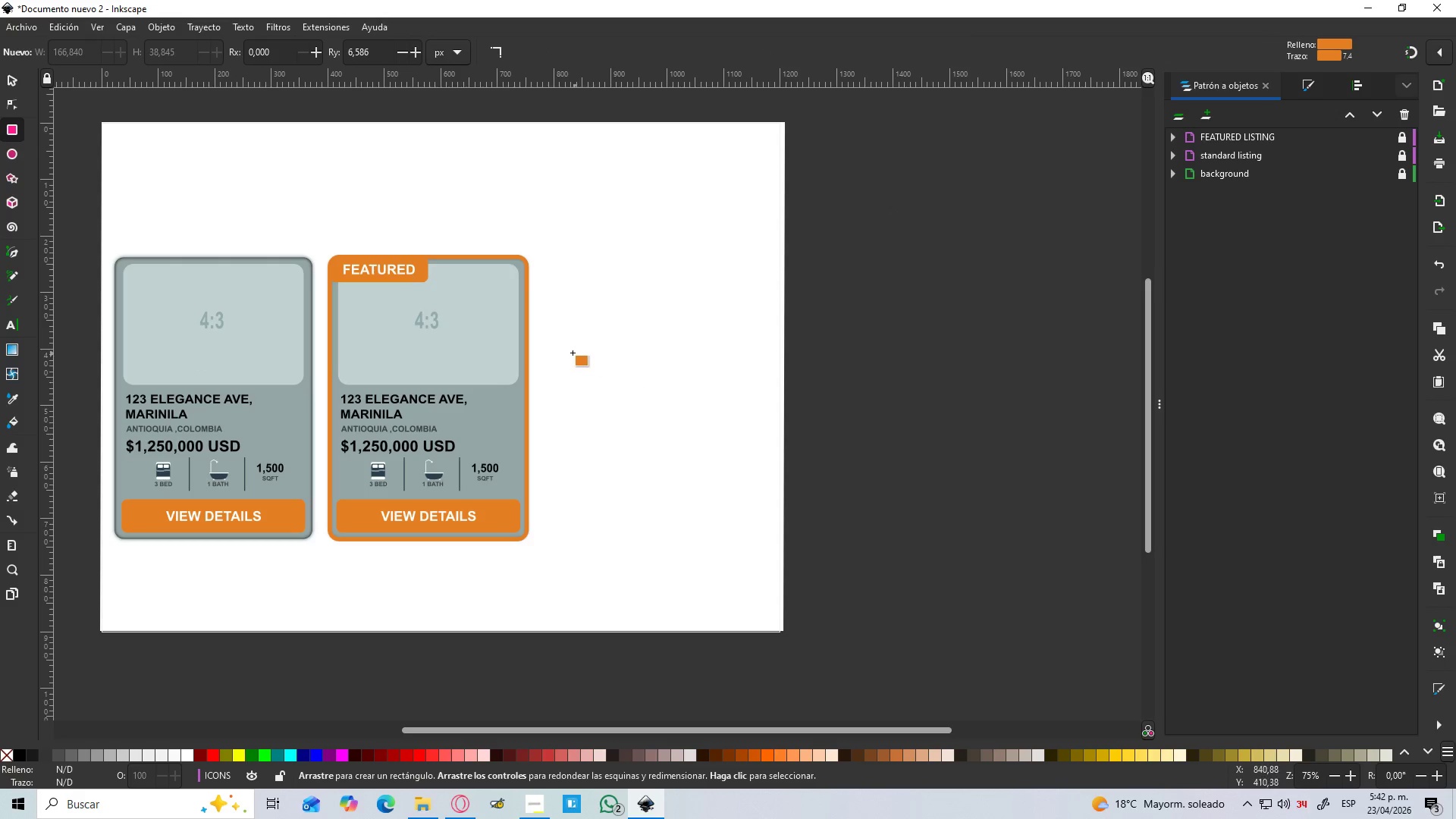 
left_click_drag(start_coordinate=[560, 346], to_coordinate=[659, 402])
 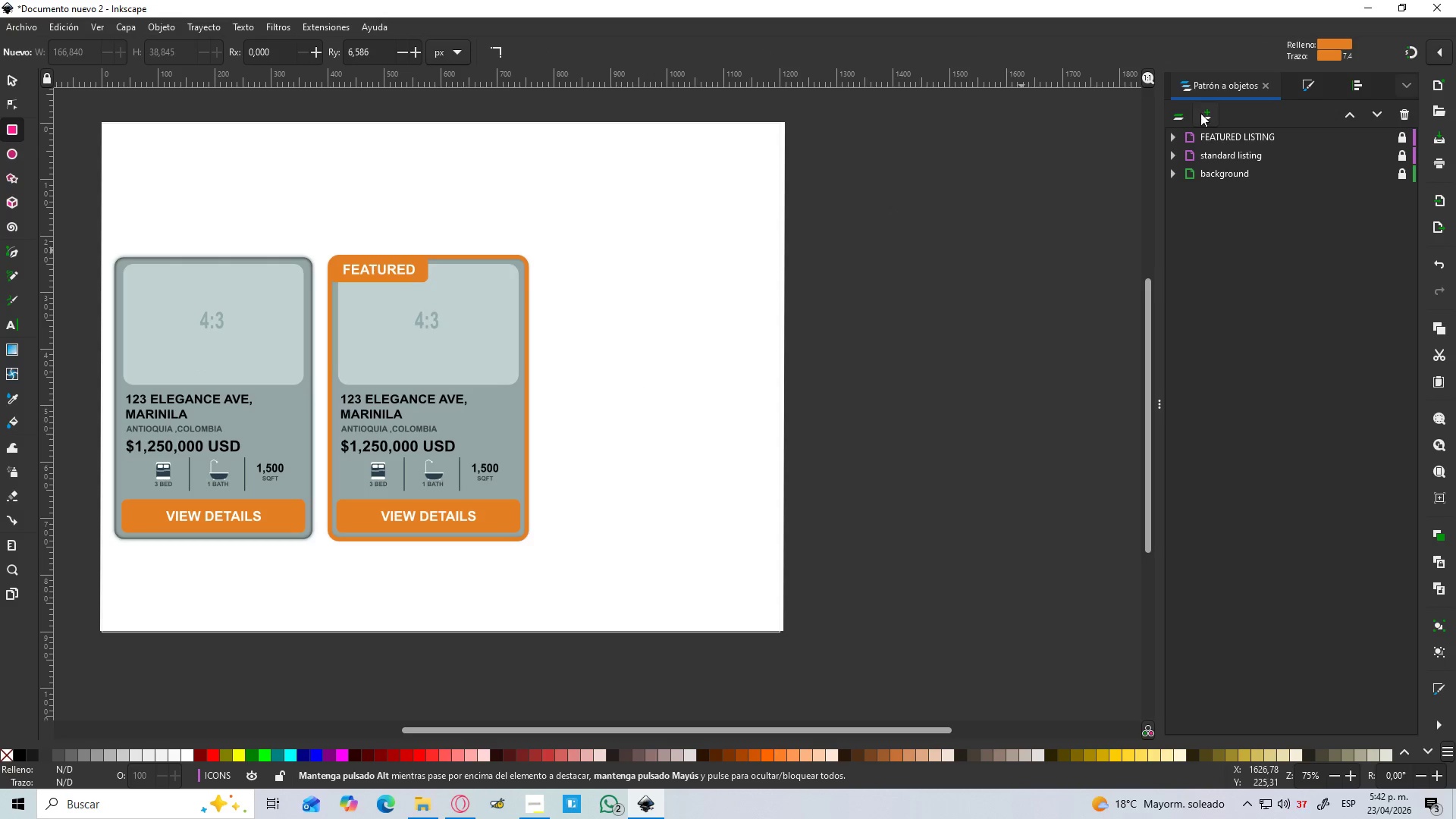 
left_click([1203, 114])
 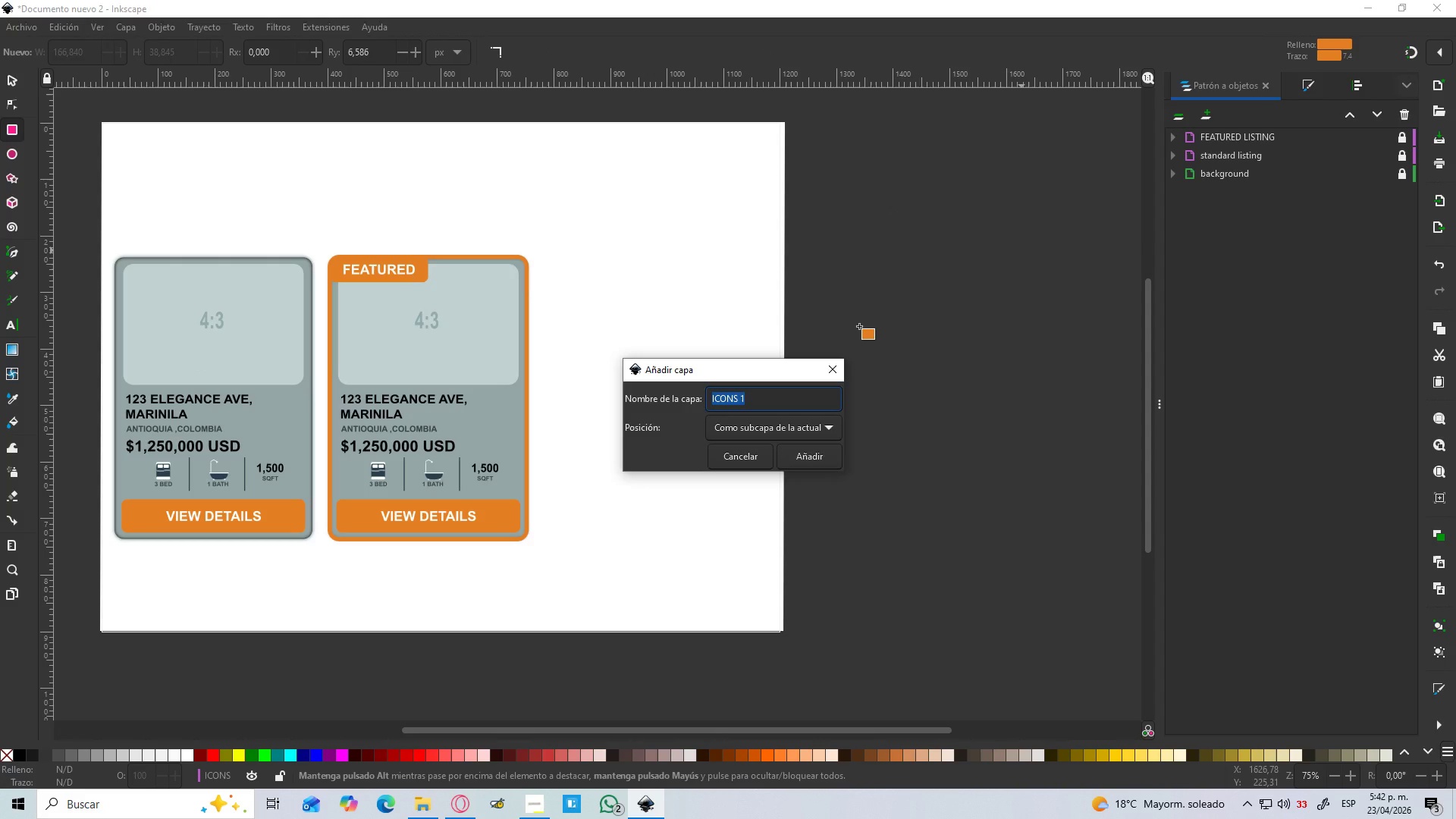 
type(COMPACT&LIST)
 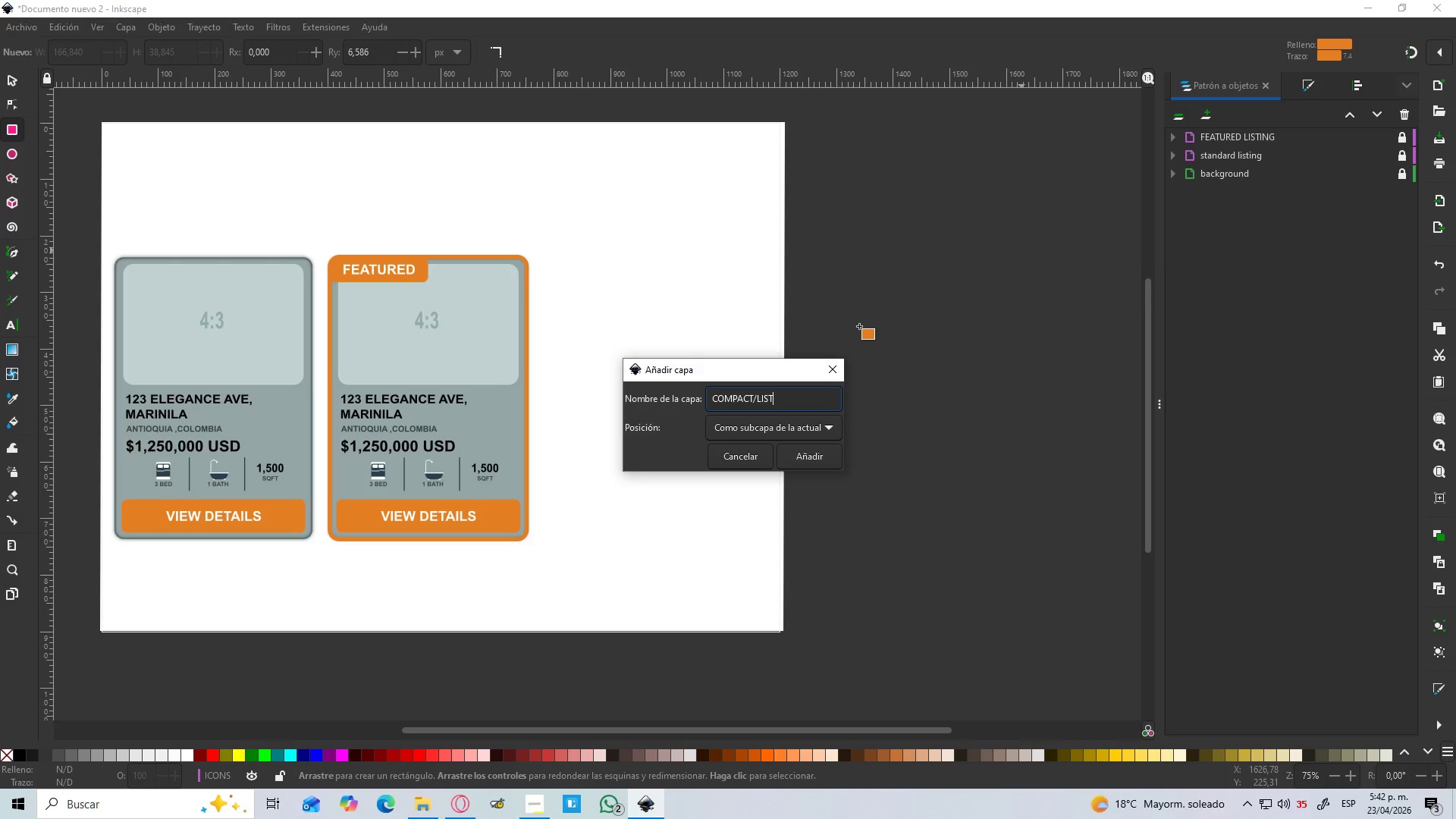 
type(VIW)
key(Backspace)
type(EW)
 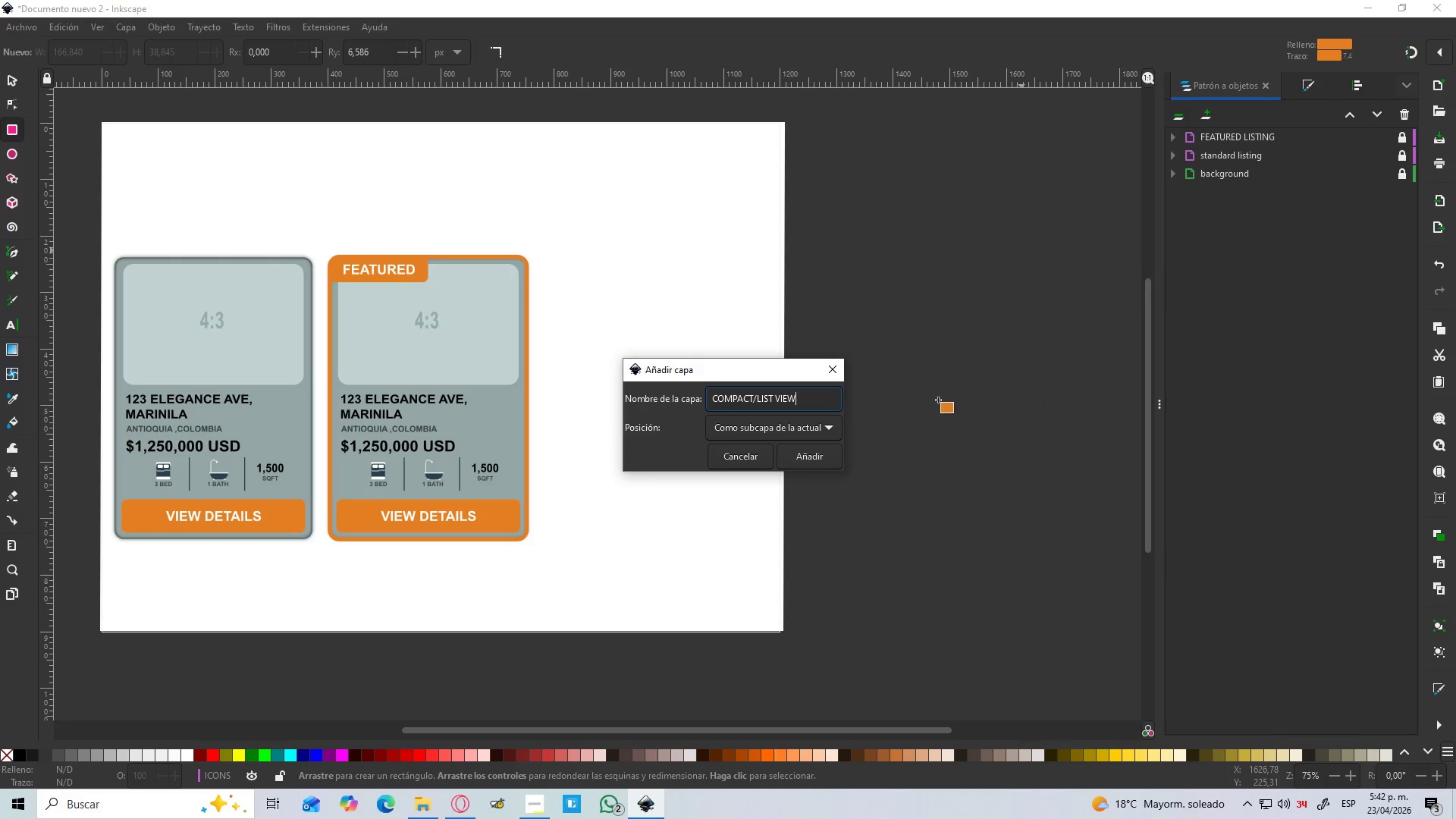 
left_click([777, 428])
 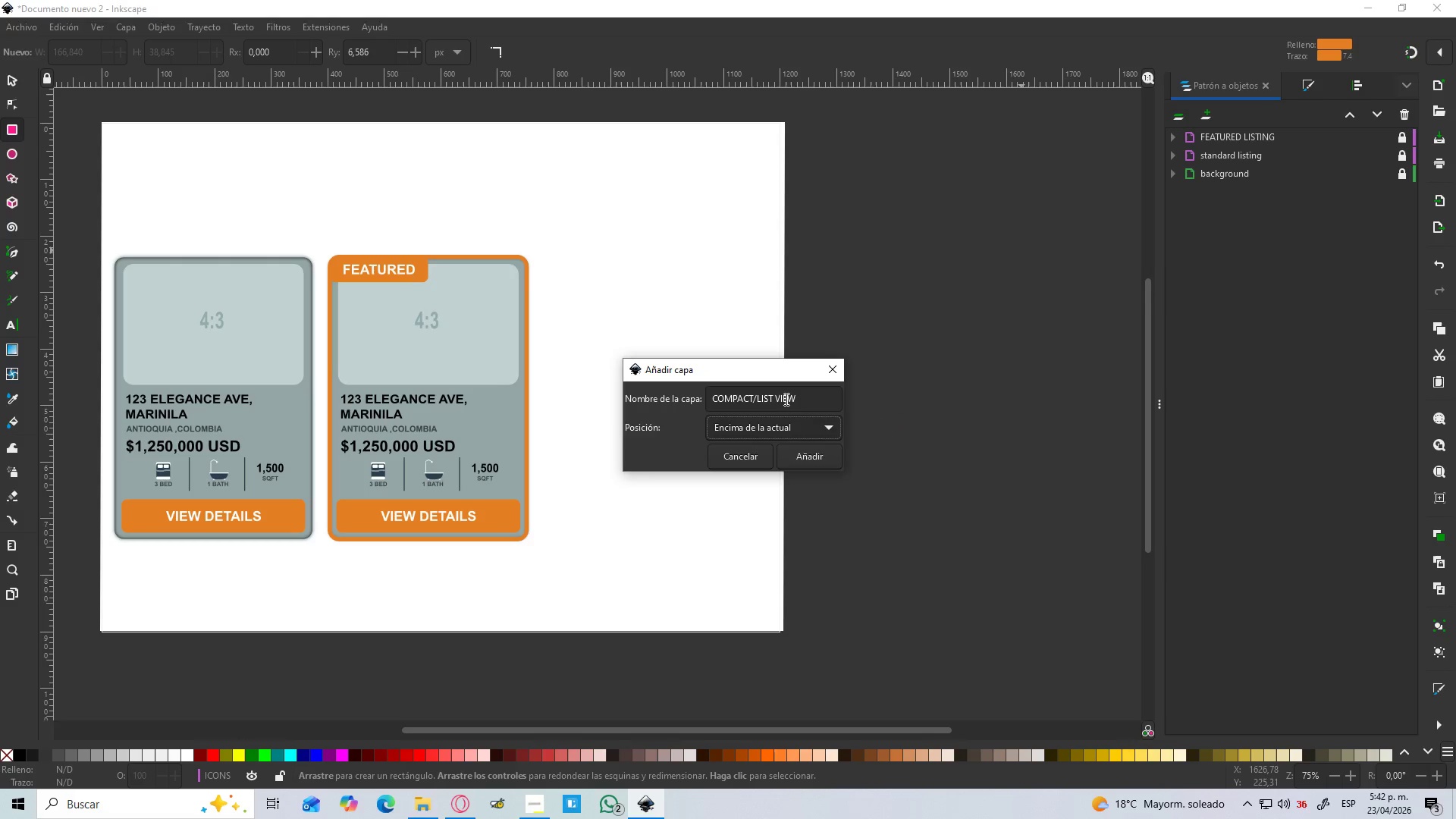 
left_click([816, 450])
 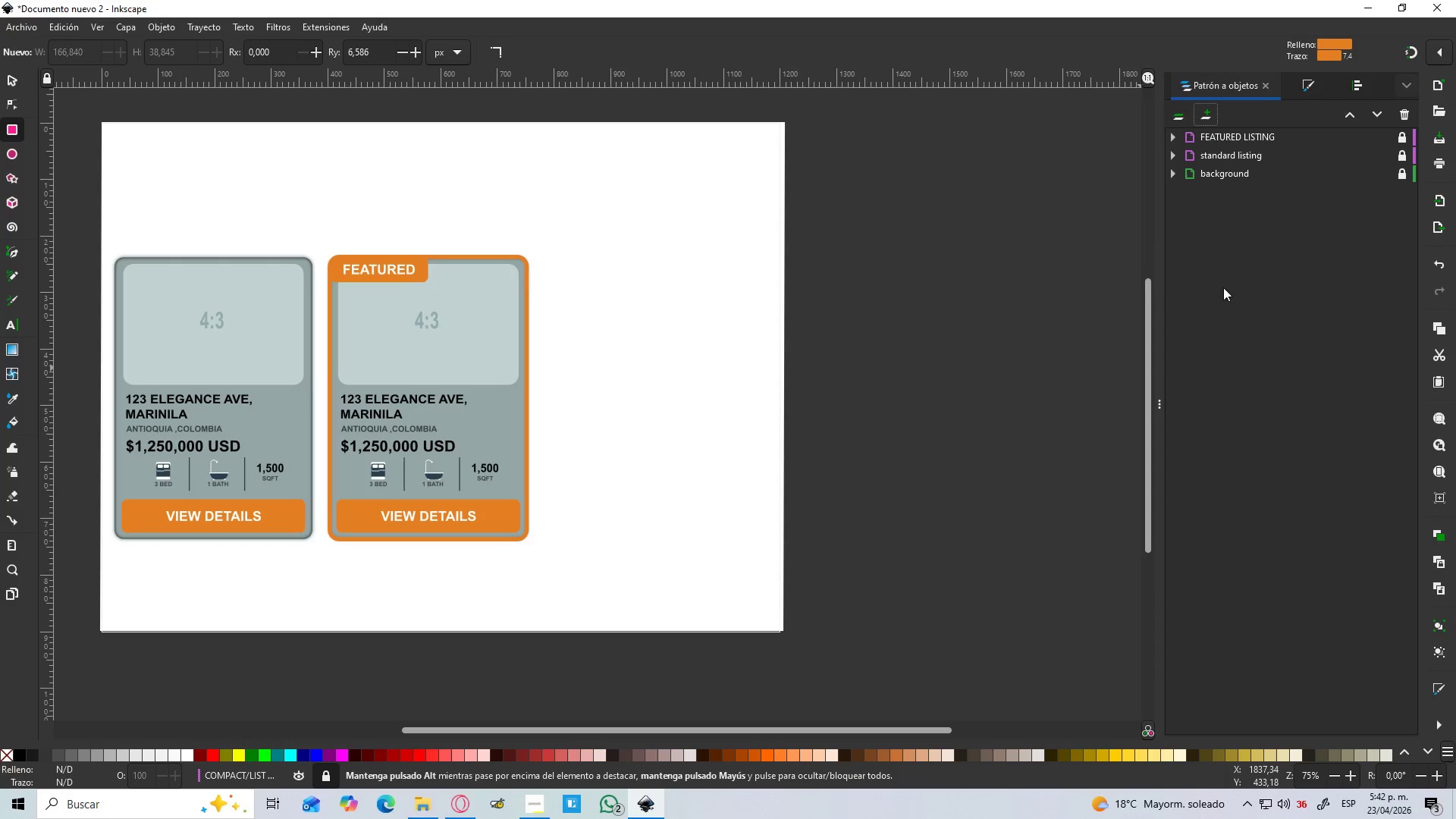 
scroll: coordinate [1250, 247], scroll_direction: up, amount: 2.0
 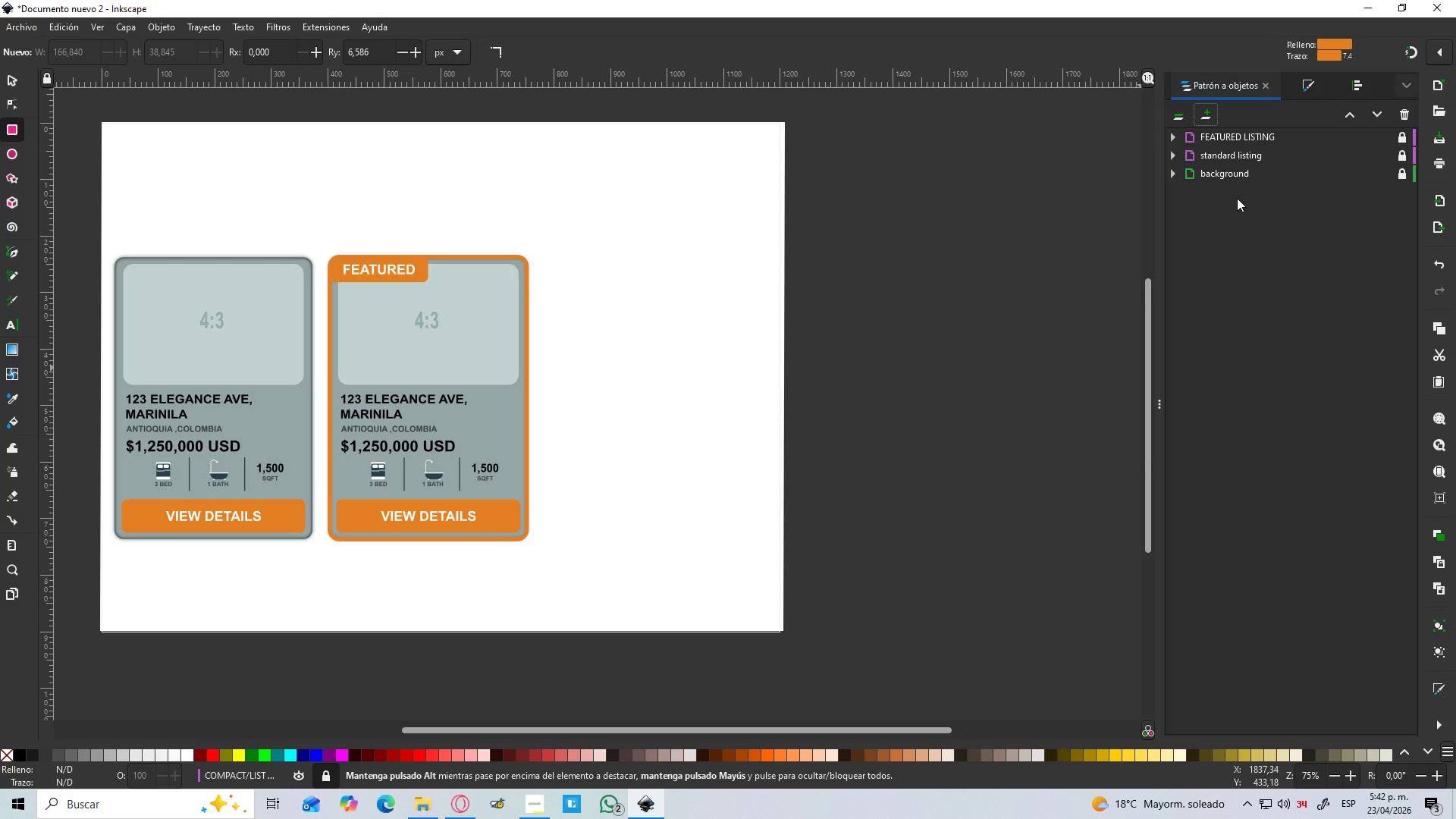 
left_click([1237, 198])
 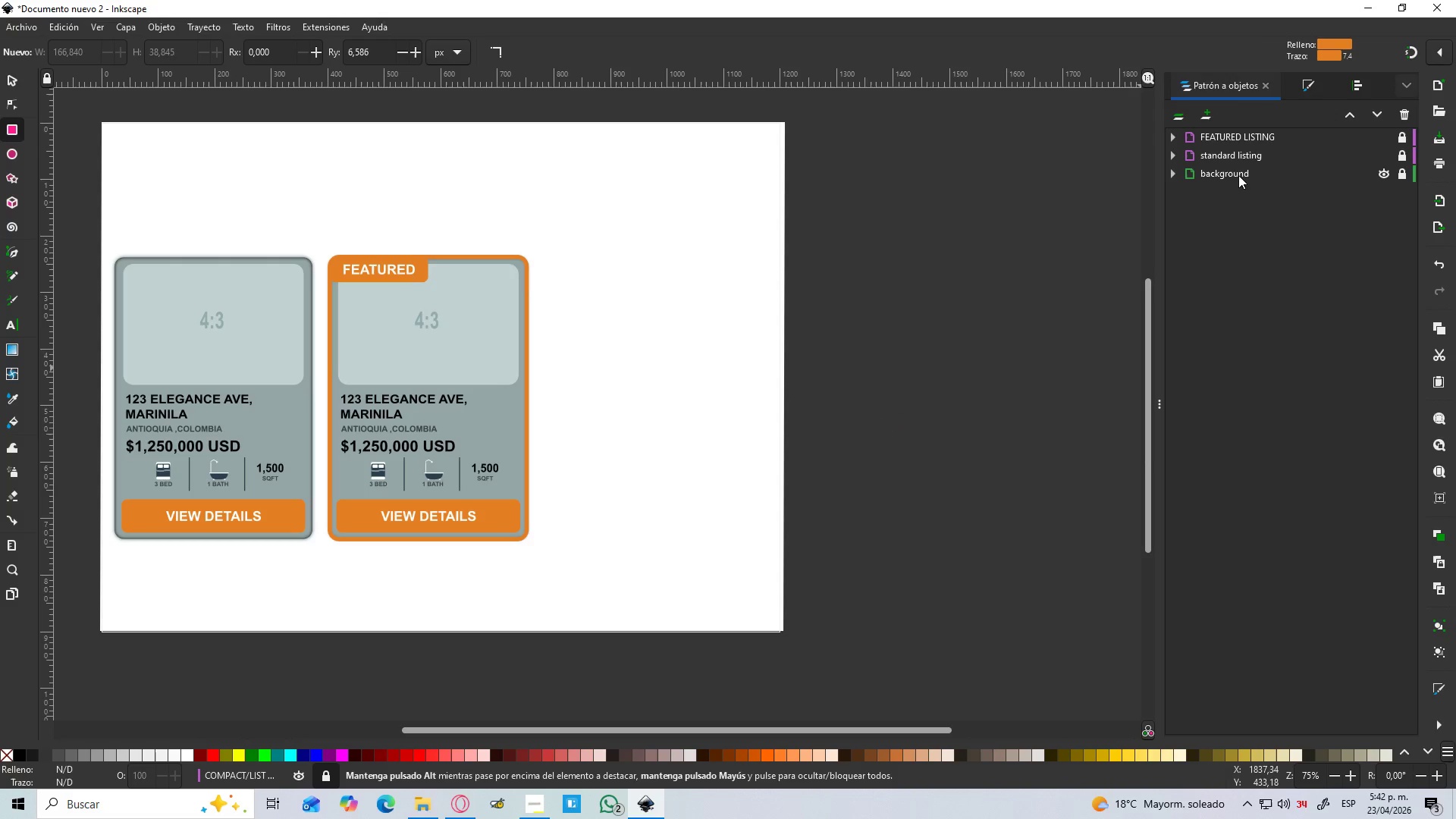 
scroll: coordinate [1238, 172], scroll_direction: down, amount: 1.0
 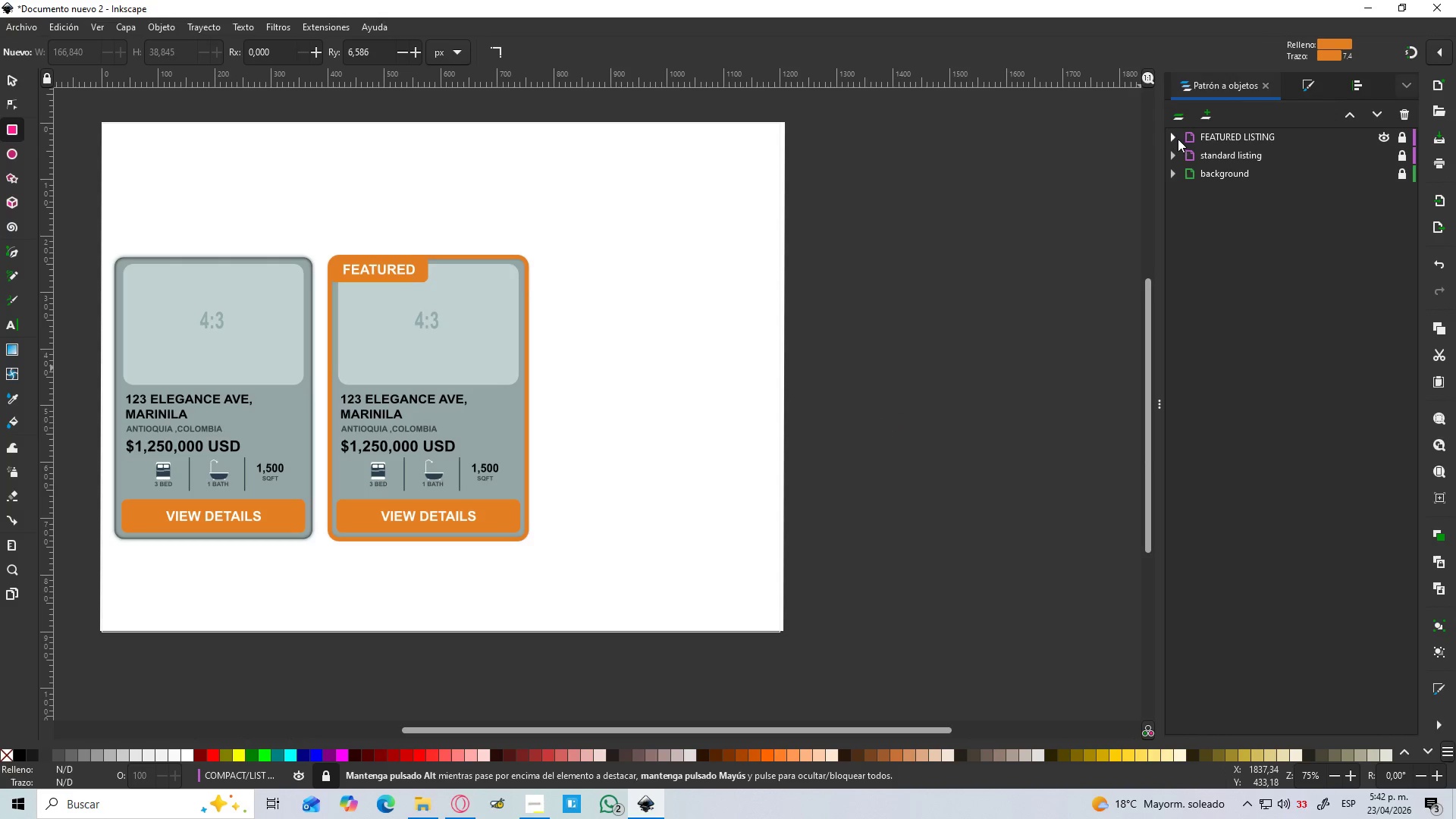 
left_click([1175, 139])
 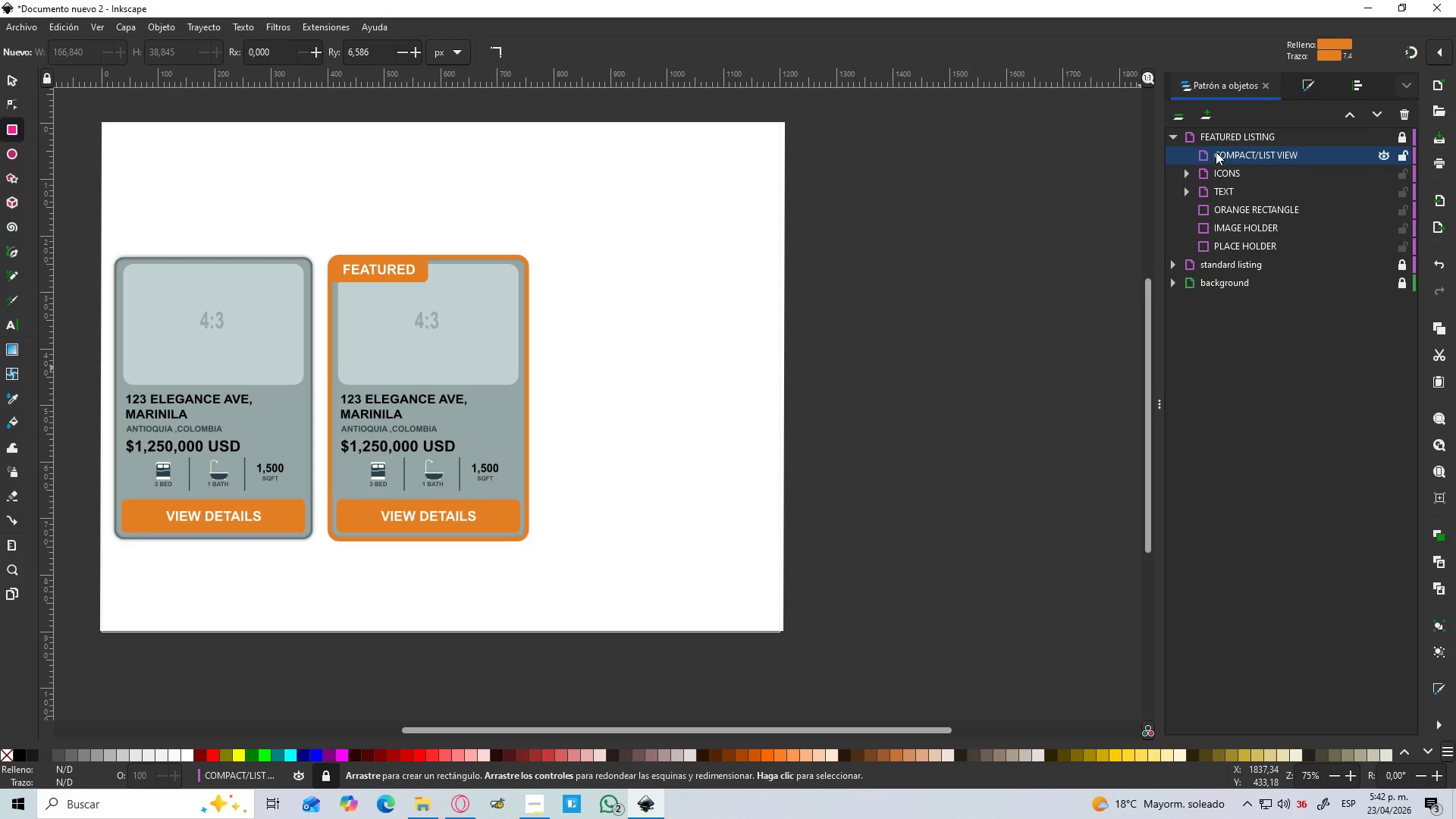 
left_click([1225, 155])
 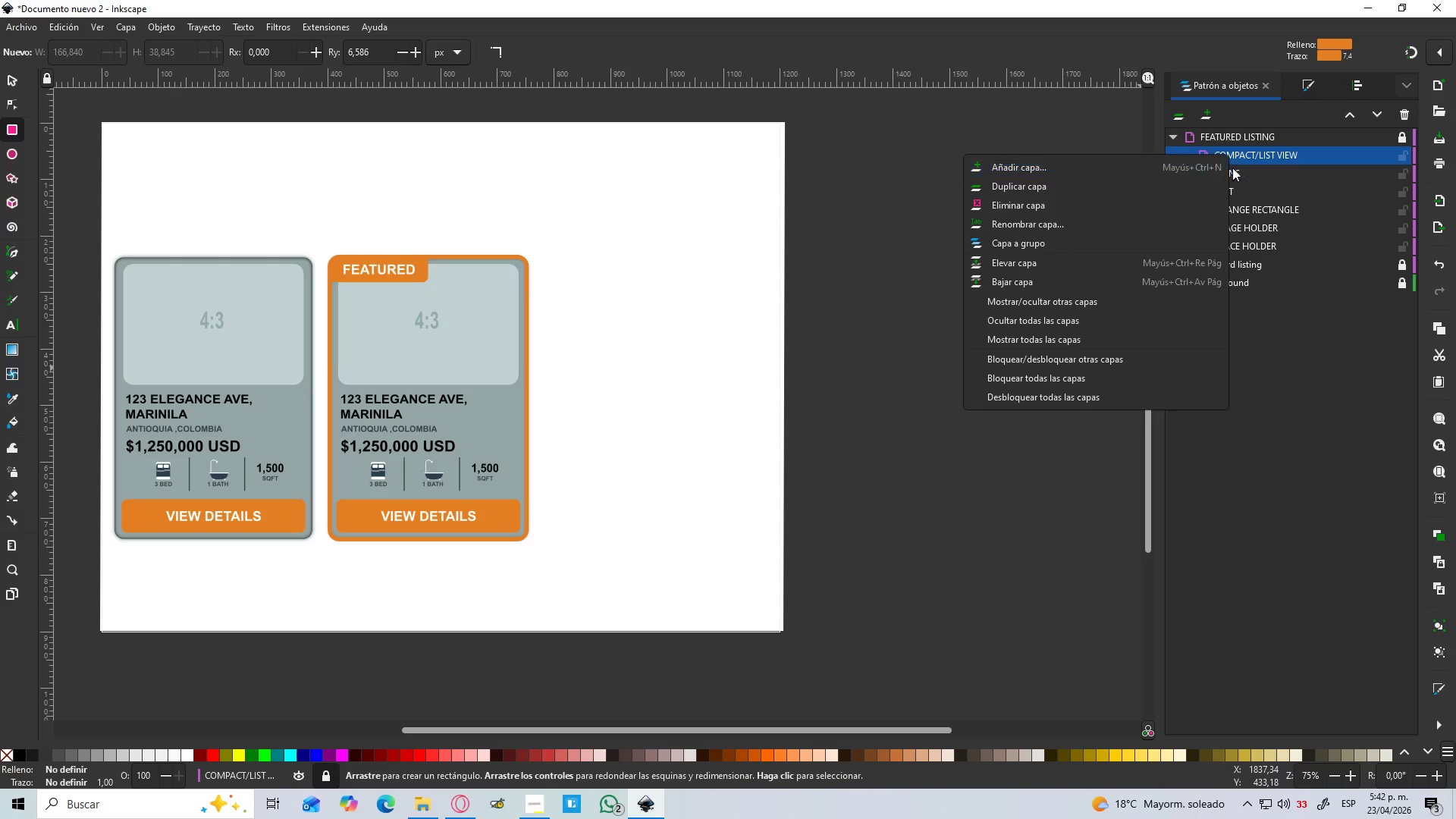 
left_click_drag(start_coordinate=[1256, 154], to_coordinate=[1247, 297])
 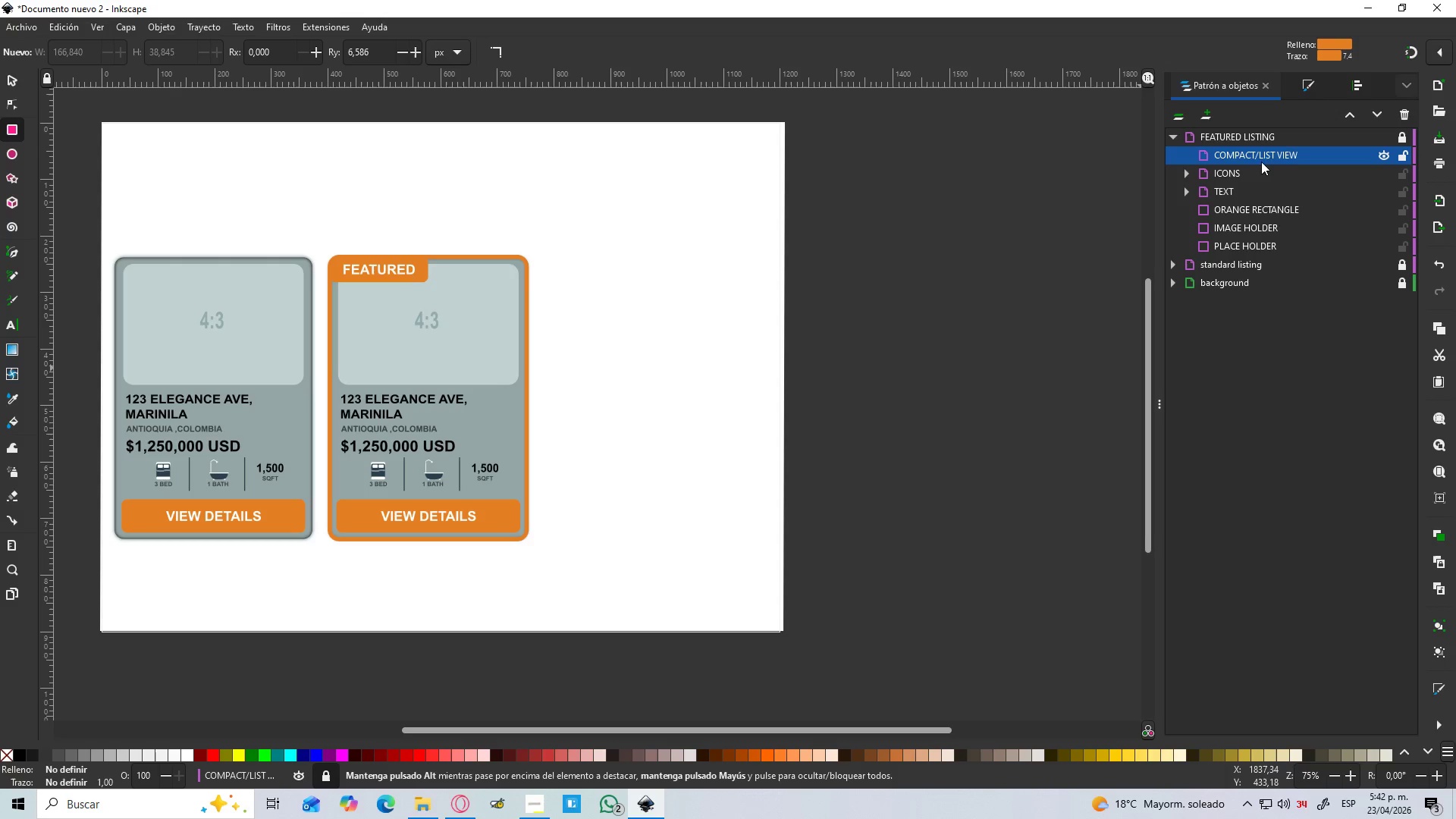 
left_click_drag(start_coordinate=[1257, 153], to_coordinate=[1272, 289])
 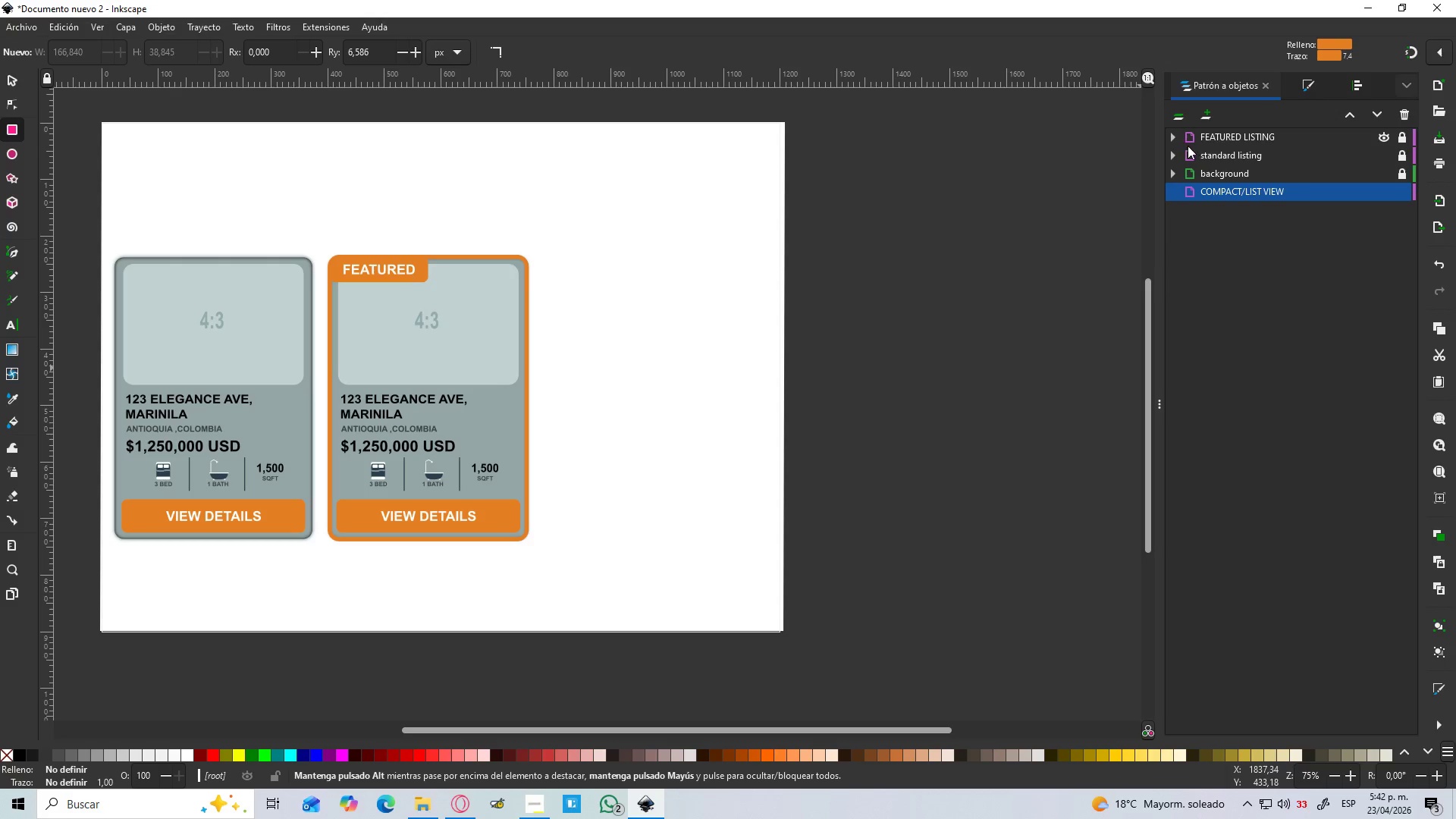 
left_click_drag(start_coordinate=[1305, 193], to_coordinate=[1309, 129])
 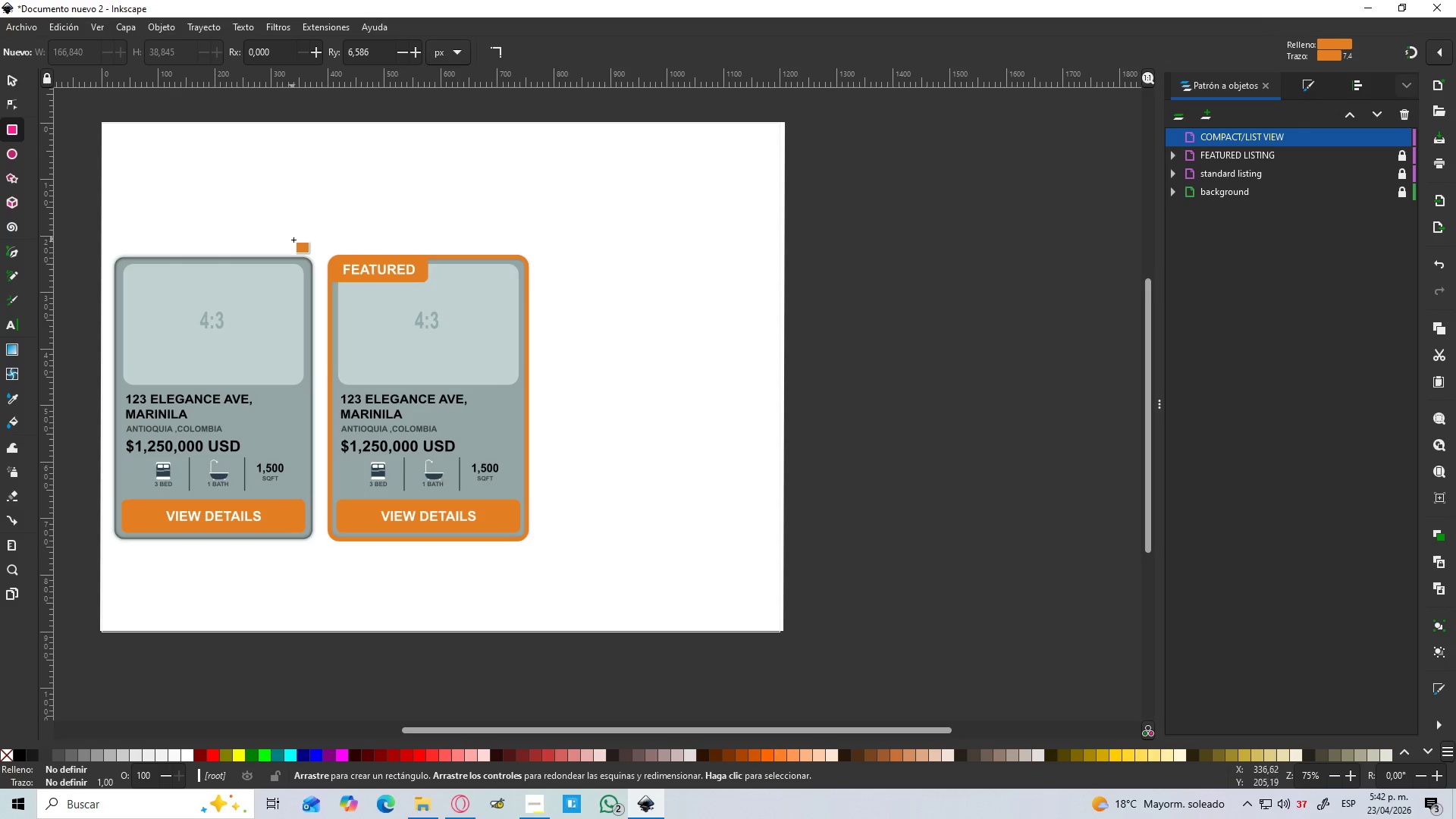 
wait(7.11)
 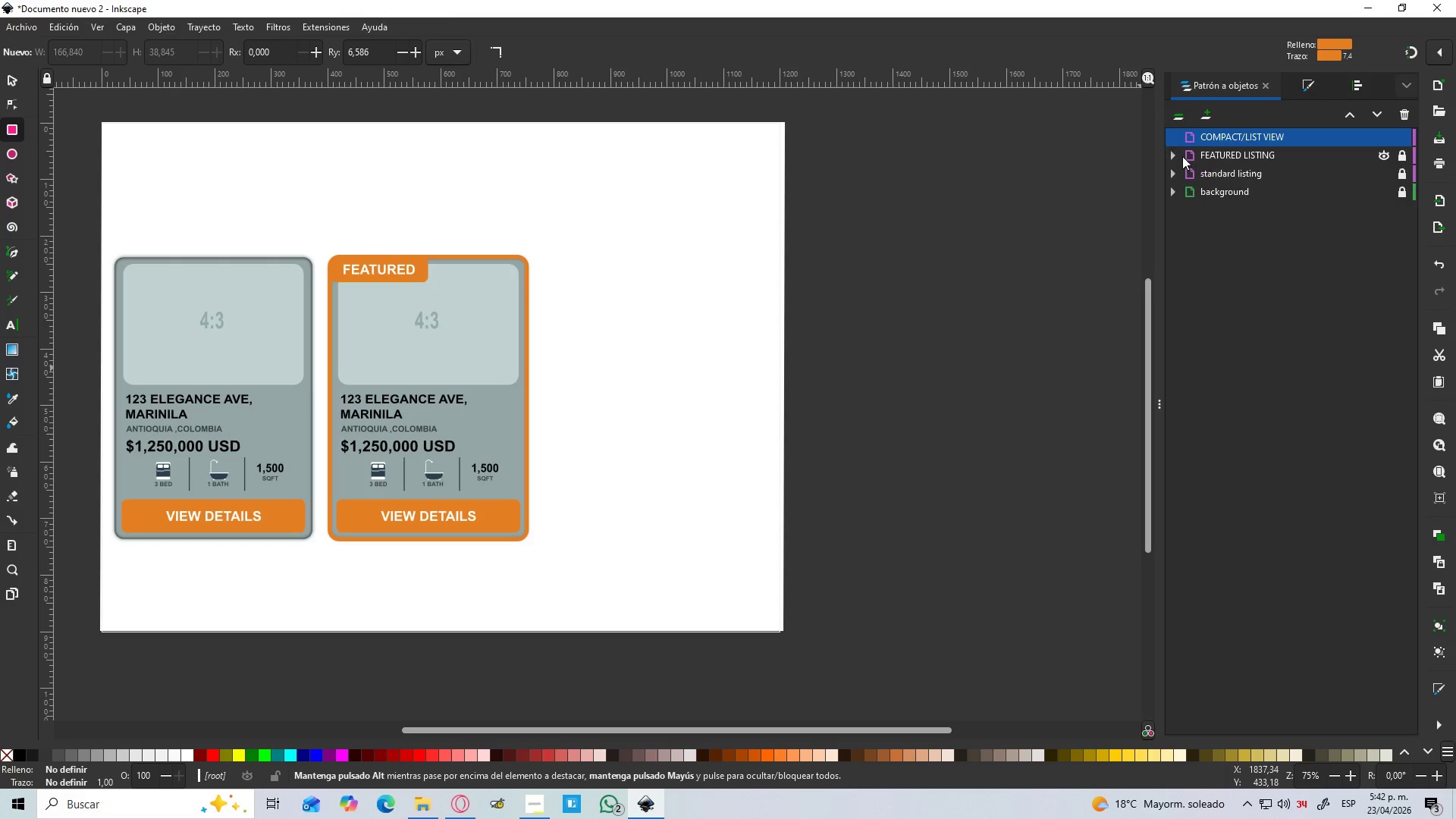 
left_click([11, 130])
 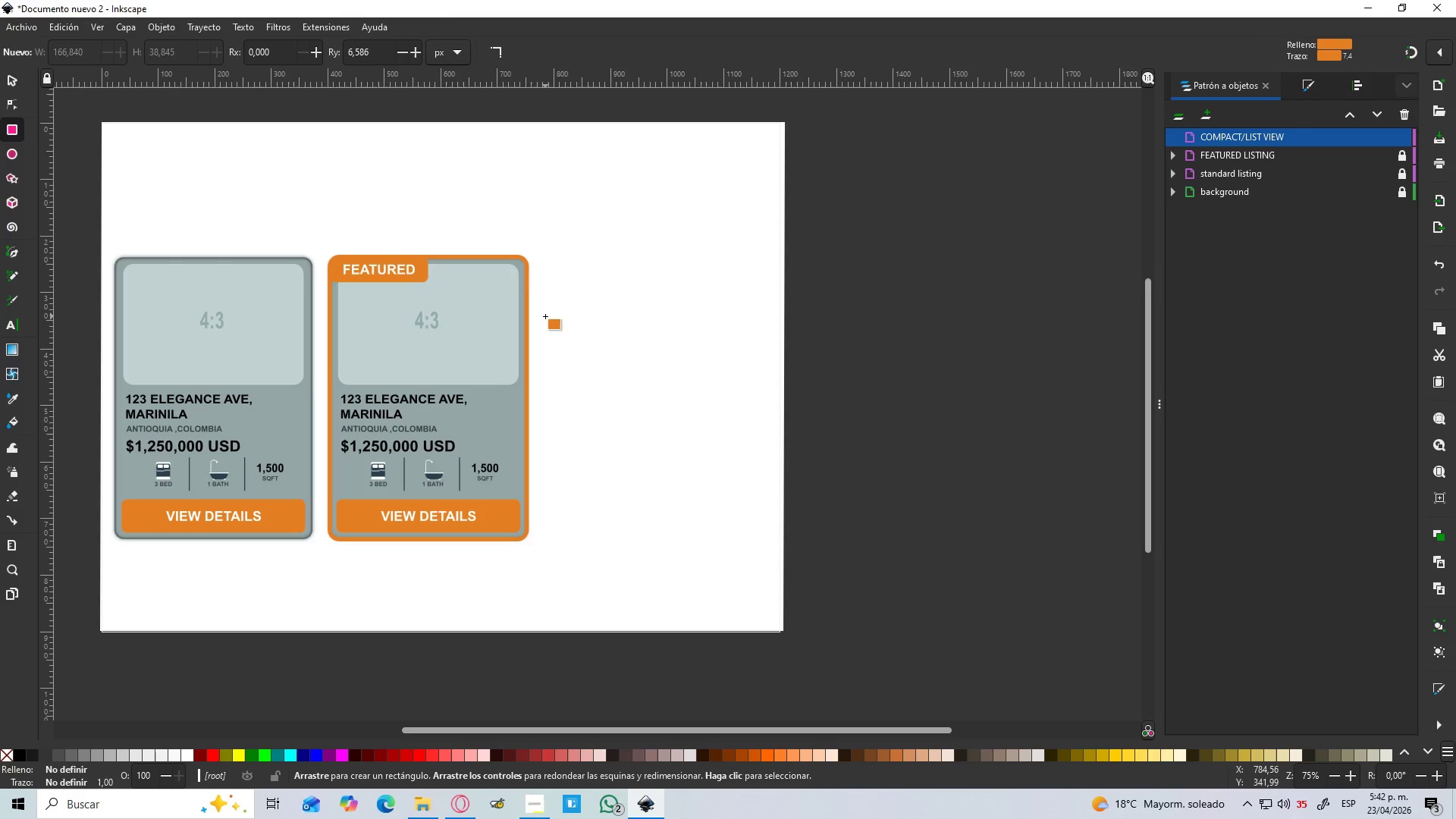 
left_click_drag(start_coordinate=[545, 316], to_coordinate=[777, 383])
 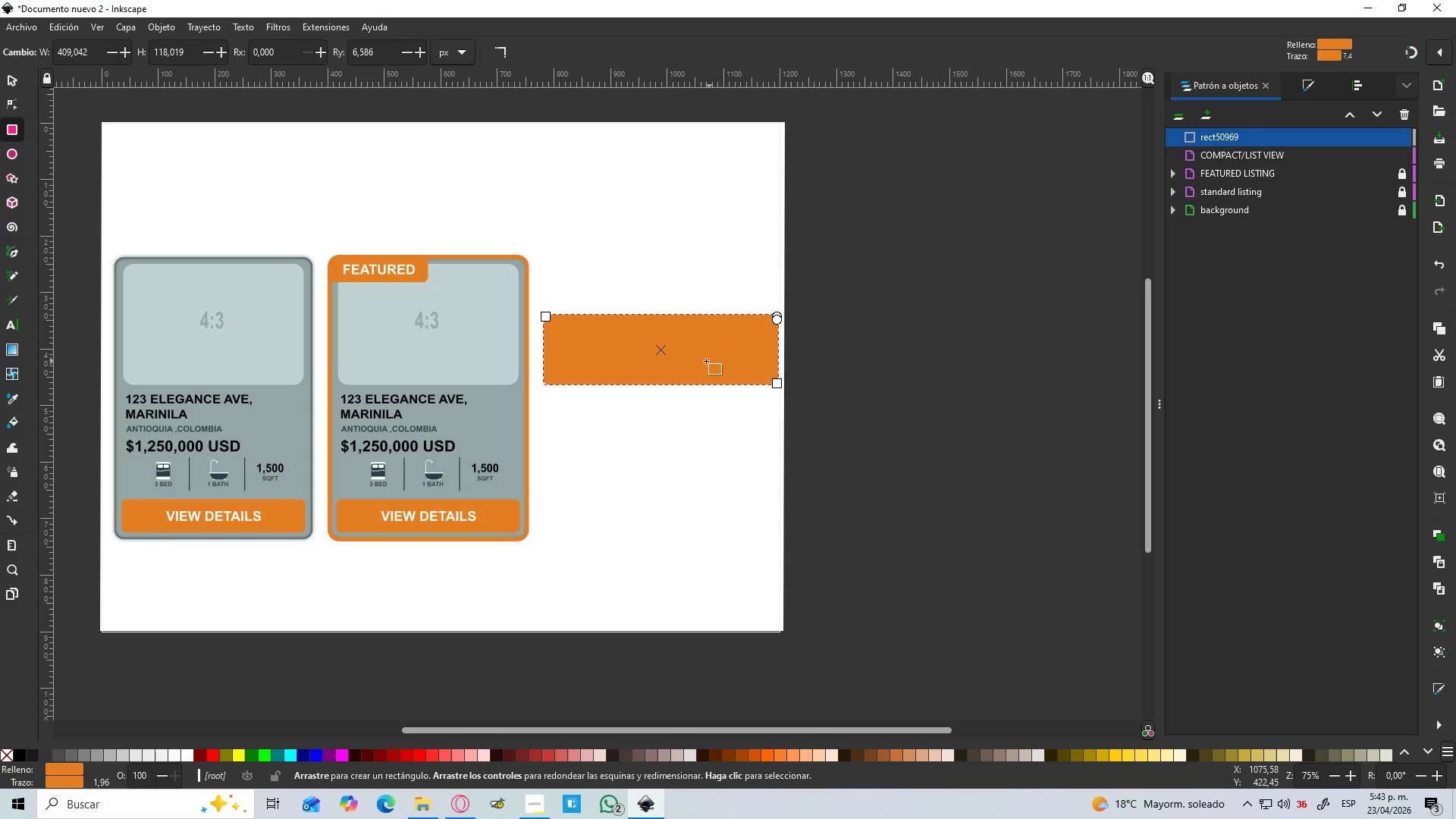 
hold_key(key=ControlLeft, duration=1.5)
scroll: coordinate [698, 362], scroll_direction: down, amount: 1.0
 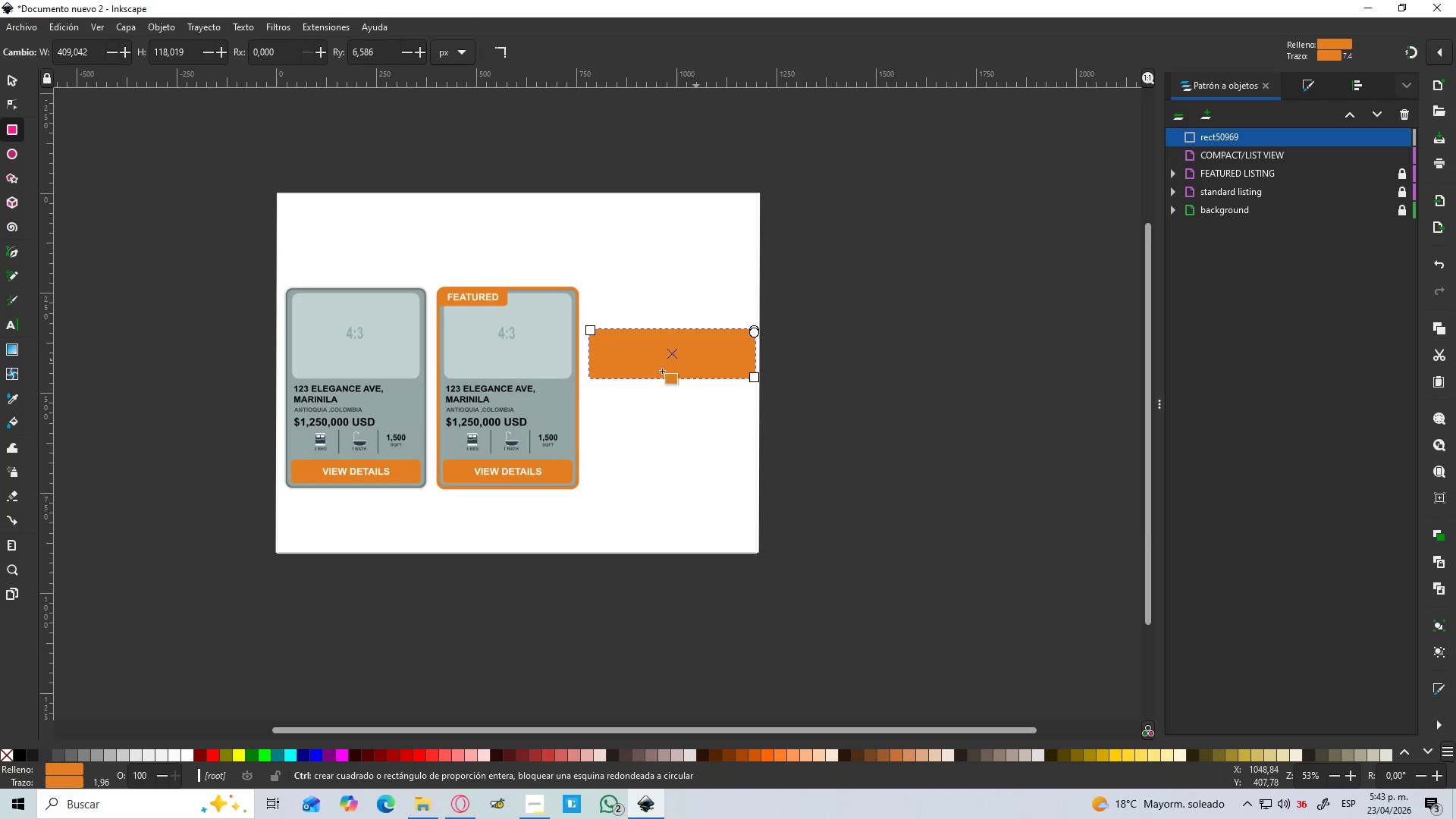 
hold_key(key=ControlLeft, duration=1.5)
 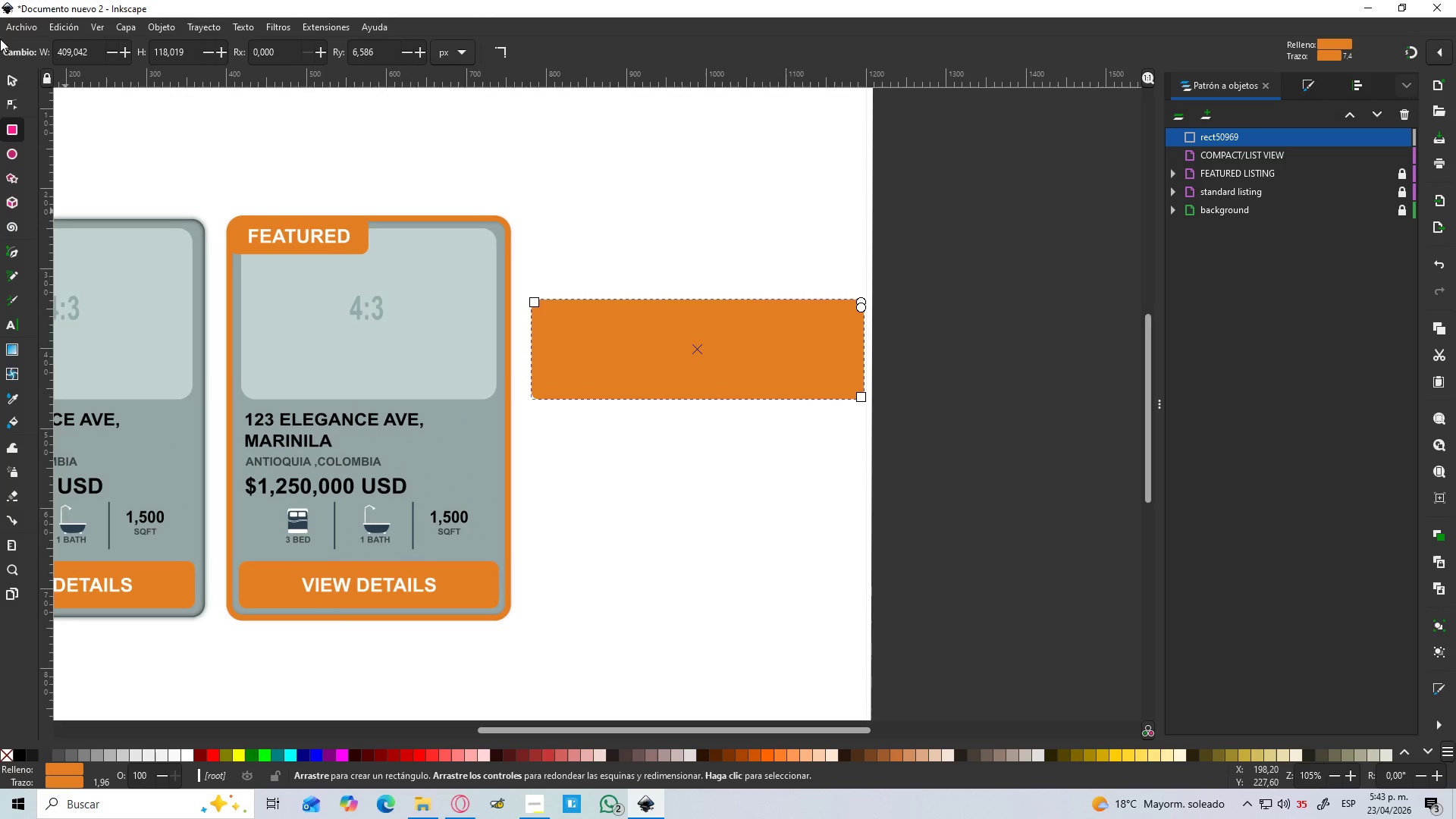 
hold_key(key=ControlLeft, duration=0.38)
scroll: coordinate [646, 357], scroll_direction: up, amount: 2.0
 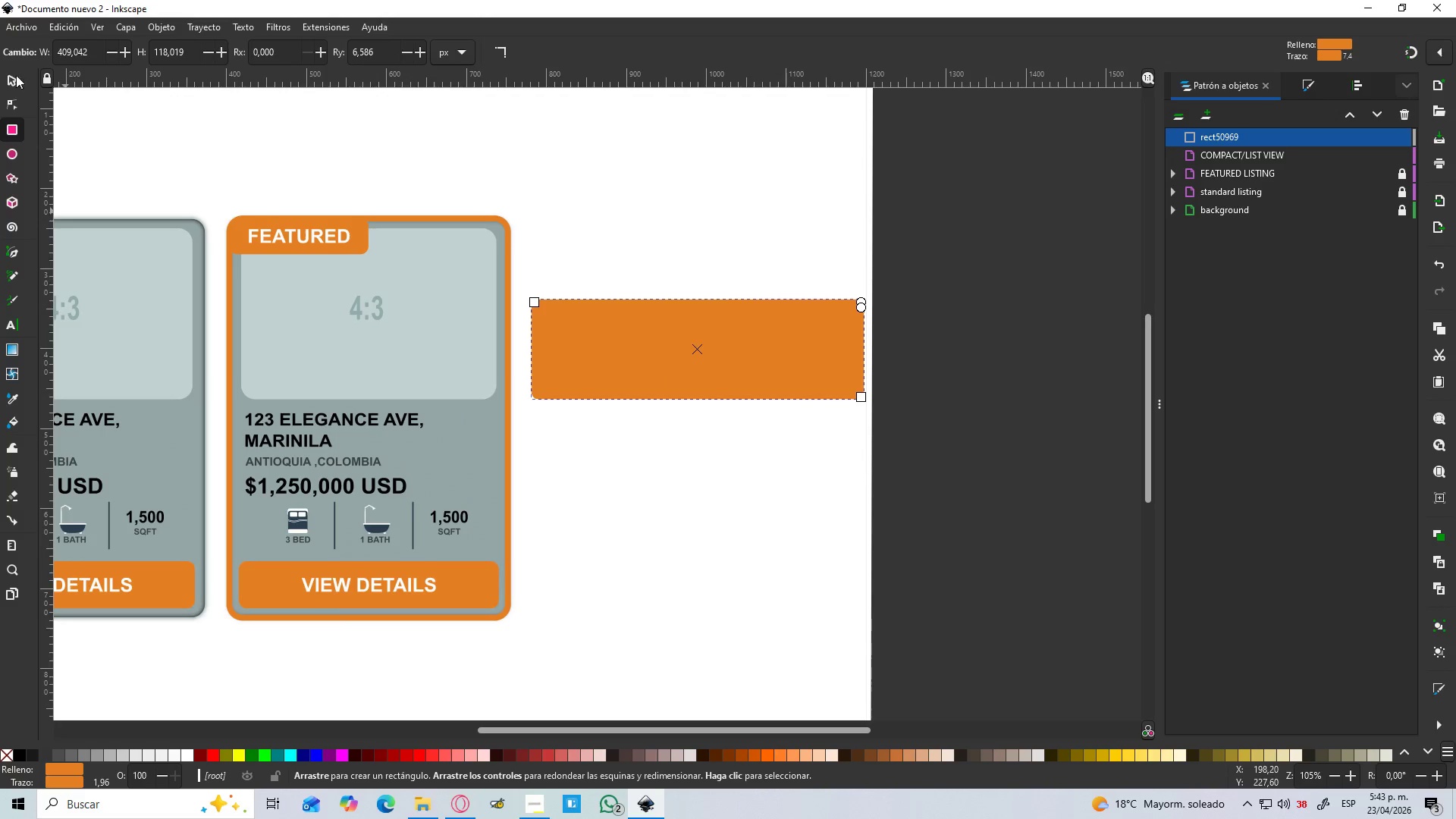 
left_click([16, 80])
 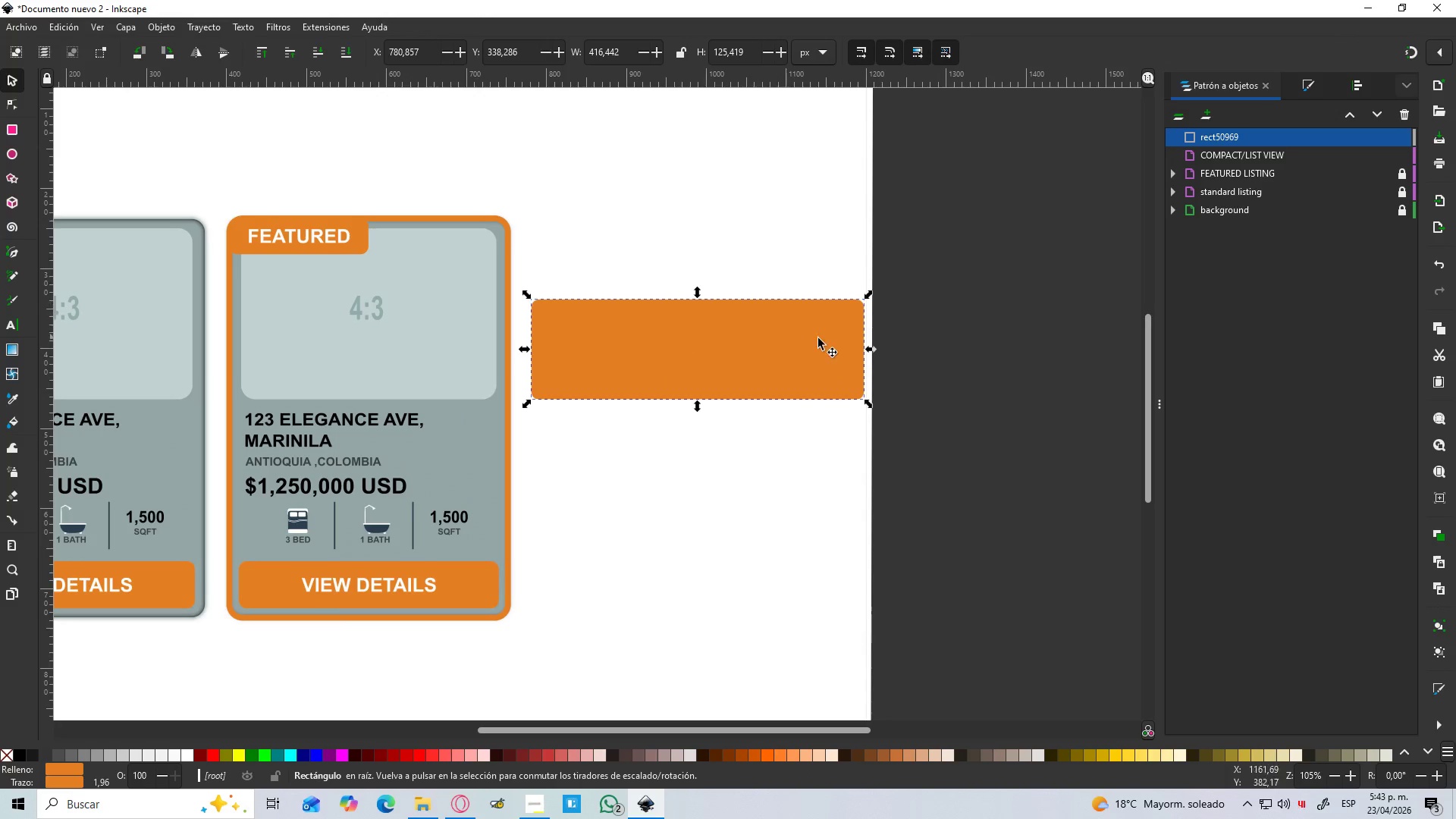 
left_click([801, 341])
 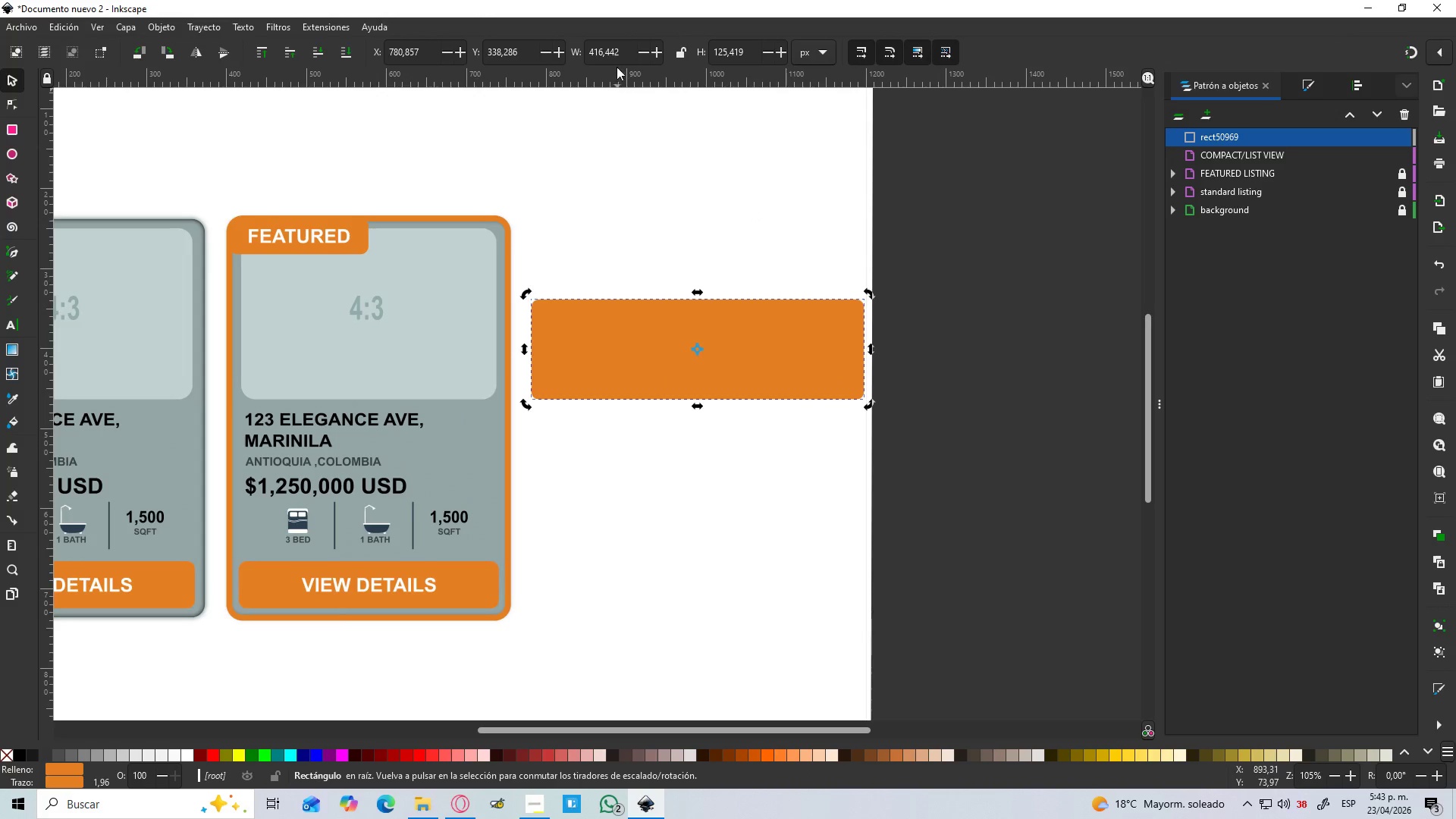 
left_click_drag(start_coordinate=[619, 51], to_coordinate=[562, 49])
 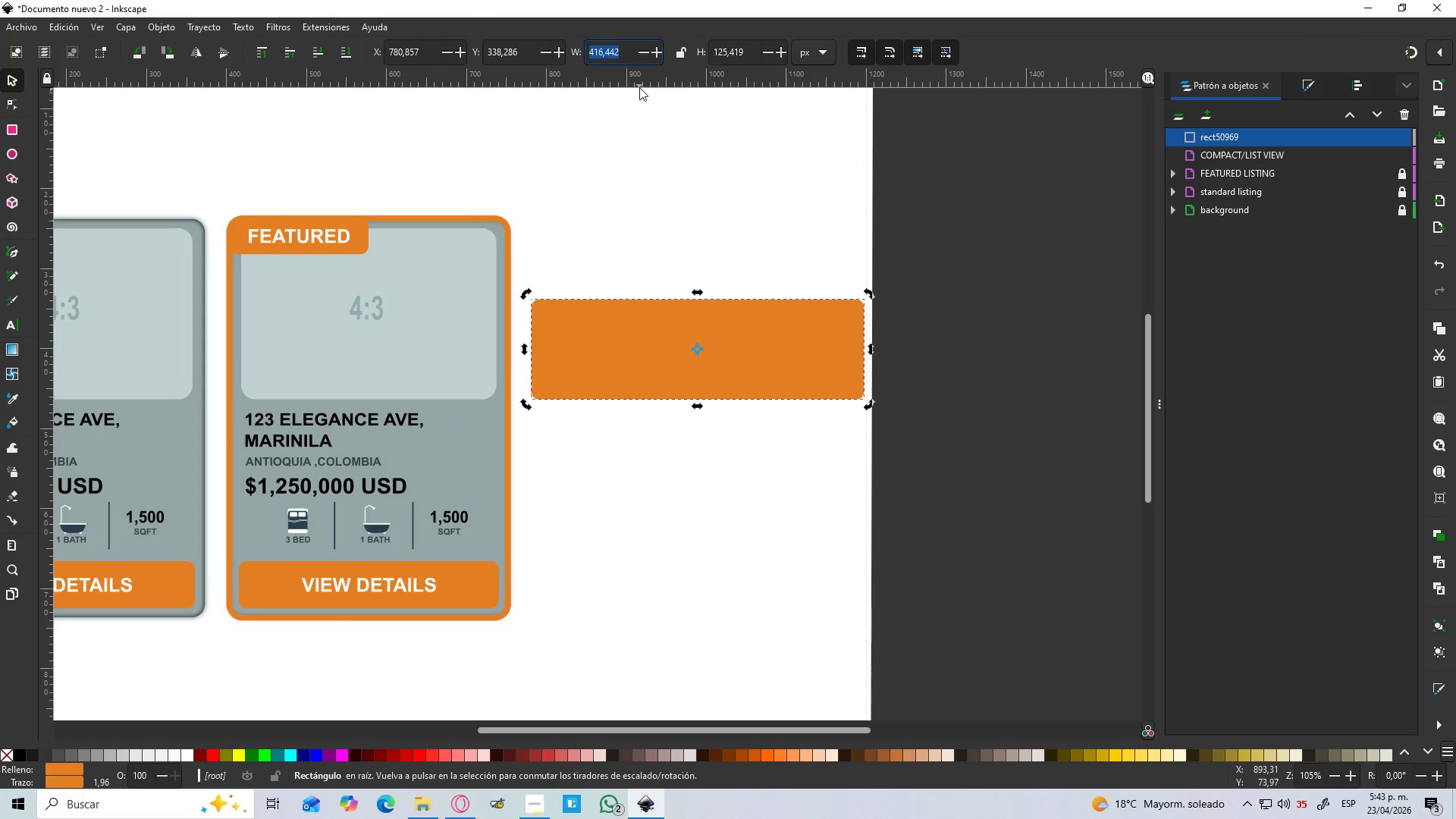 
key(Numpad6)
 